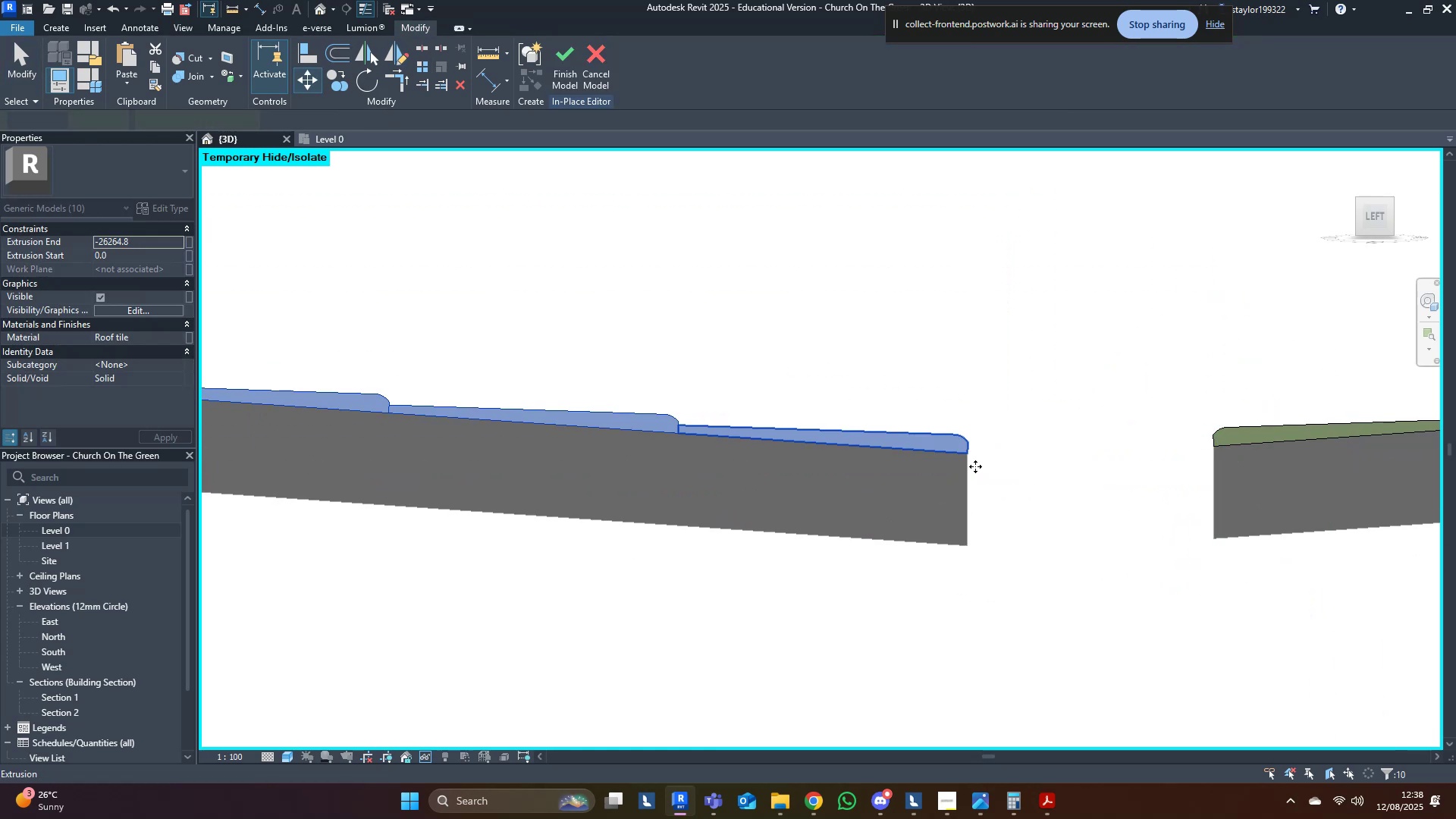 
scroll: coordinate [1034, 522], scroll_direction: down, amount: 11.0
 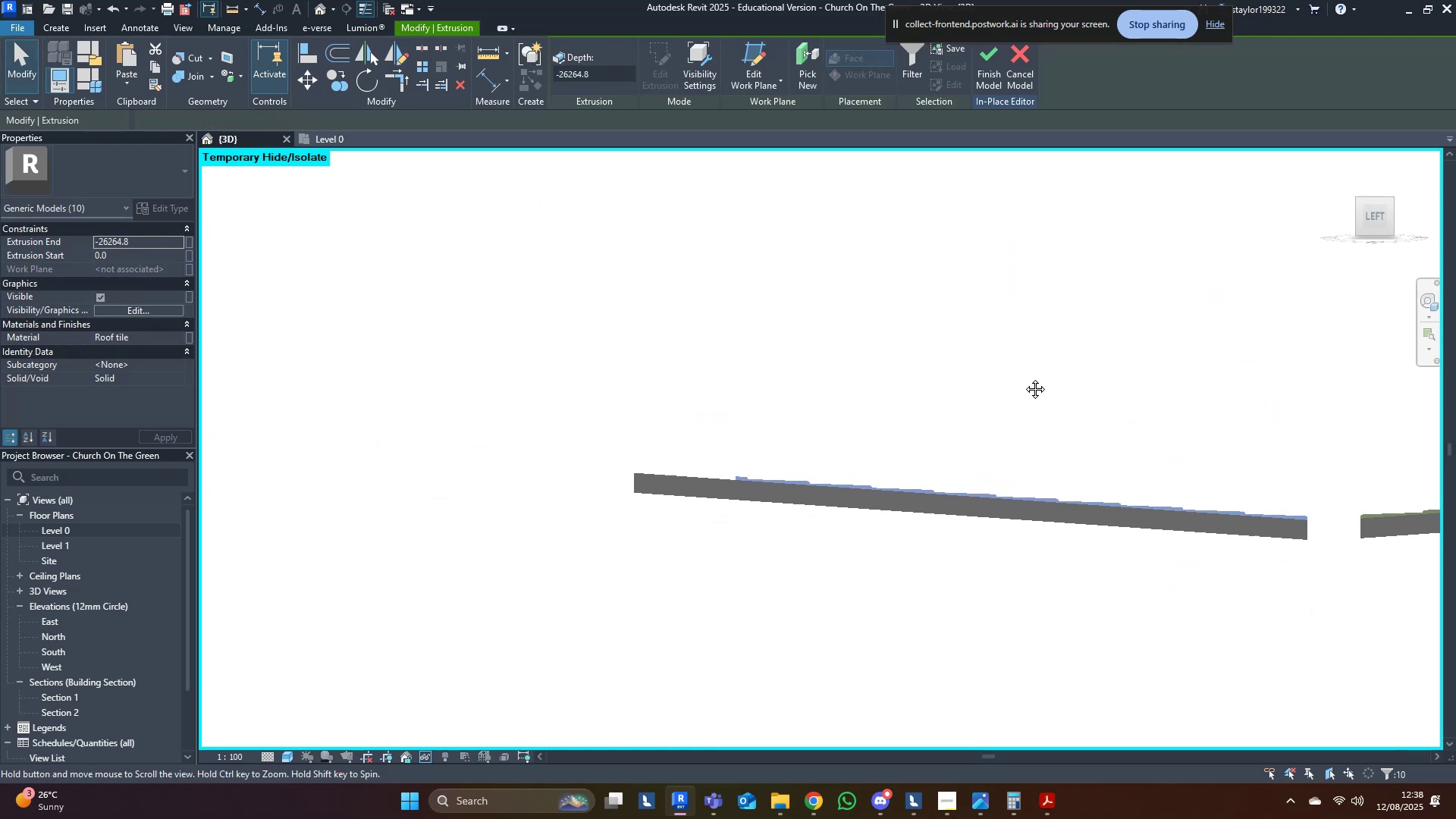 
scroll: coordinate [712, 488], scroll_direction: up, amount: 4.0
 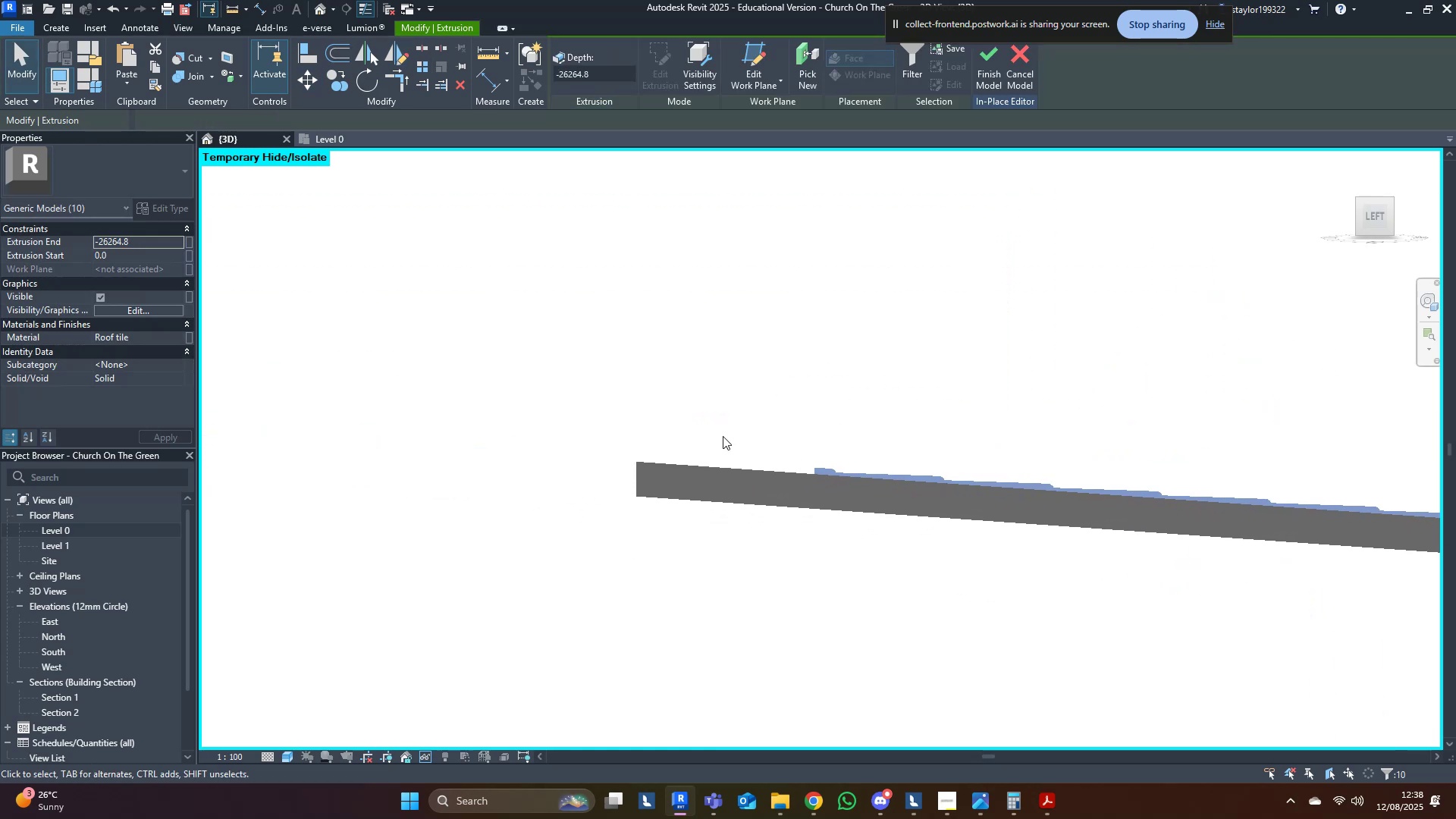 
left_click_drag(start_coordinate=[730, 423], to_coordinate=[879, 526])
 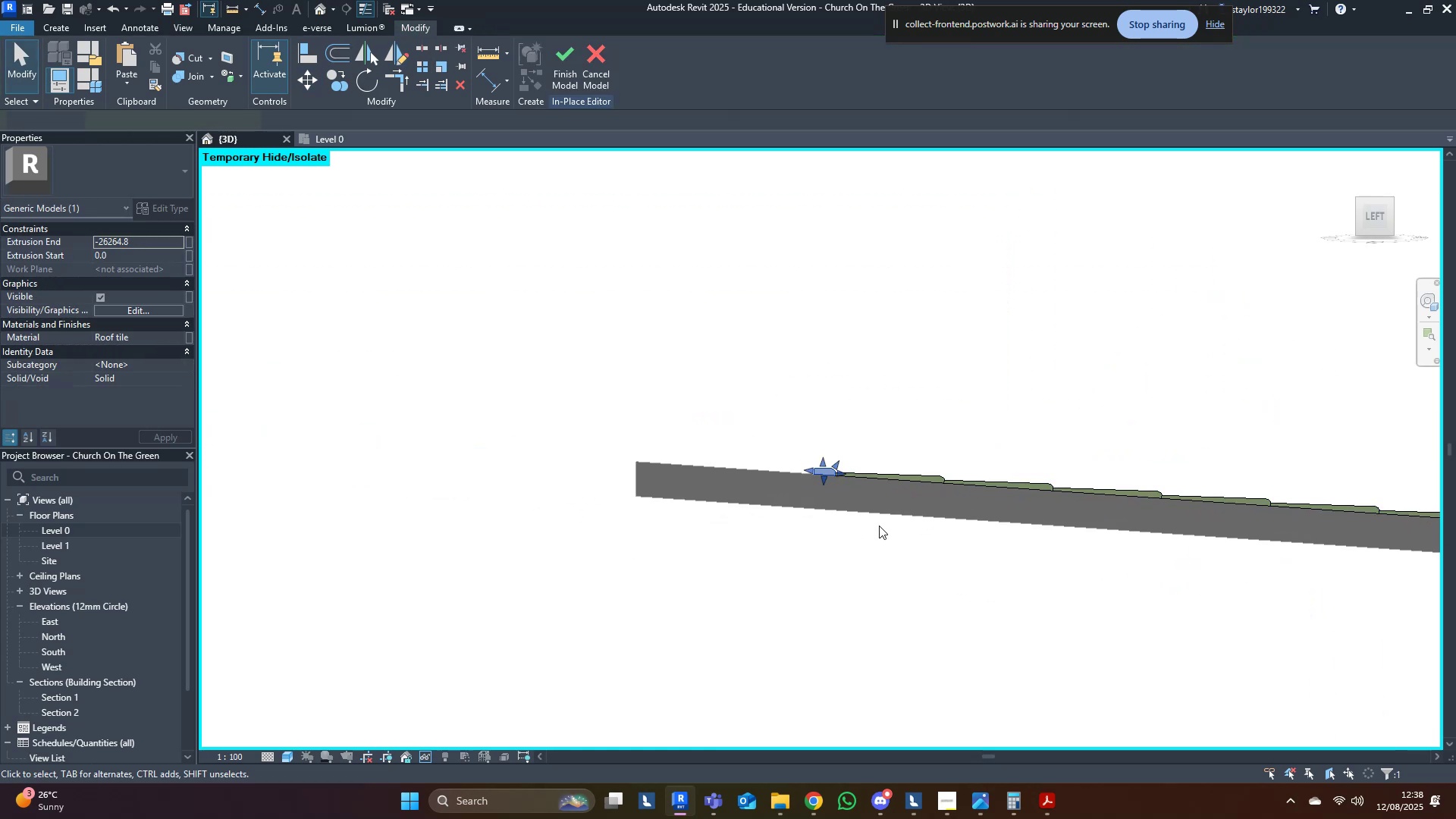 
key(Delete)
 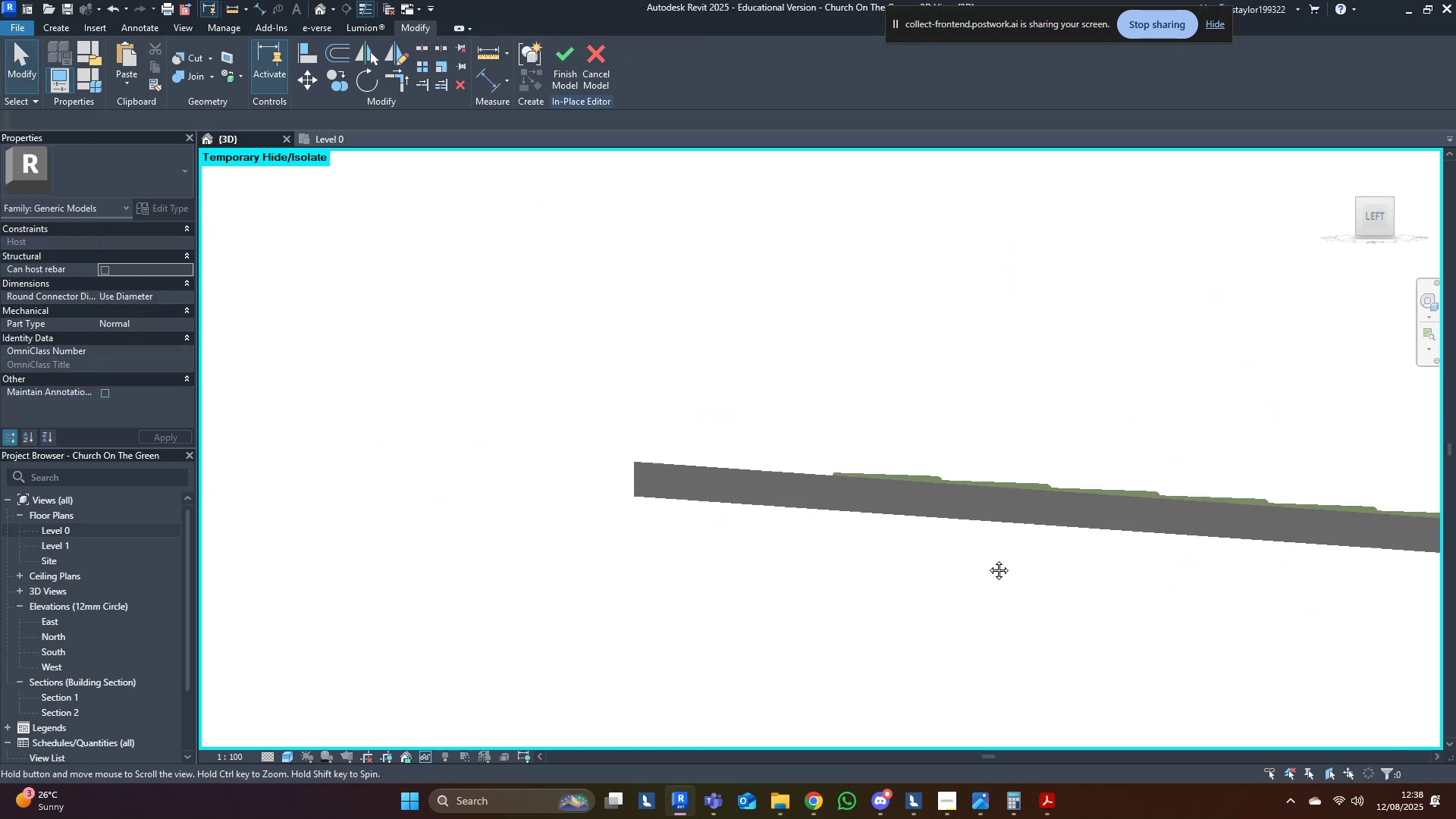 
scroll: coordinate [870, 553], scroll_direction: down, amount: 2.0
 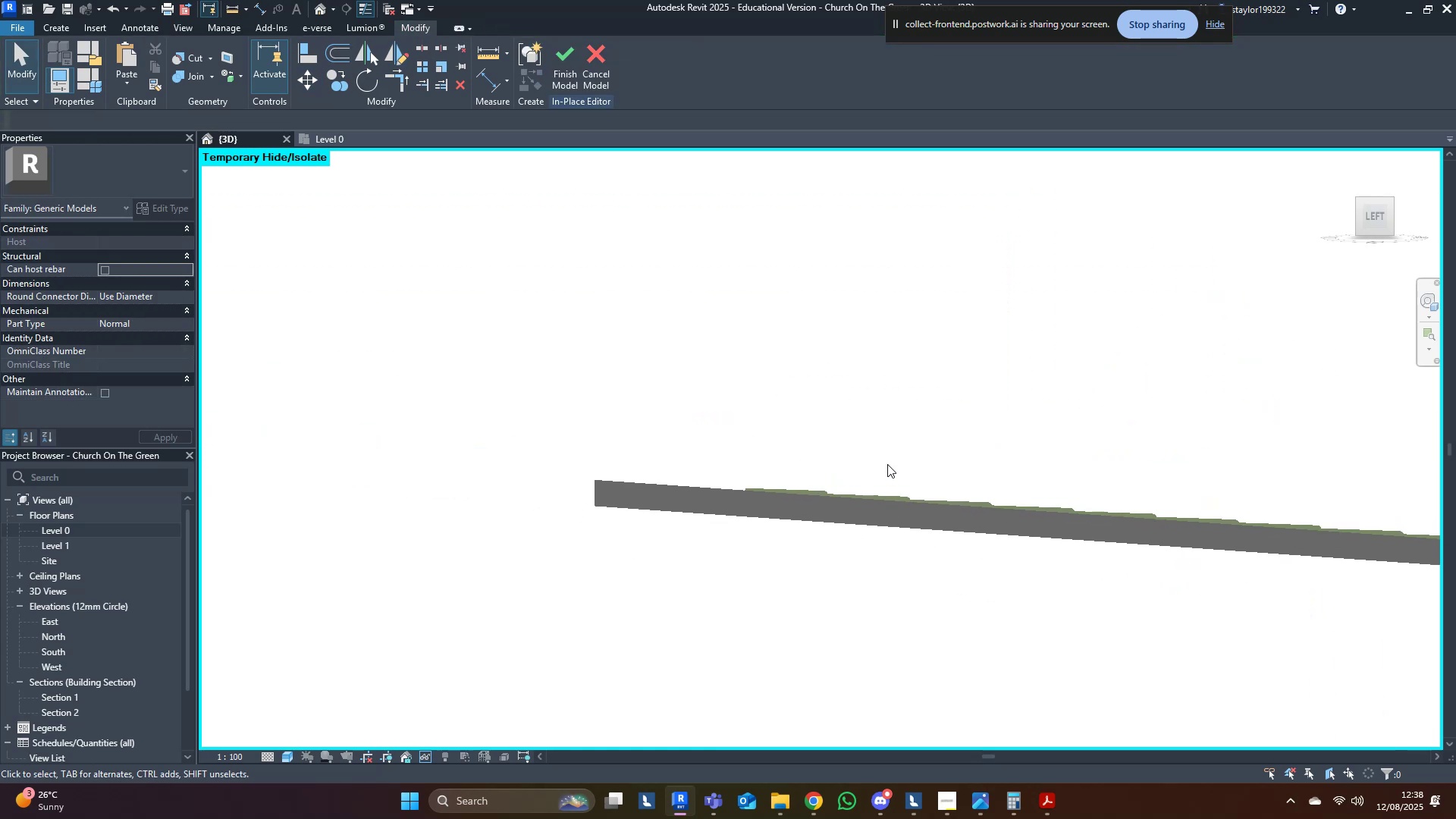 
left_click_drag(start_coordinate=[887, 463], to_coordinate=[755, 563])
 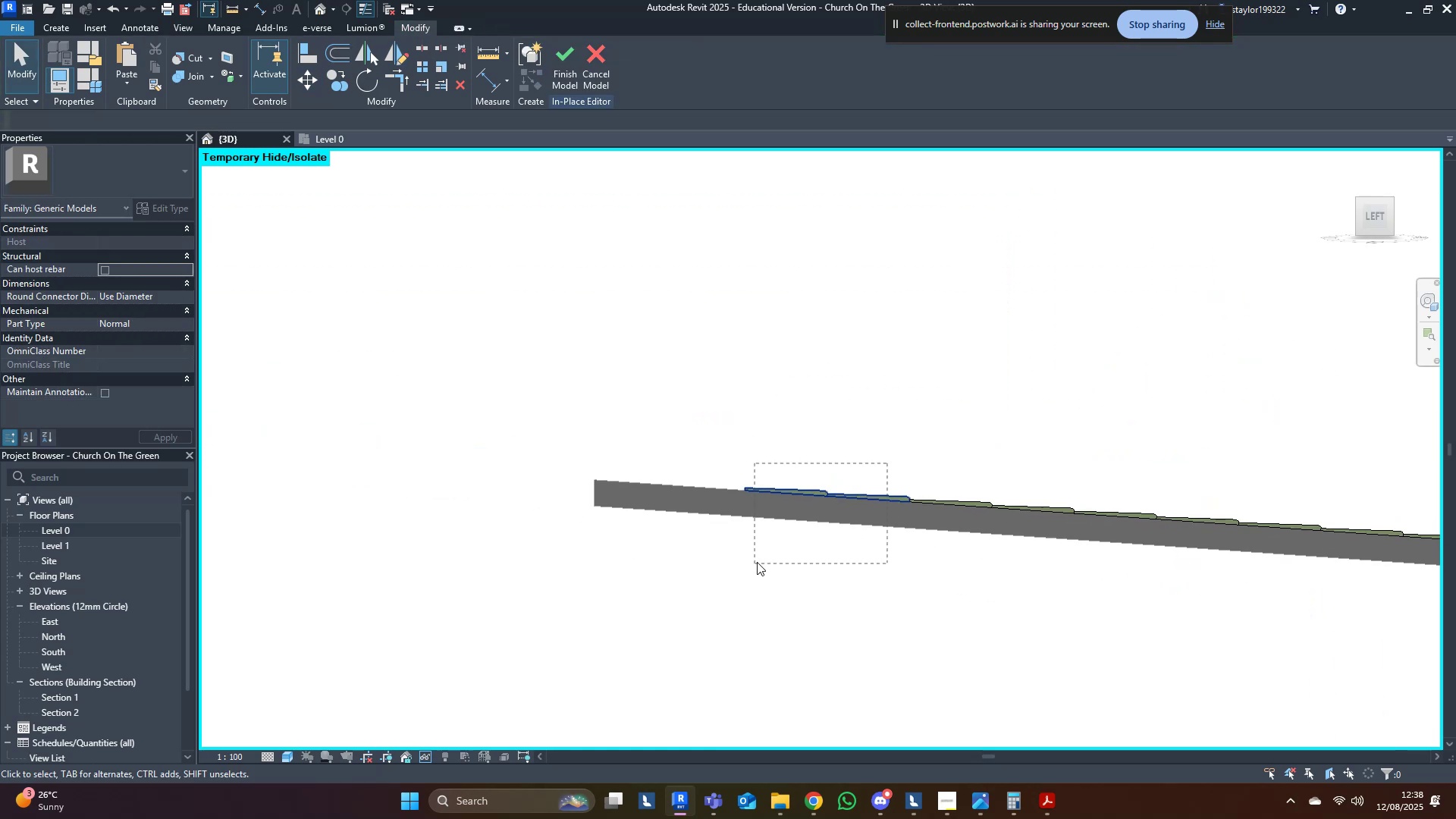 
hold_key(key=ControlLeft, duration=0.69)
left_click_drag(start_coordinate=[956, 445], to_coordinate=[847, 547])
 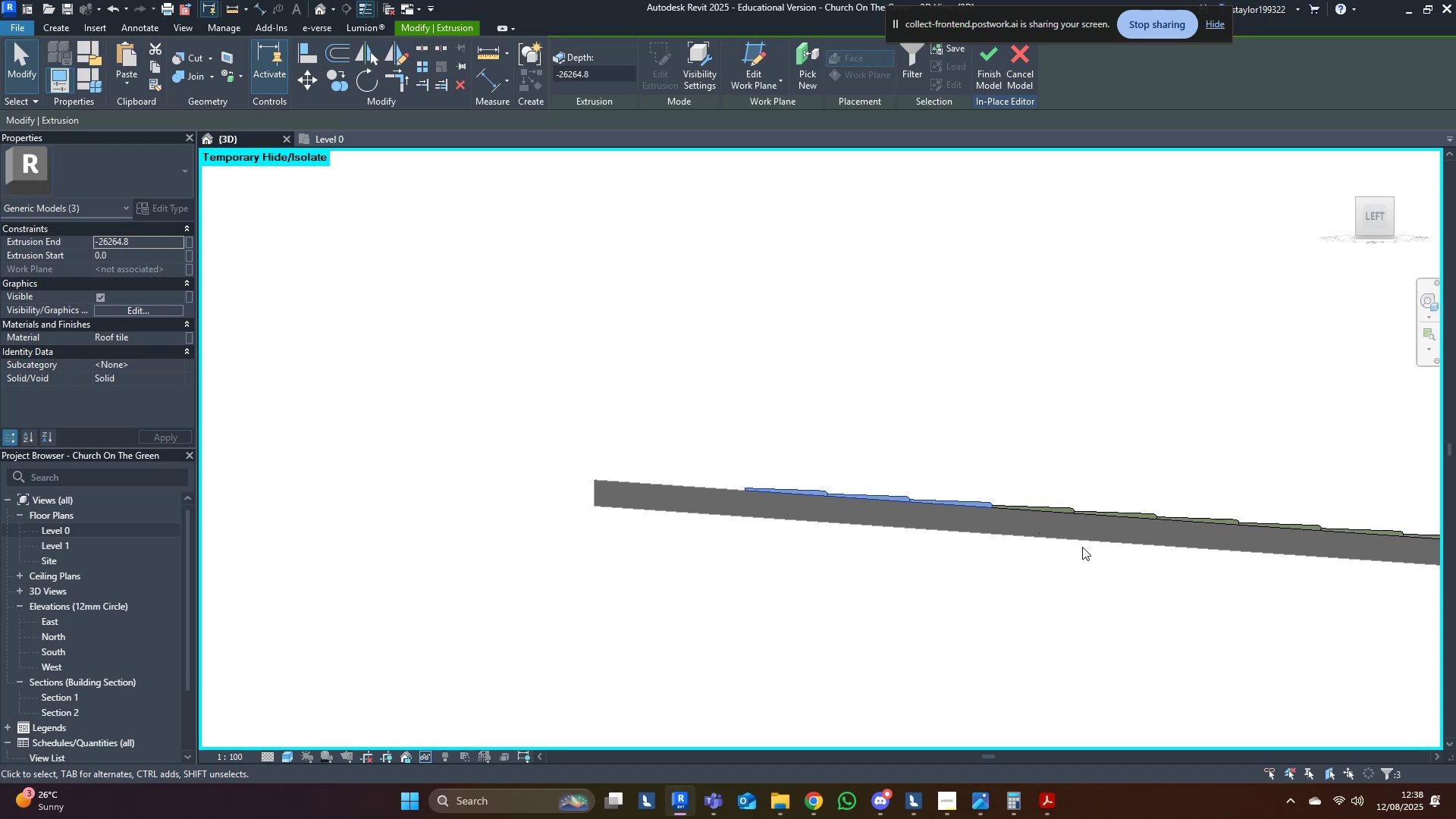 
scroll: coordinate [1081, 542], scroll_direction: up, amount: 3.0
 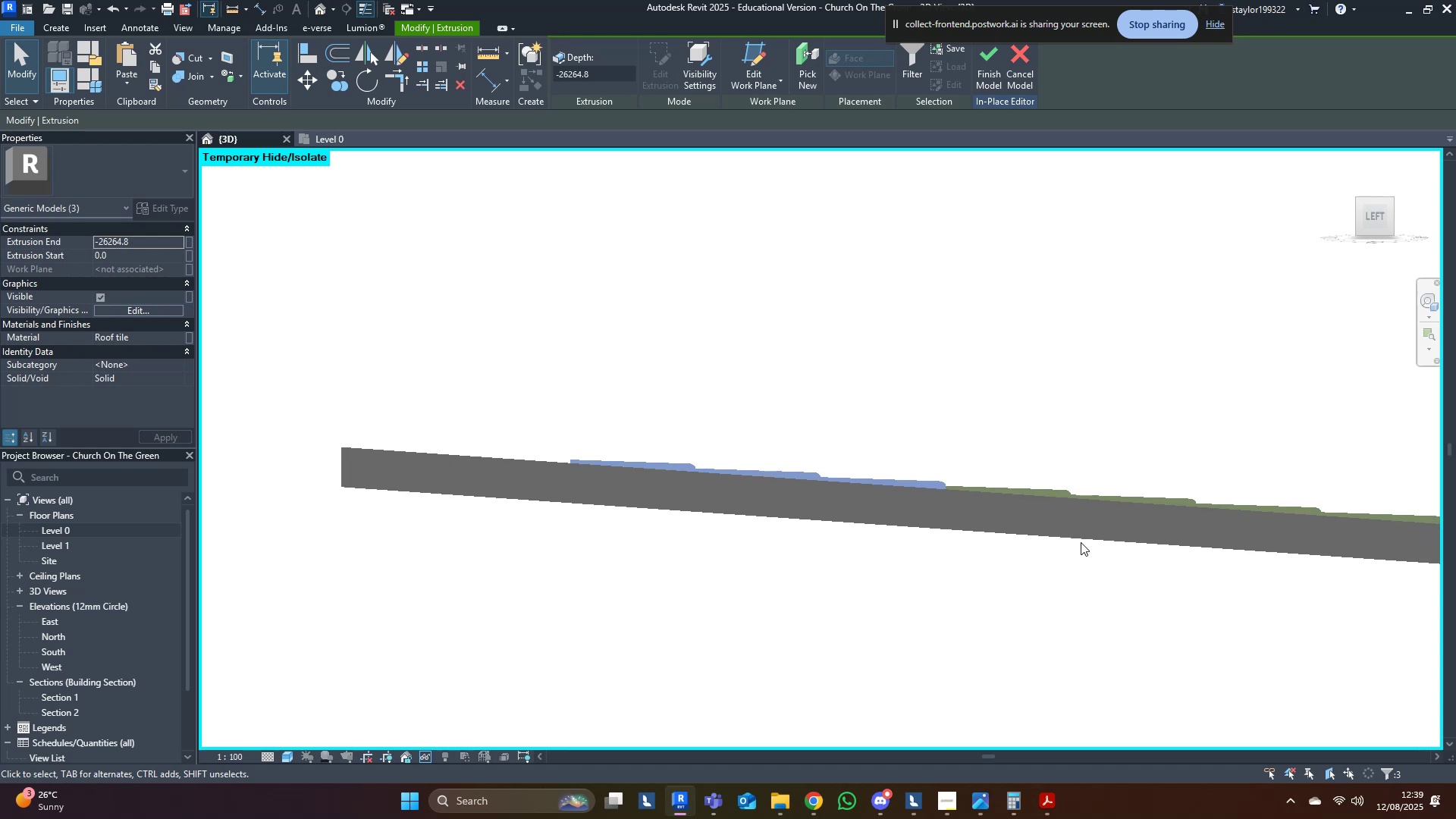 
type(mv)
 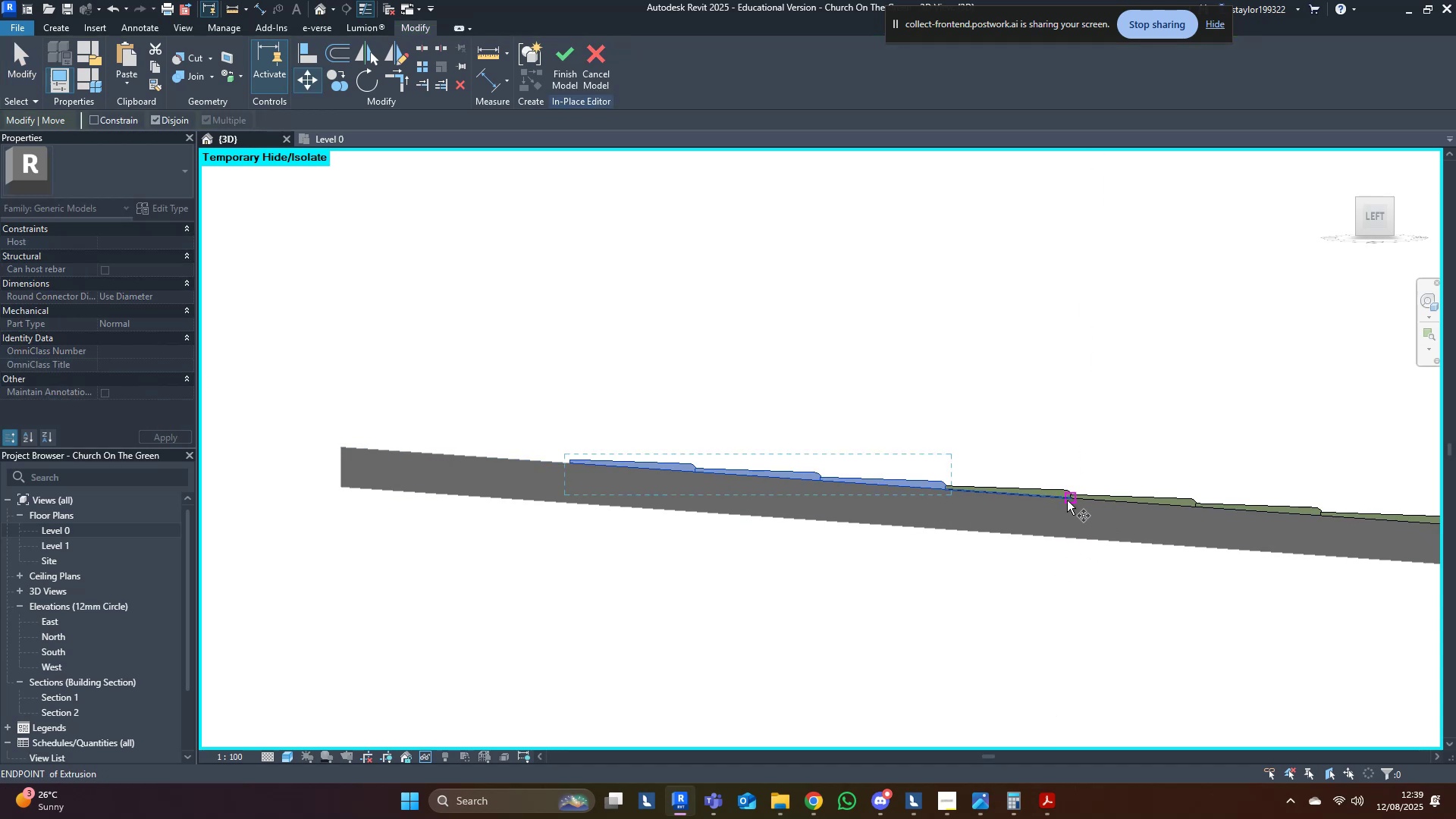 
left_click([1067, 500])
 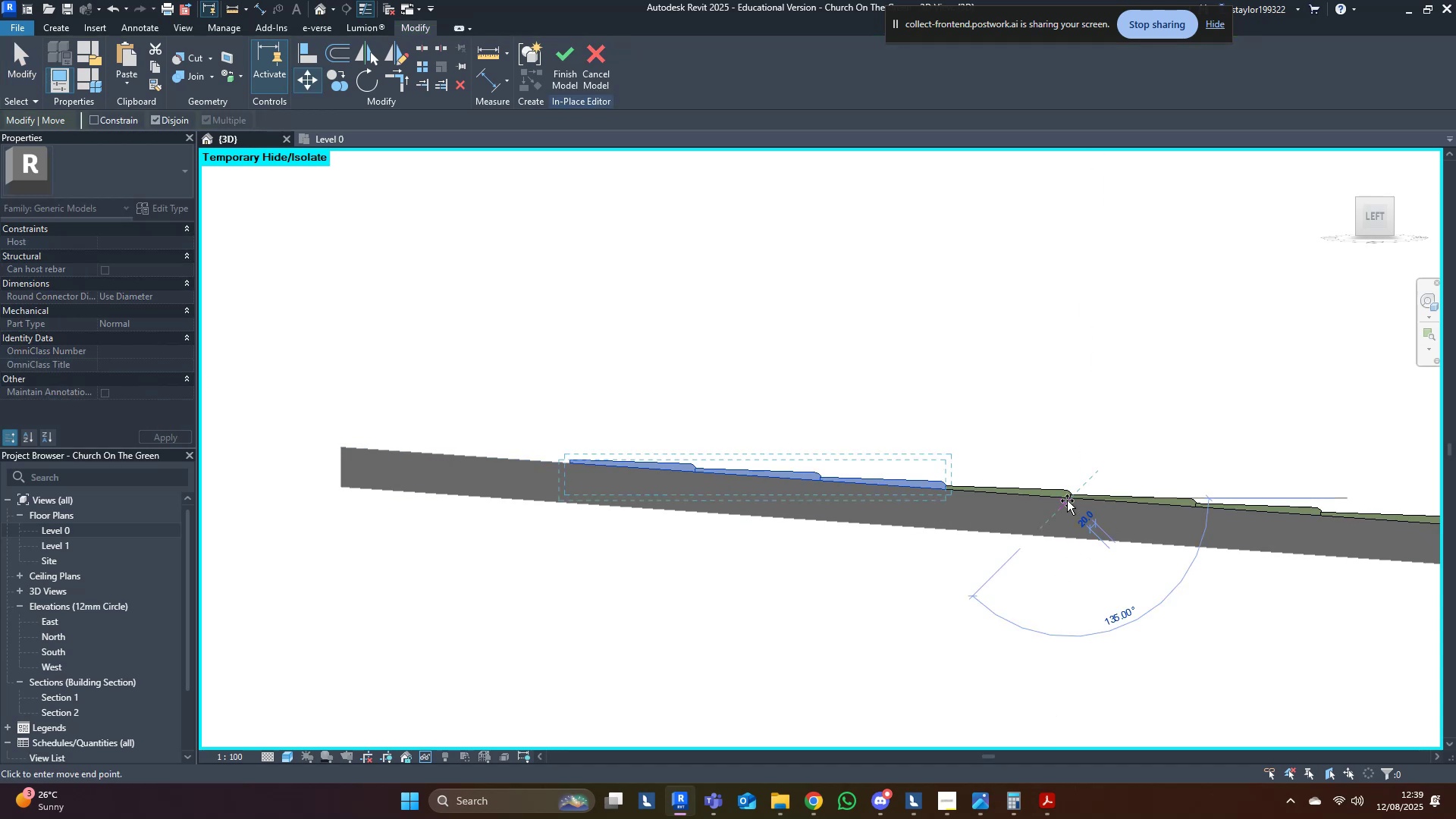 
hold_key(key=ControlLeft, duration=1.5)
left_click([695, 472])
 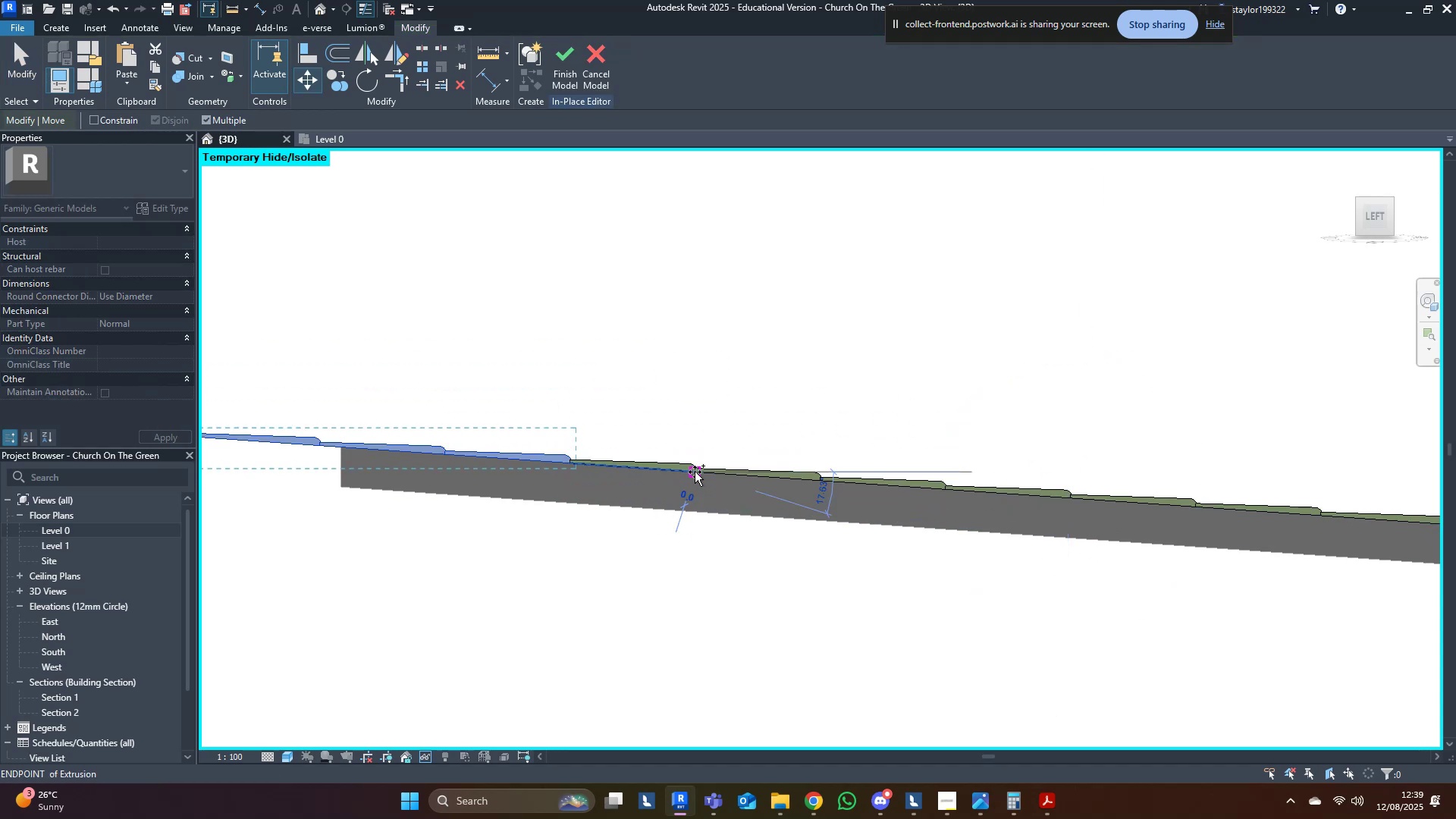 
key(Control+ControlLeft)
 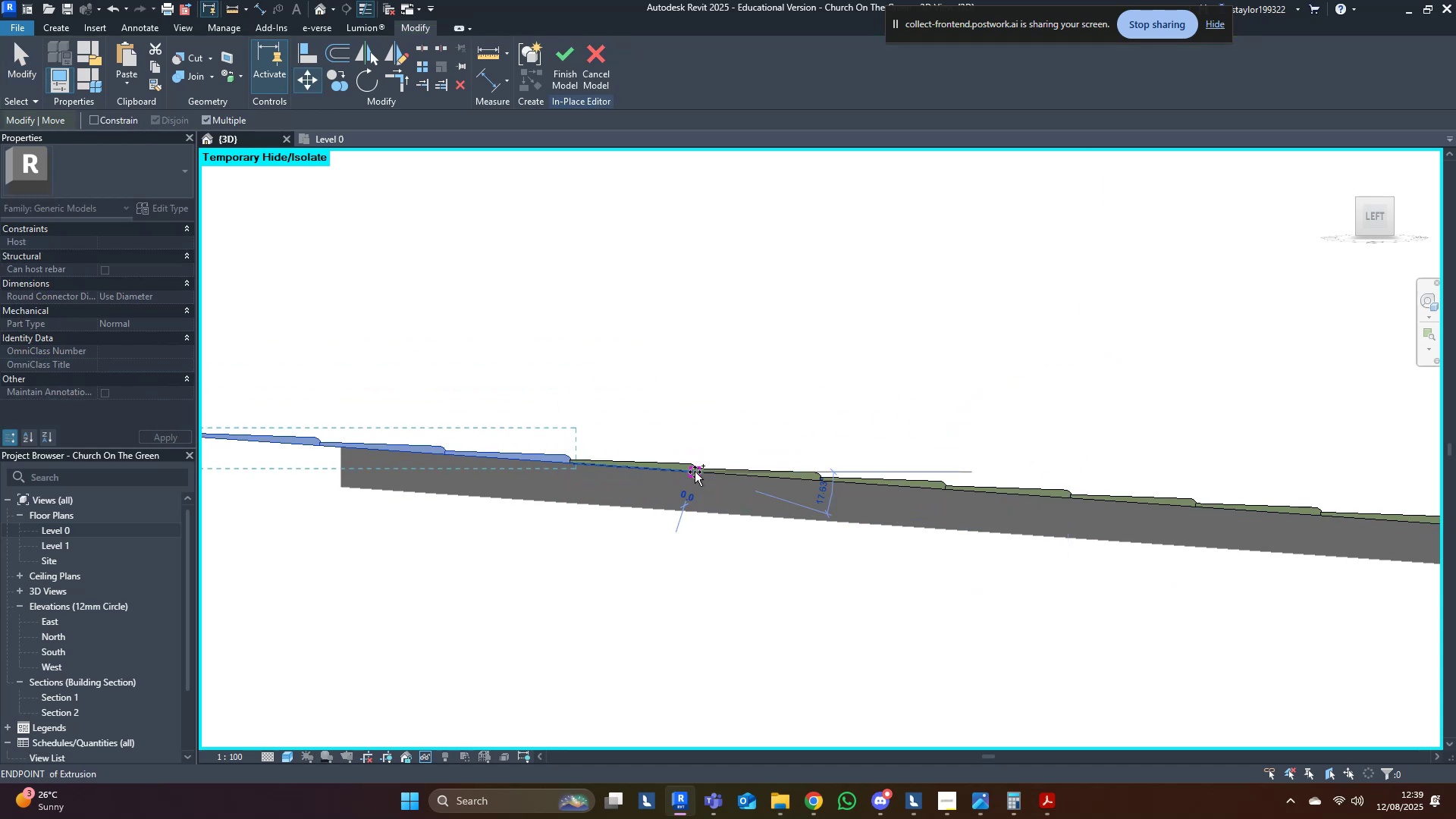 
key(Control+ControlLeft)
 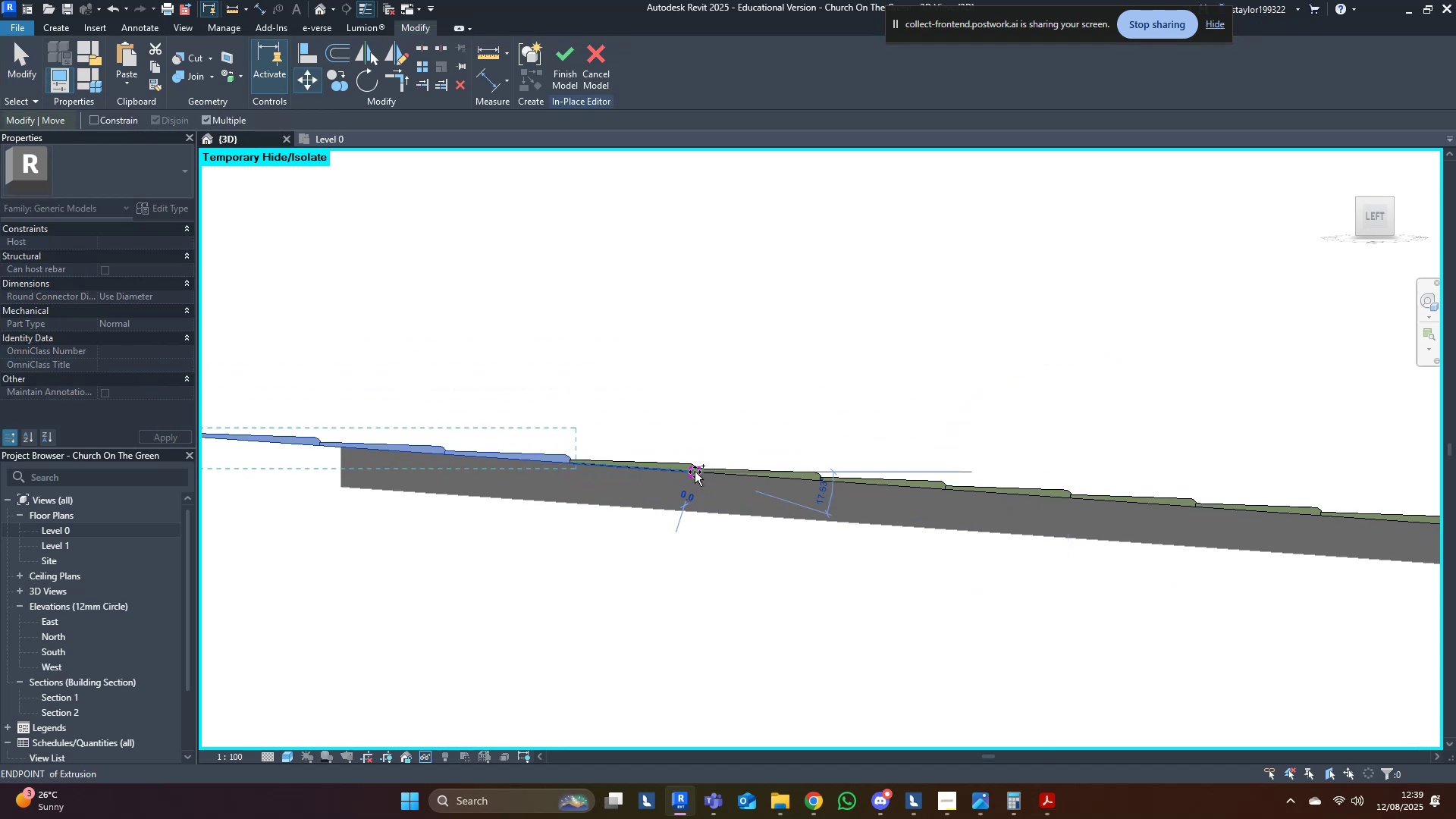 
key(Control+ControlLeft)
 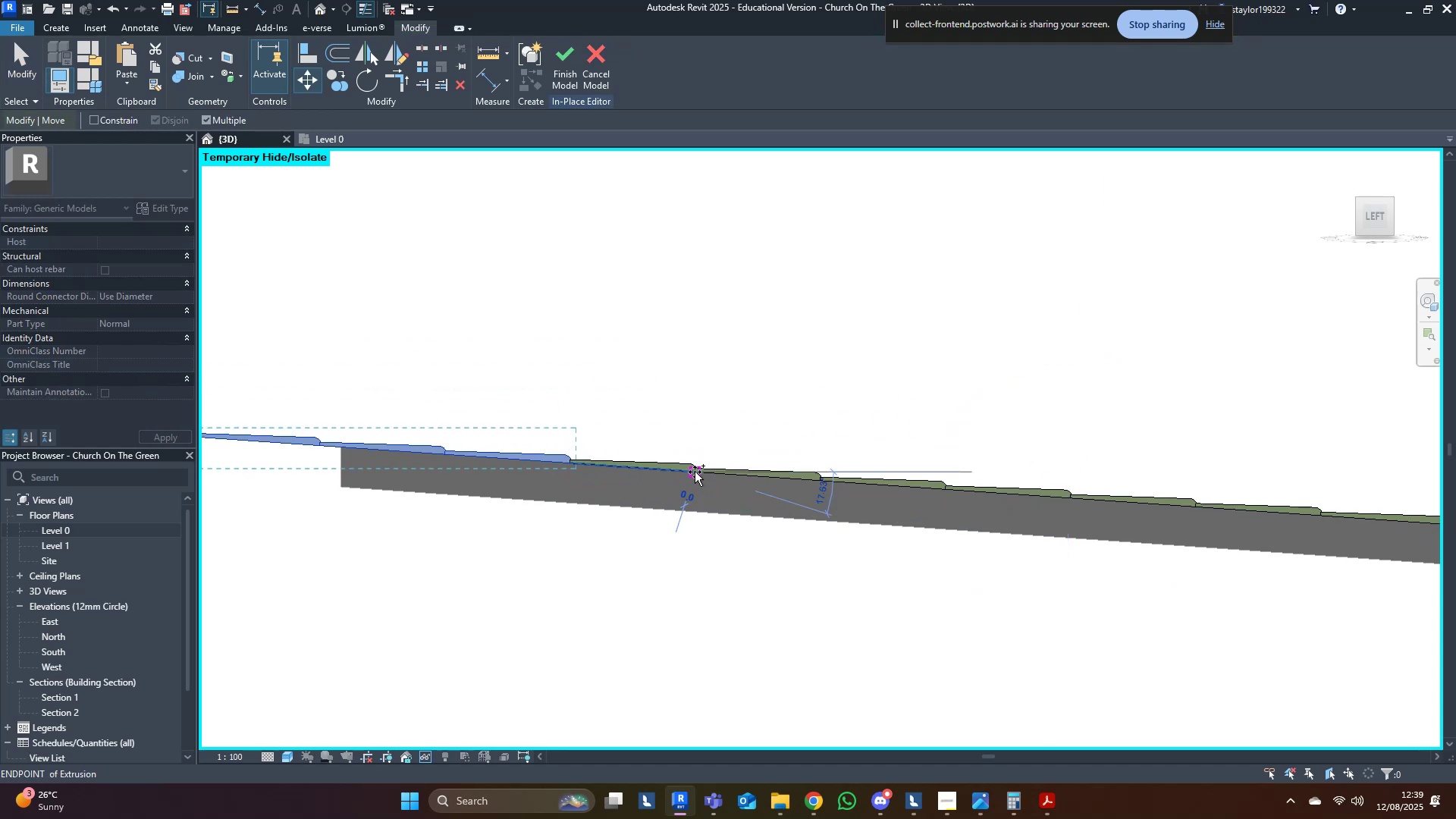 
key(Control+ControlLeft)
 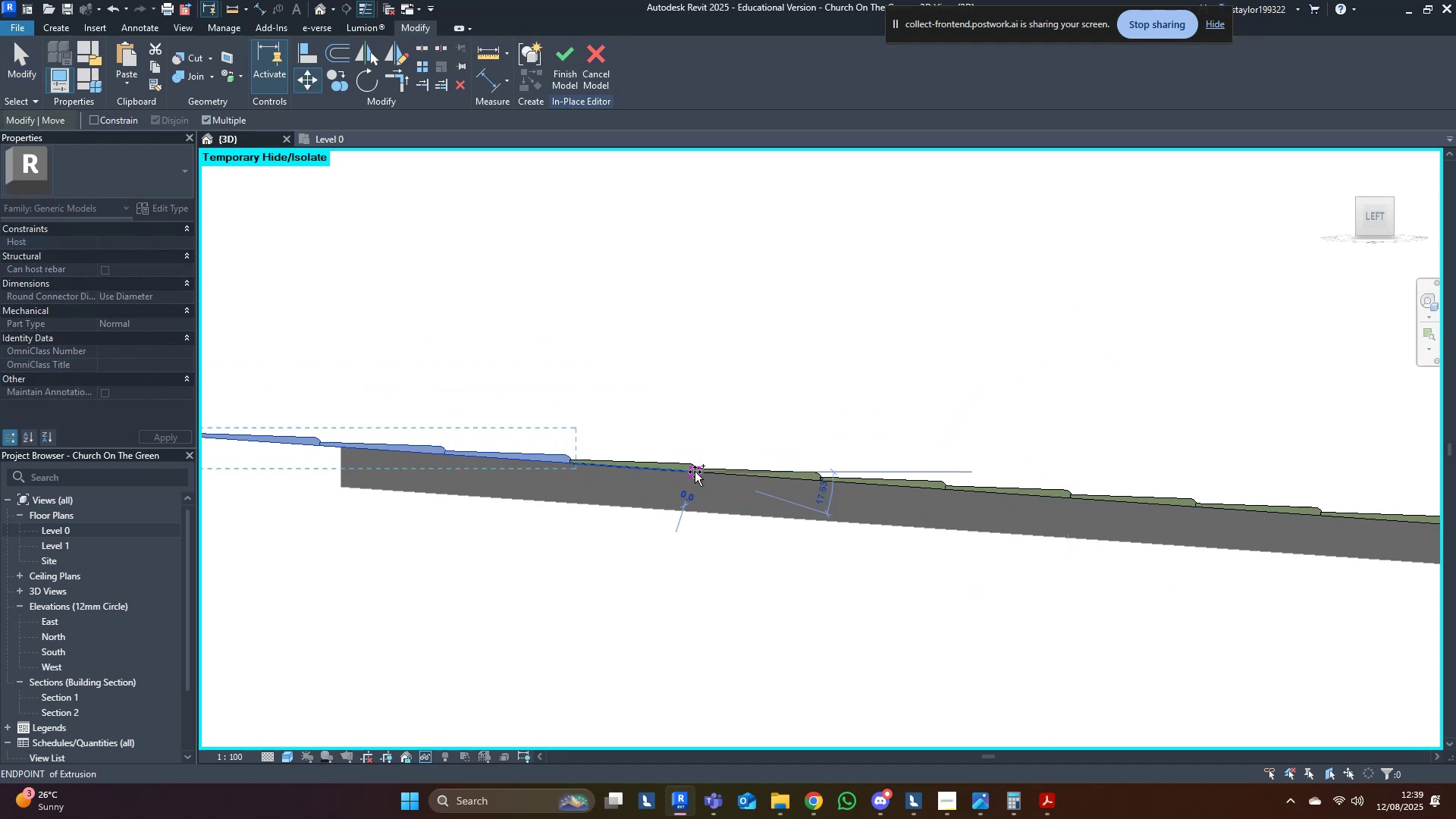 
key(Control+ControlLeft)
 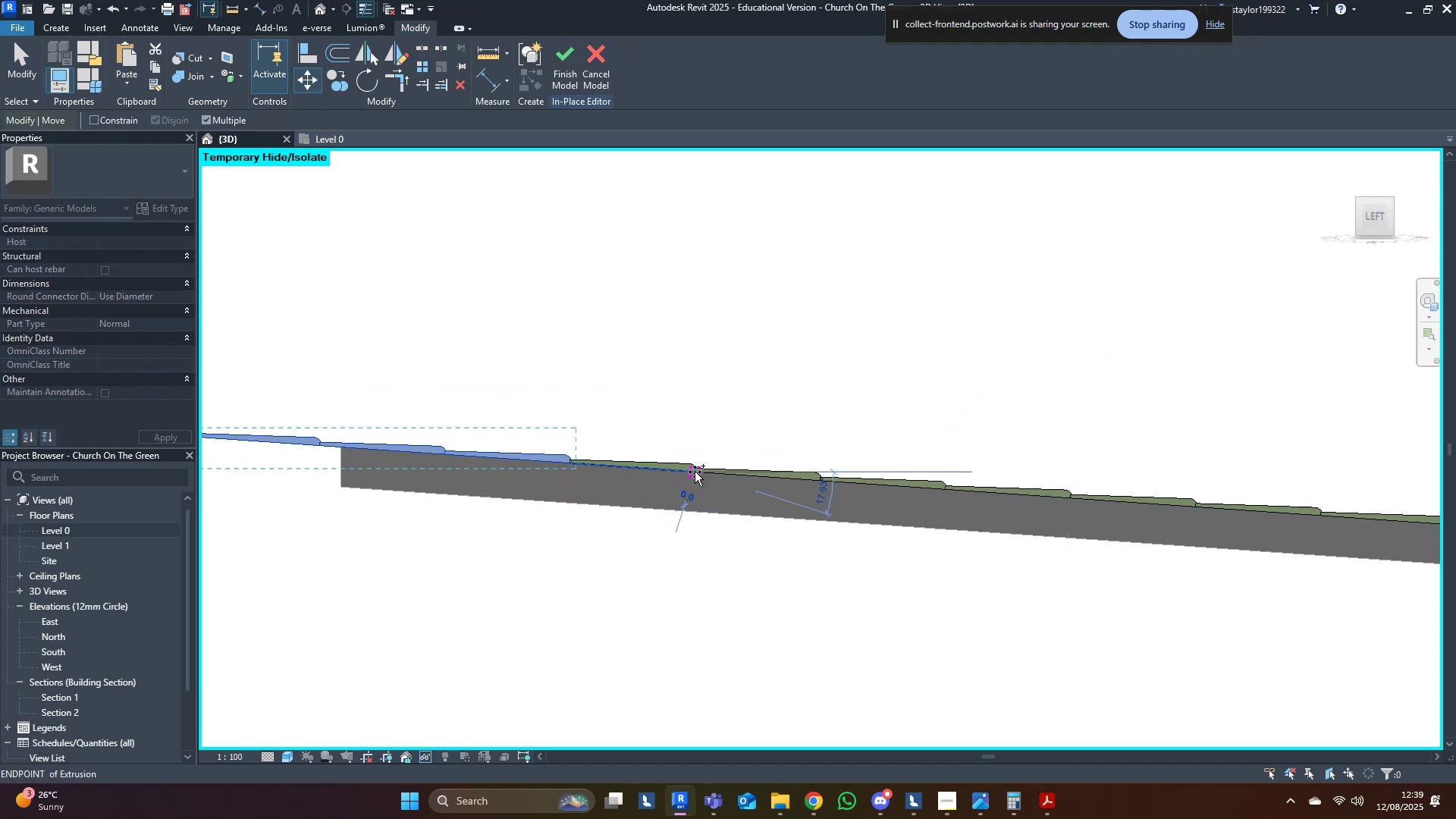 
key(Control+ControlLeft)
 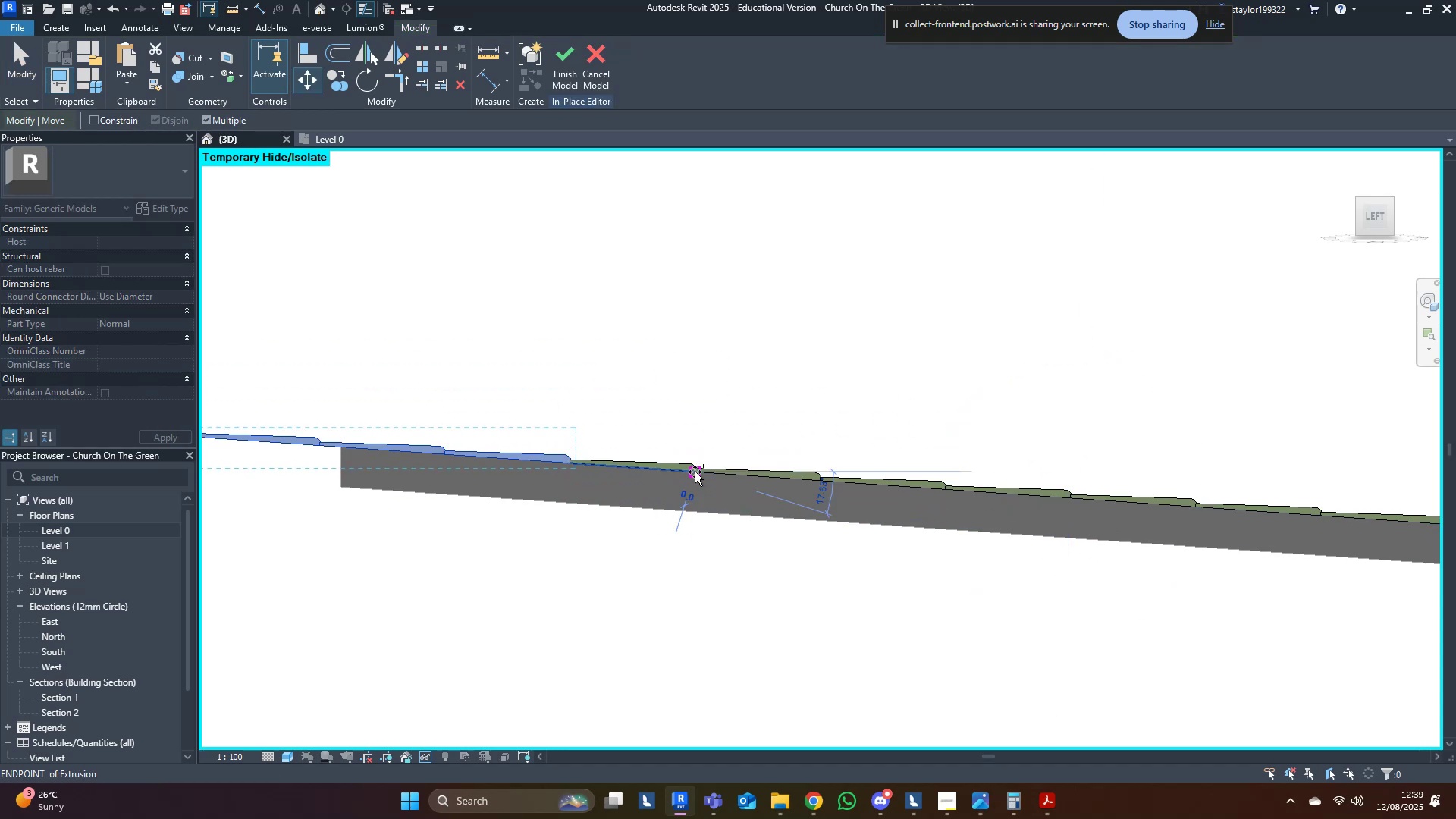 
key(Control+ControlLeft)
 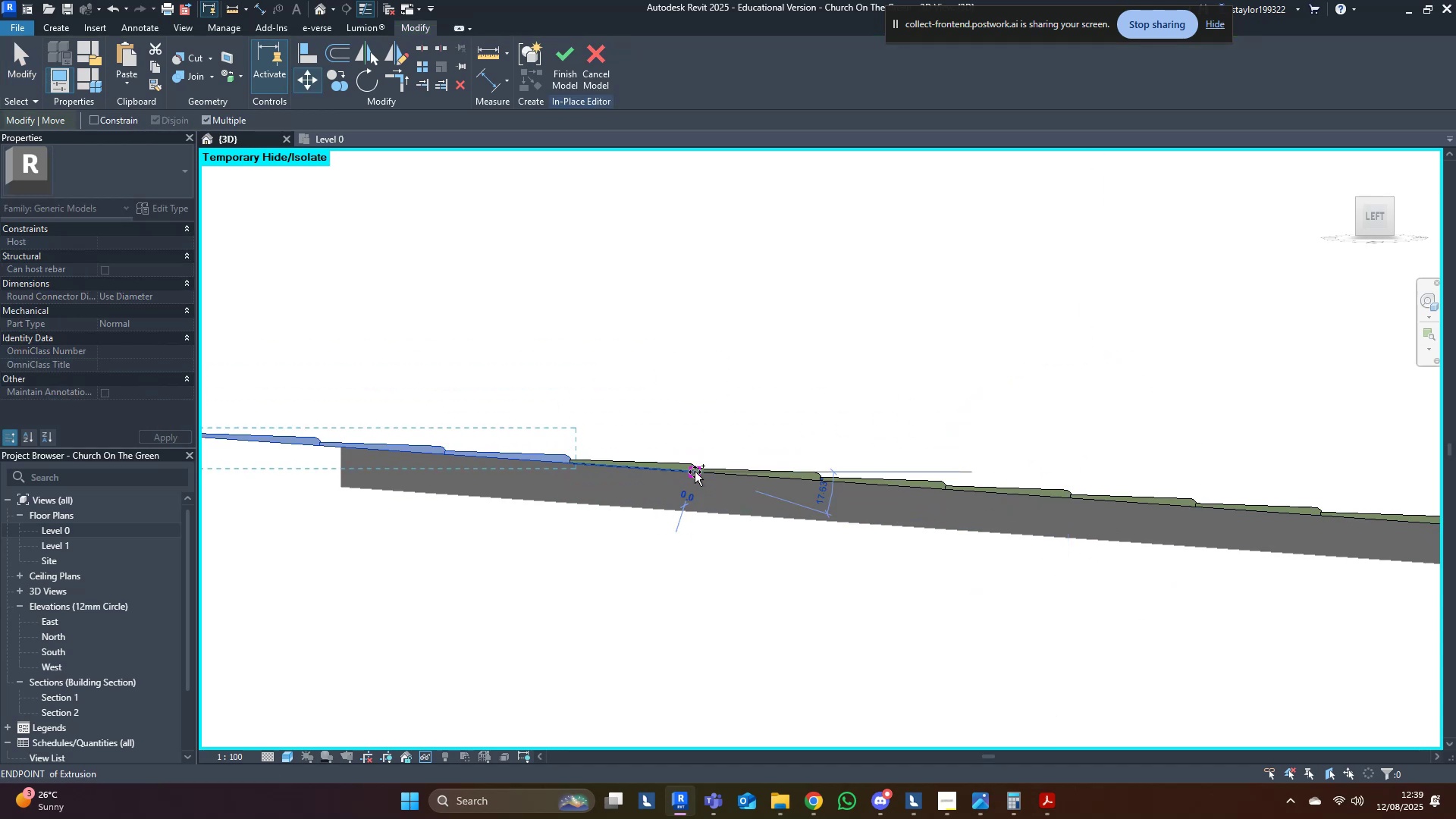 
key(Control+ControlLeft)
 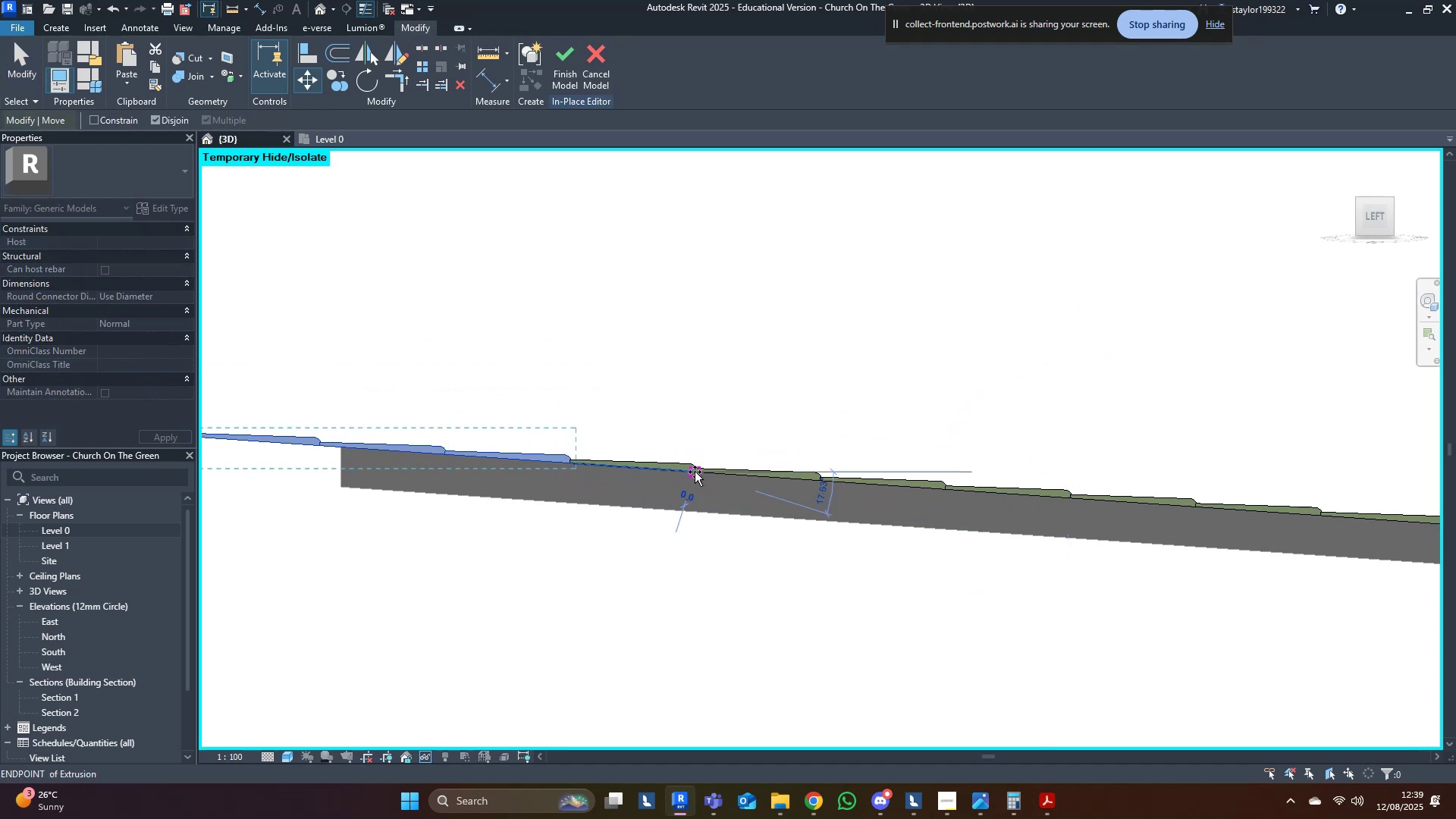 
key(Escape)
 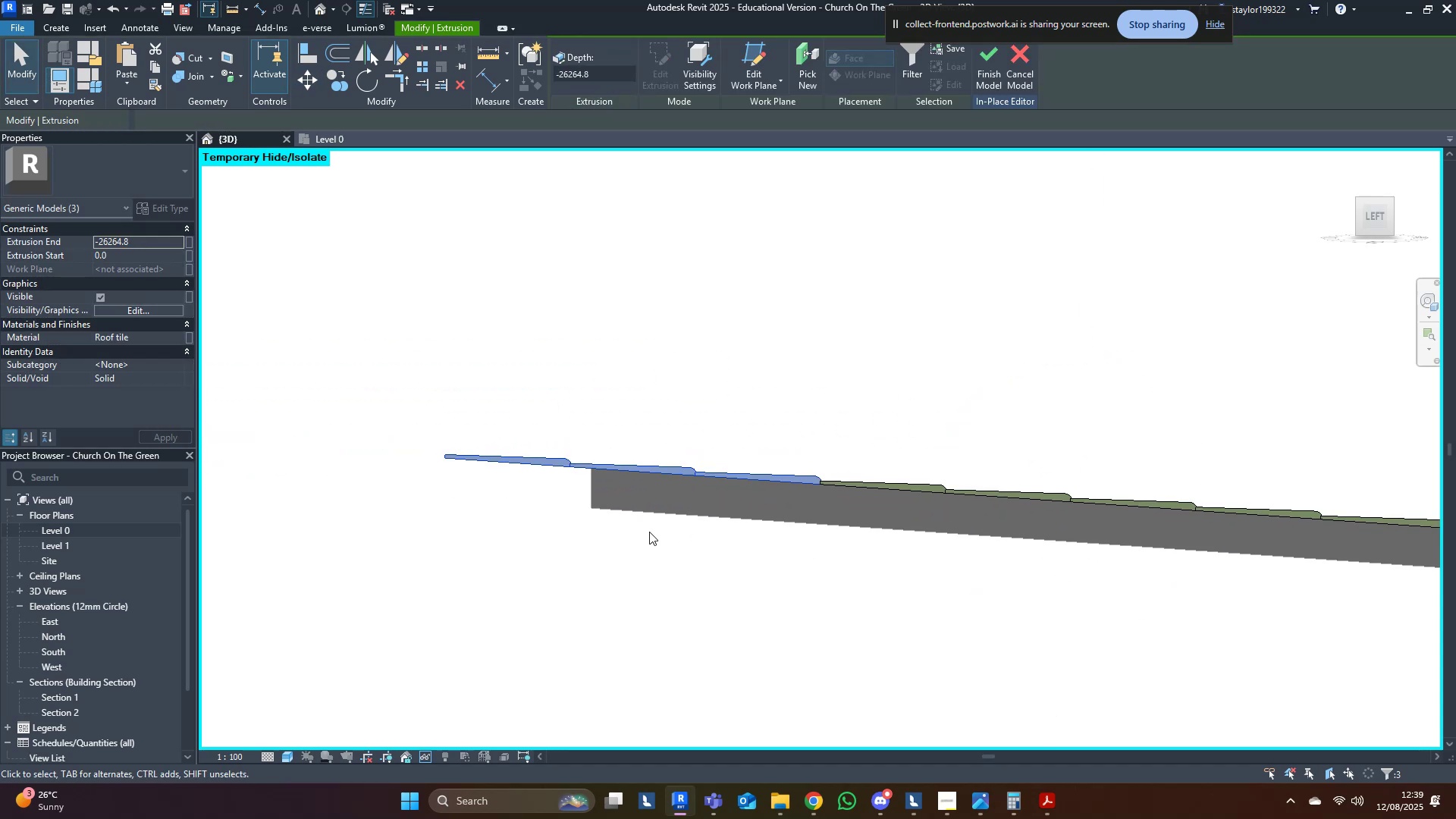 
left_click_drag(start_coordinate=[547, 374], to_coordinate=[442, 520])
 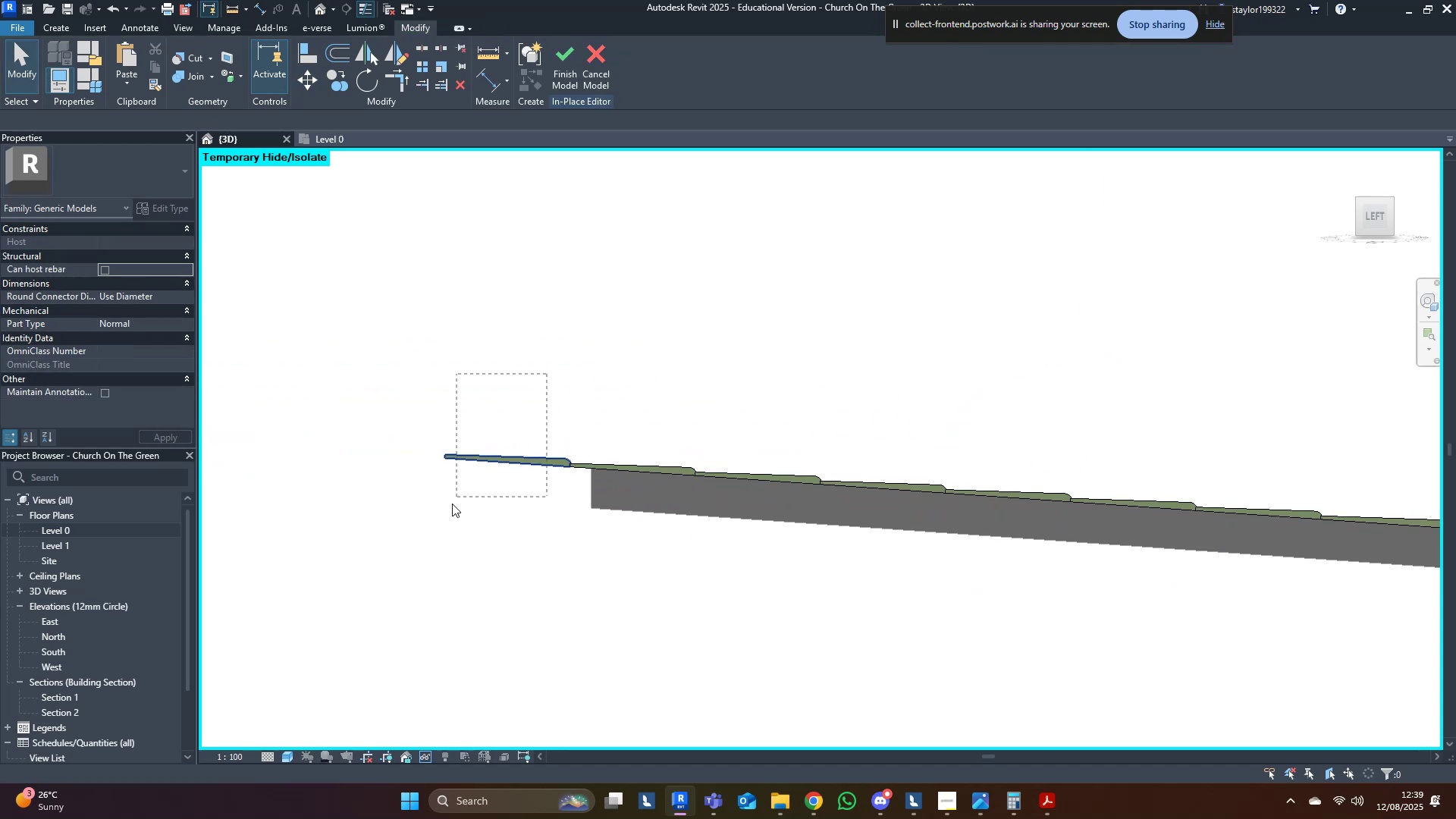 
key(Delete)
 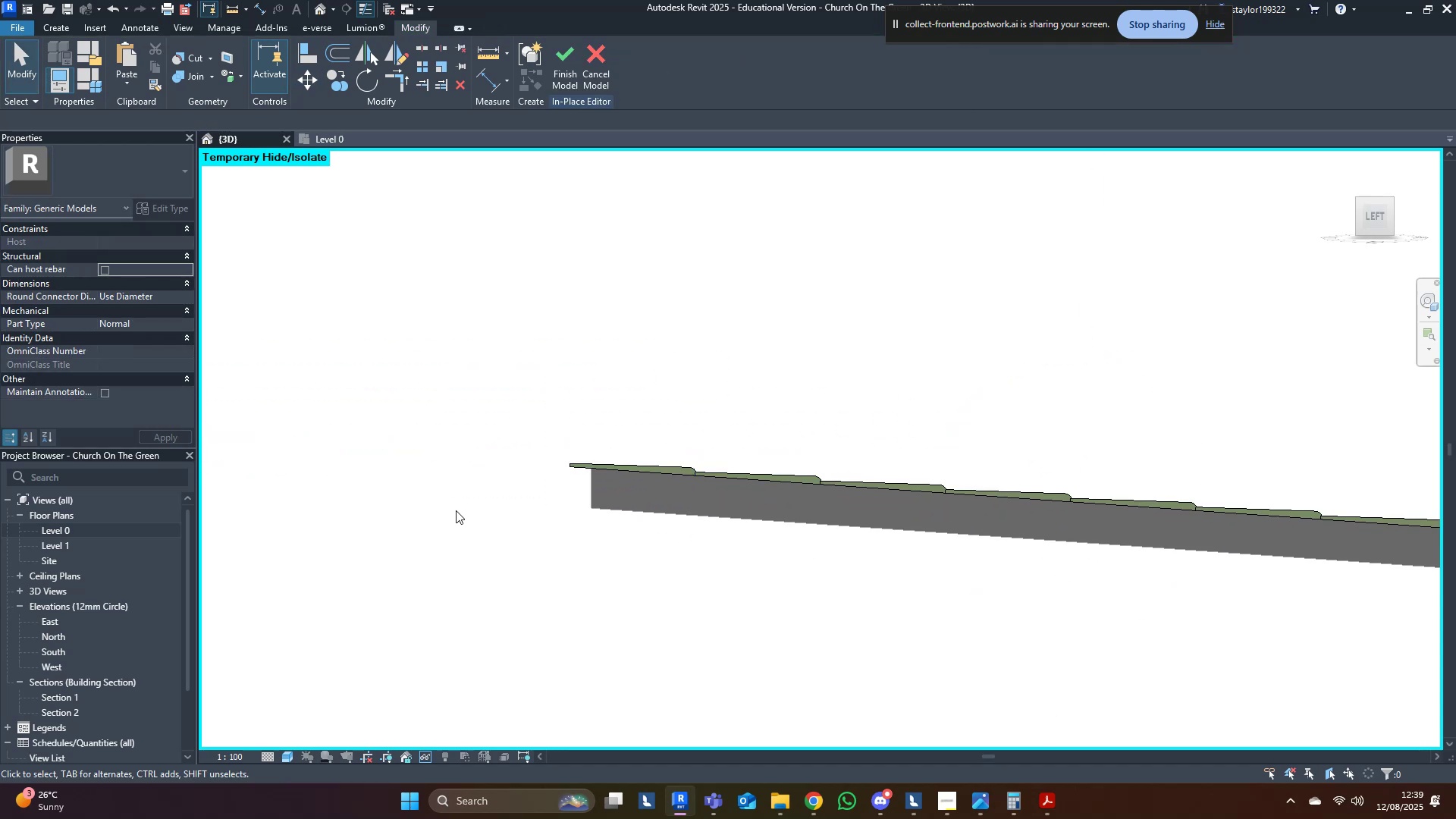 
triple_click([463, 506])
 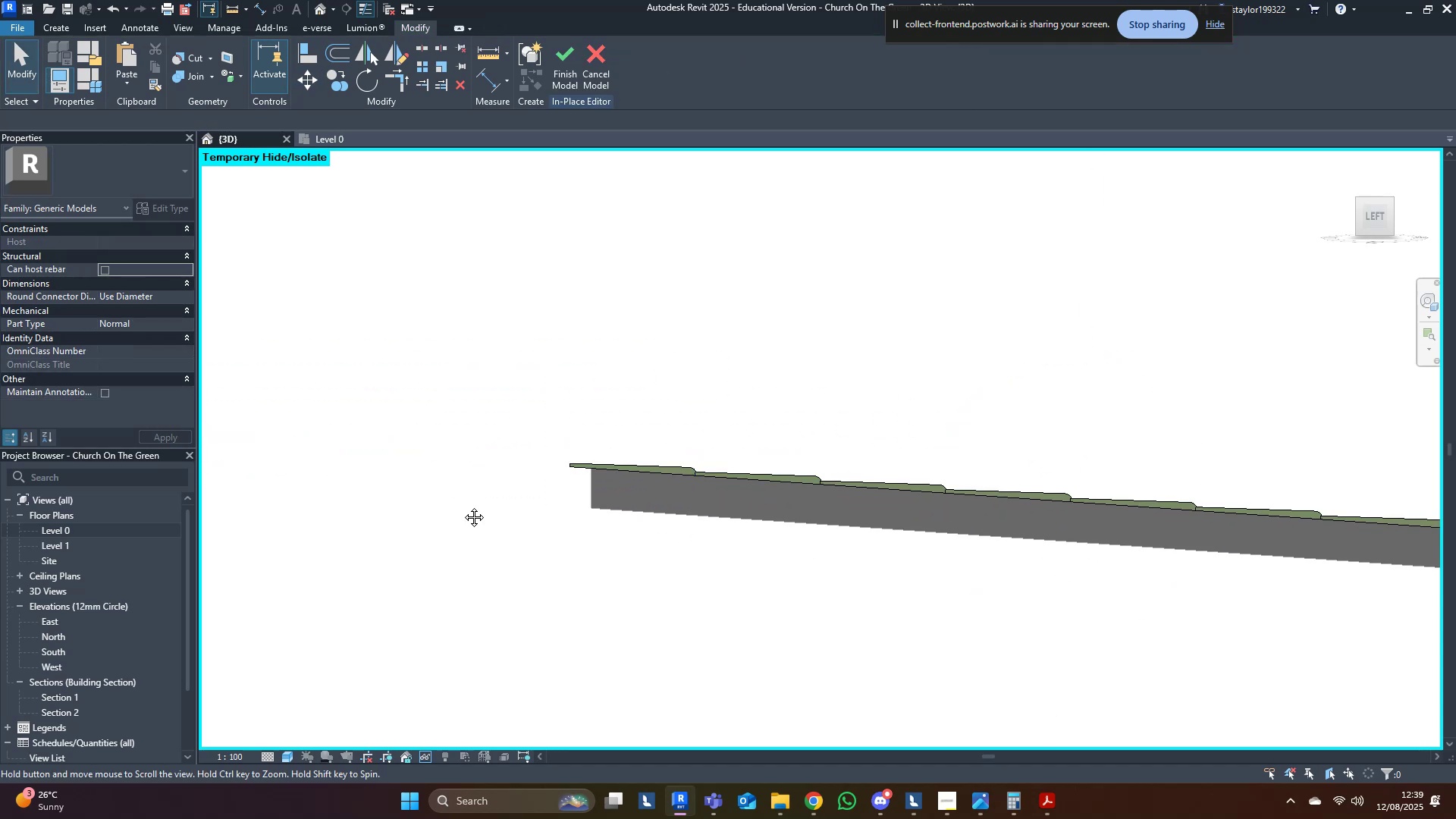 
middle_click([463, 506])
 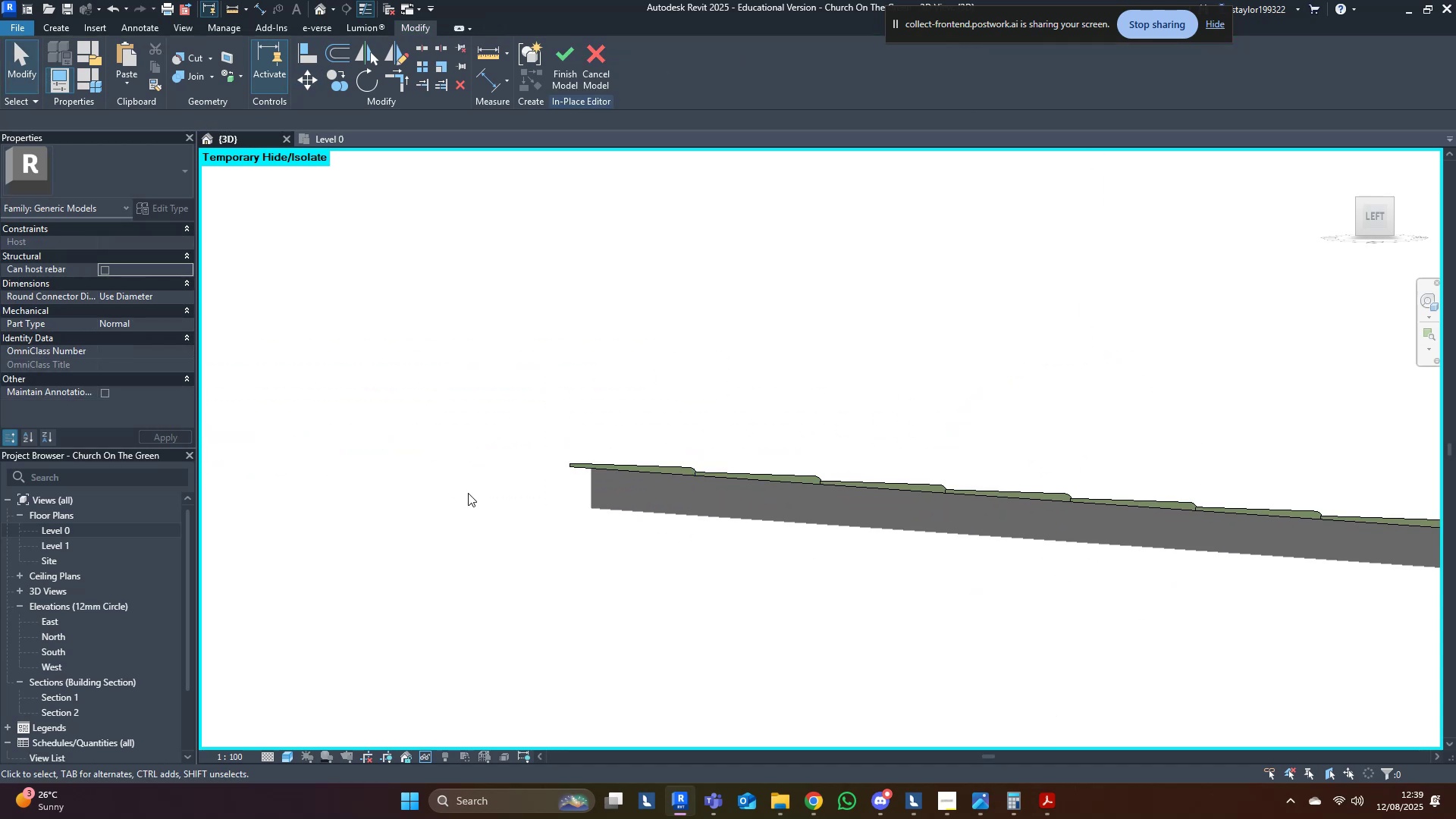 
scroll: coordinate [469, 494], scroll_direction: up, amount: 3.0
 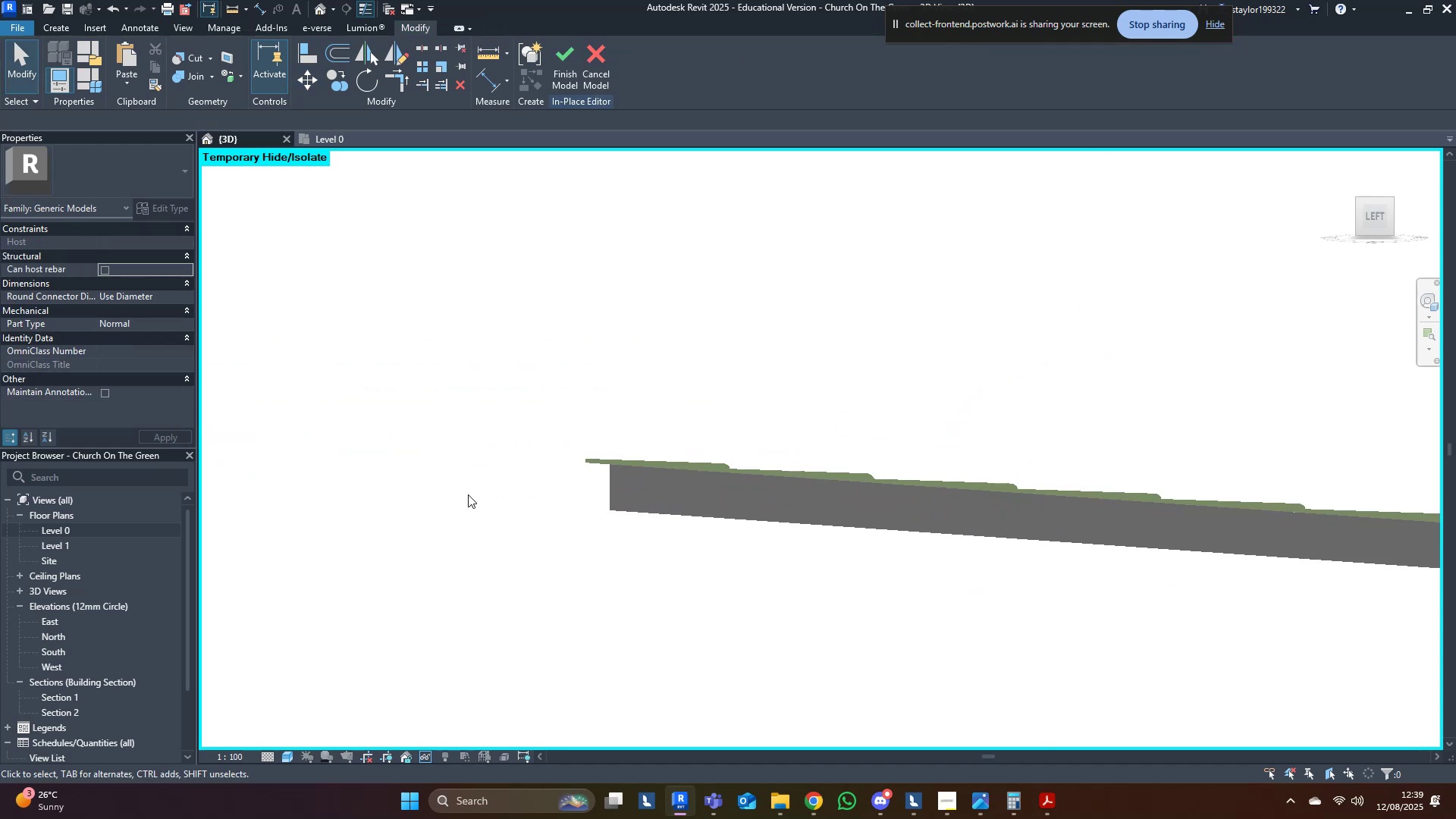 
type(al)
 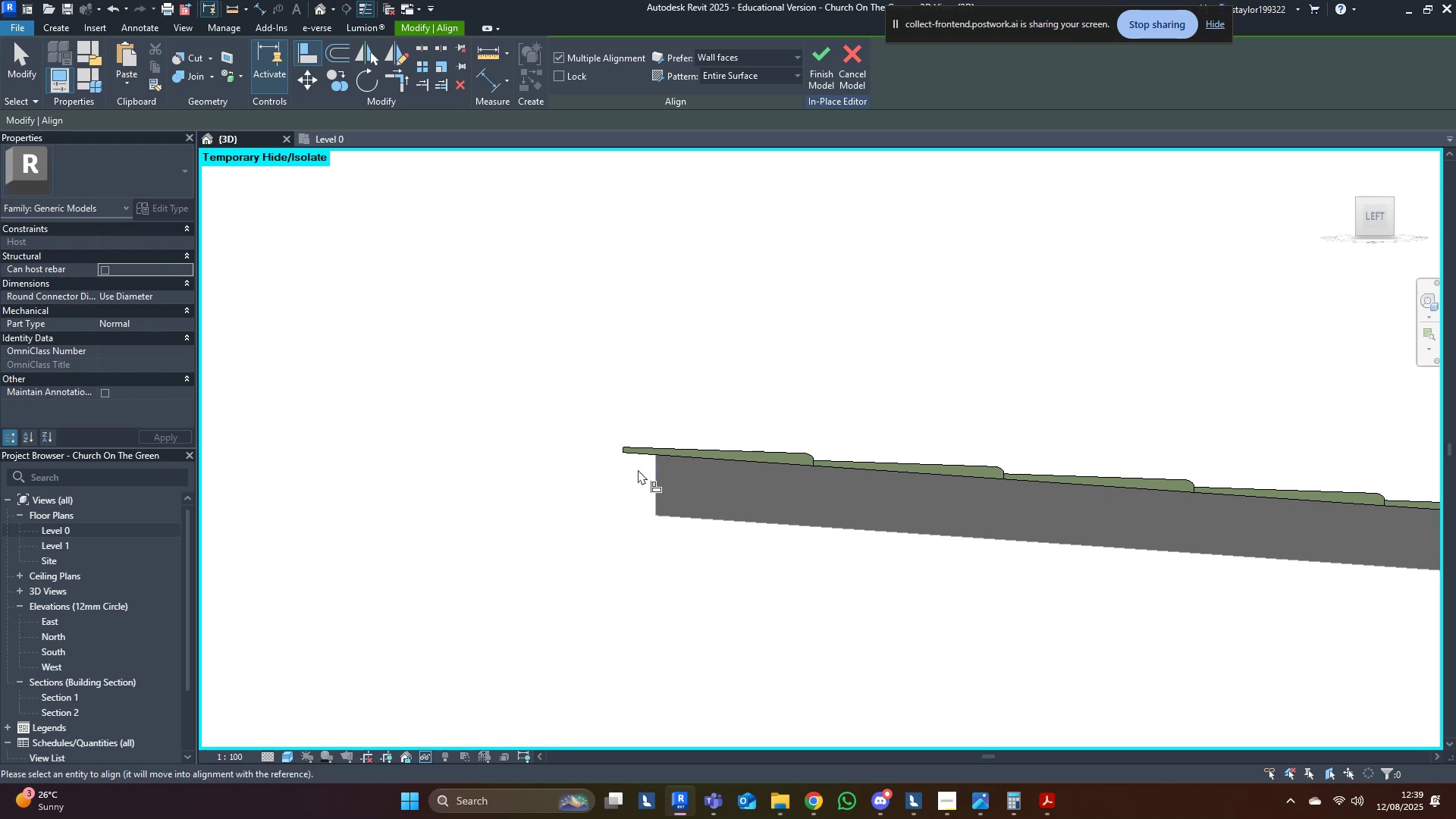 
scroll: coordinate [623, 452], scroll_direction: up, amount: 5.0
 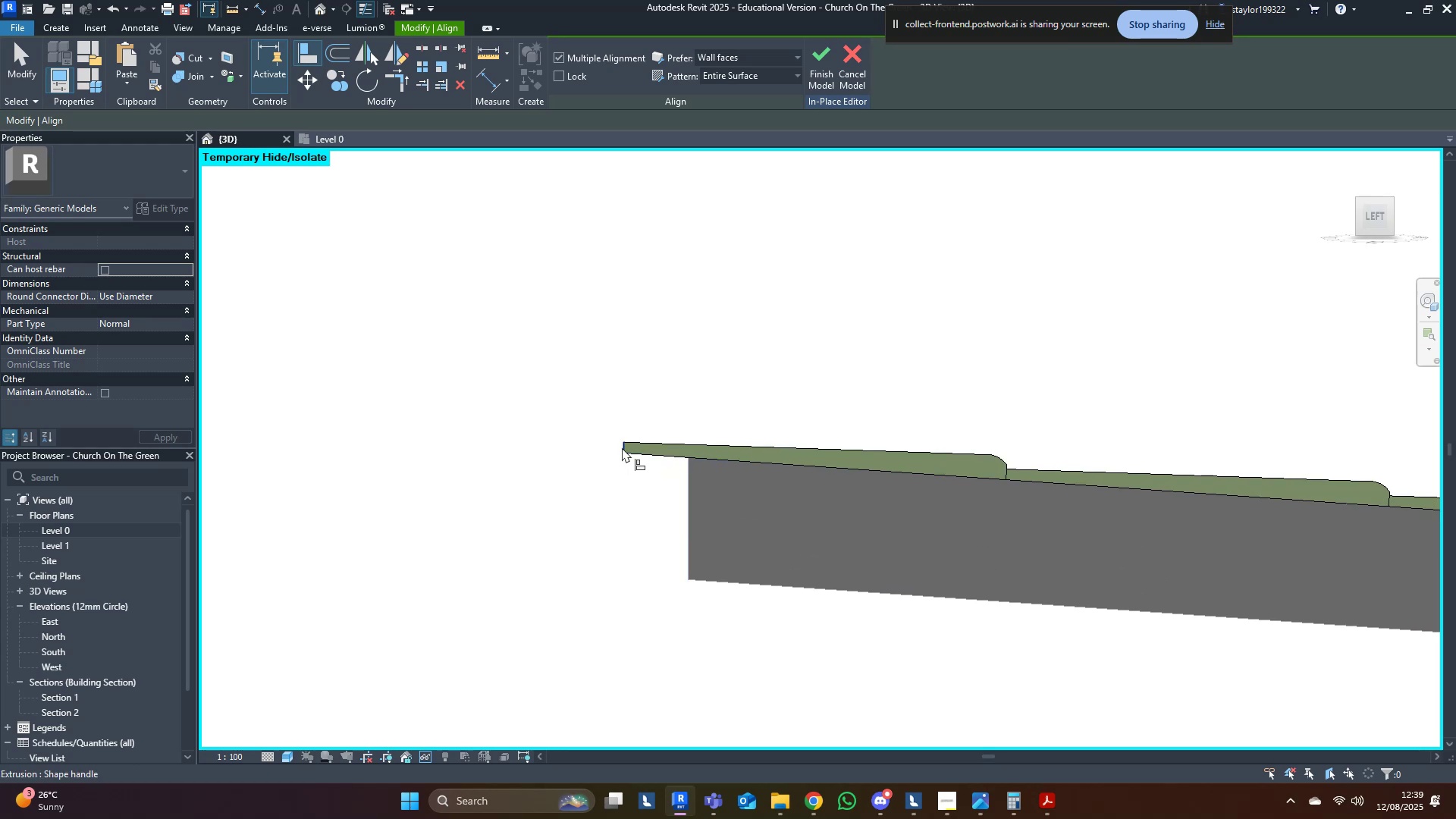 
left_click([622, 447])
 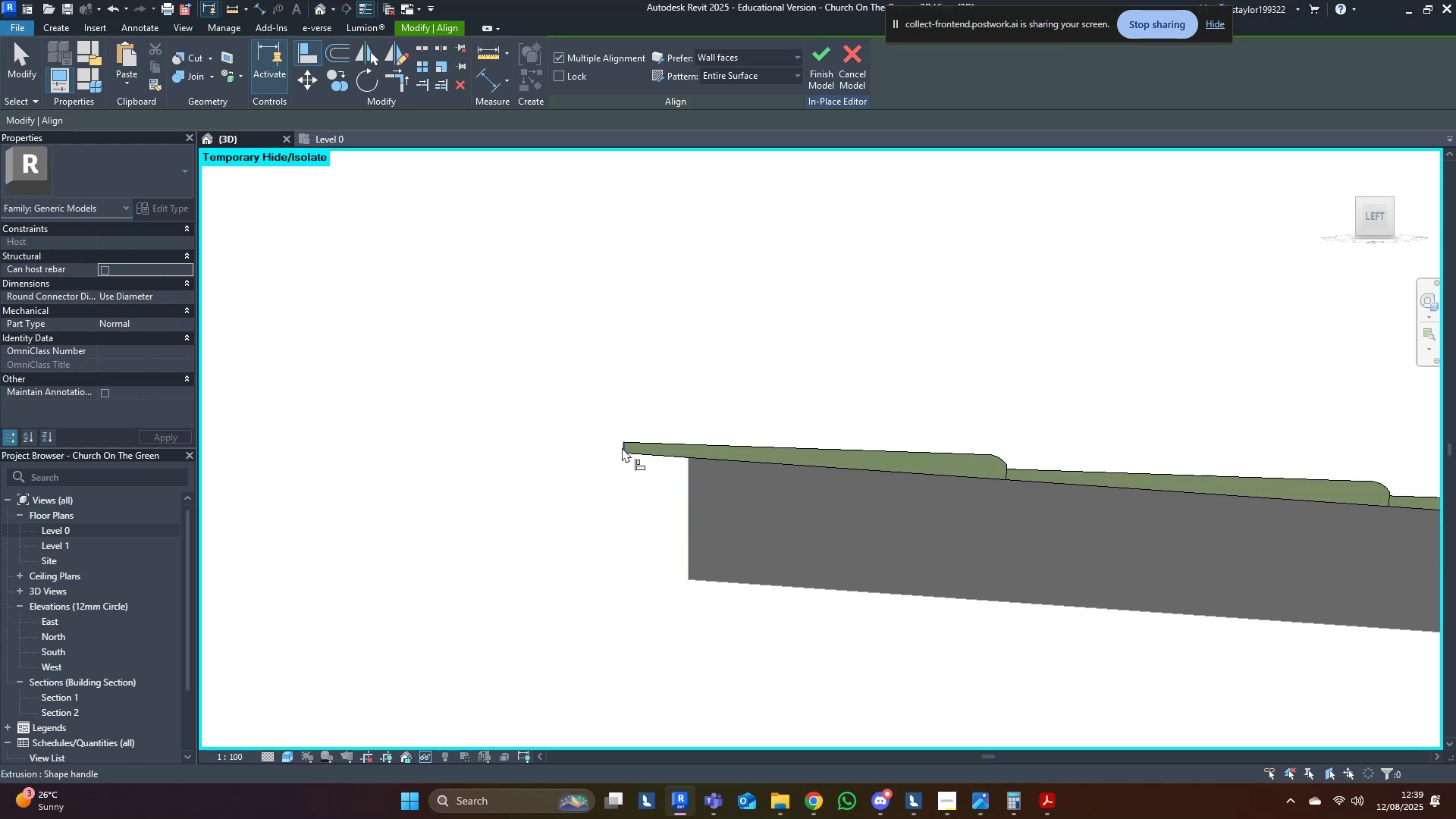 
left_click([622, 447])
 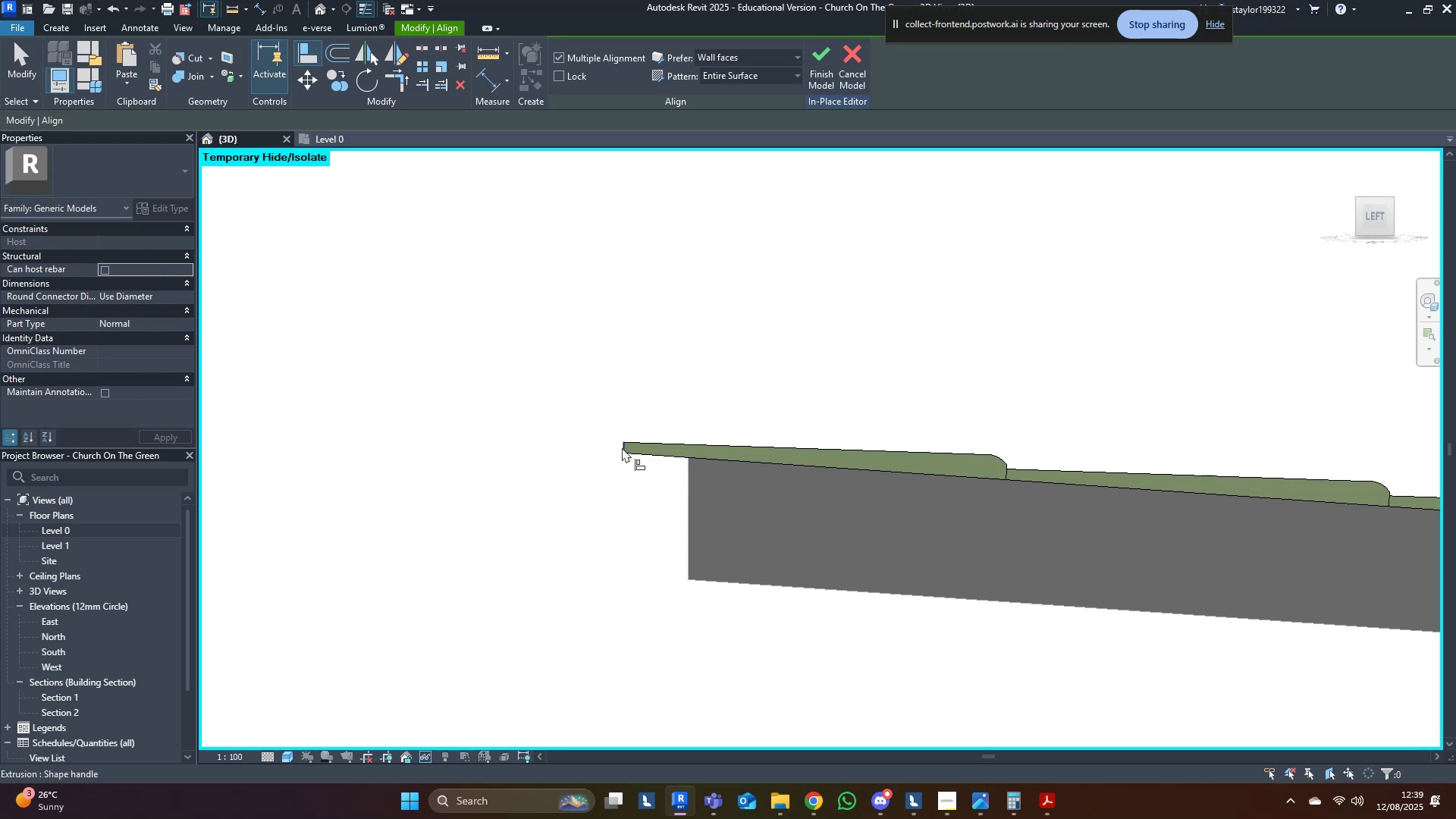 
double_click([622, 447])
 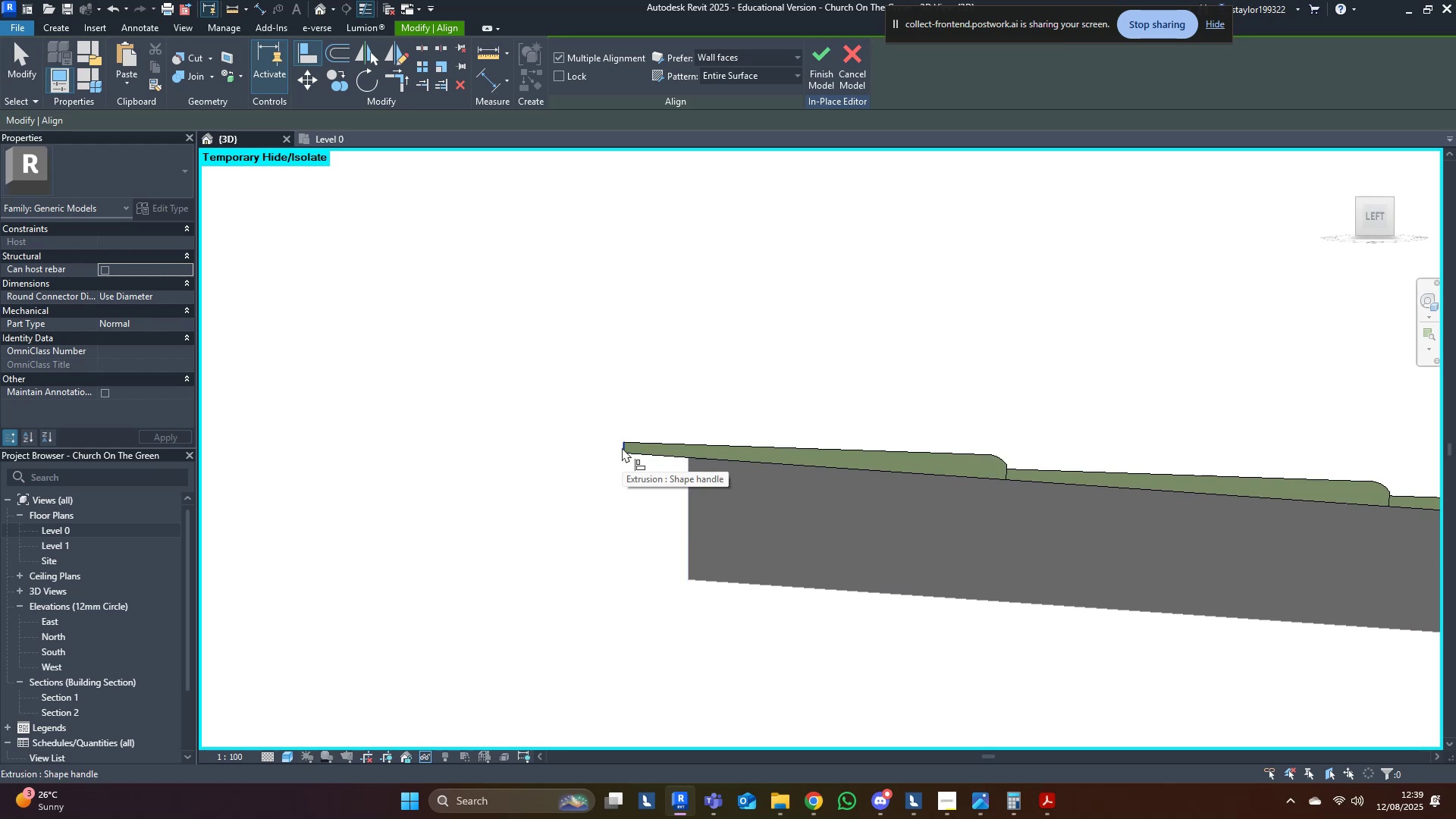 
key(Escape)
 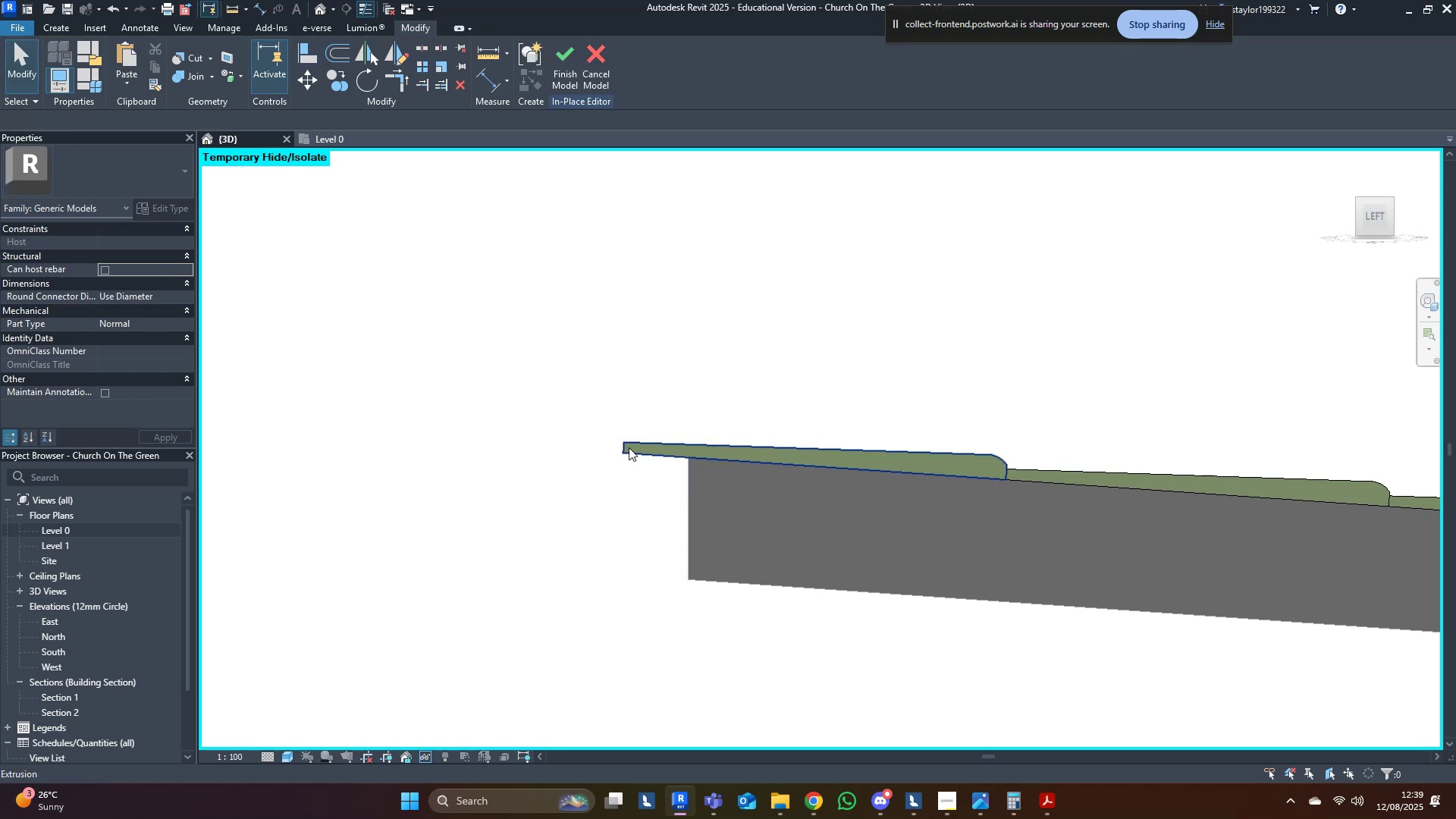 
key(Escape)
 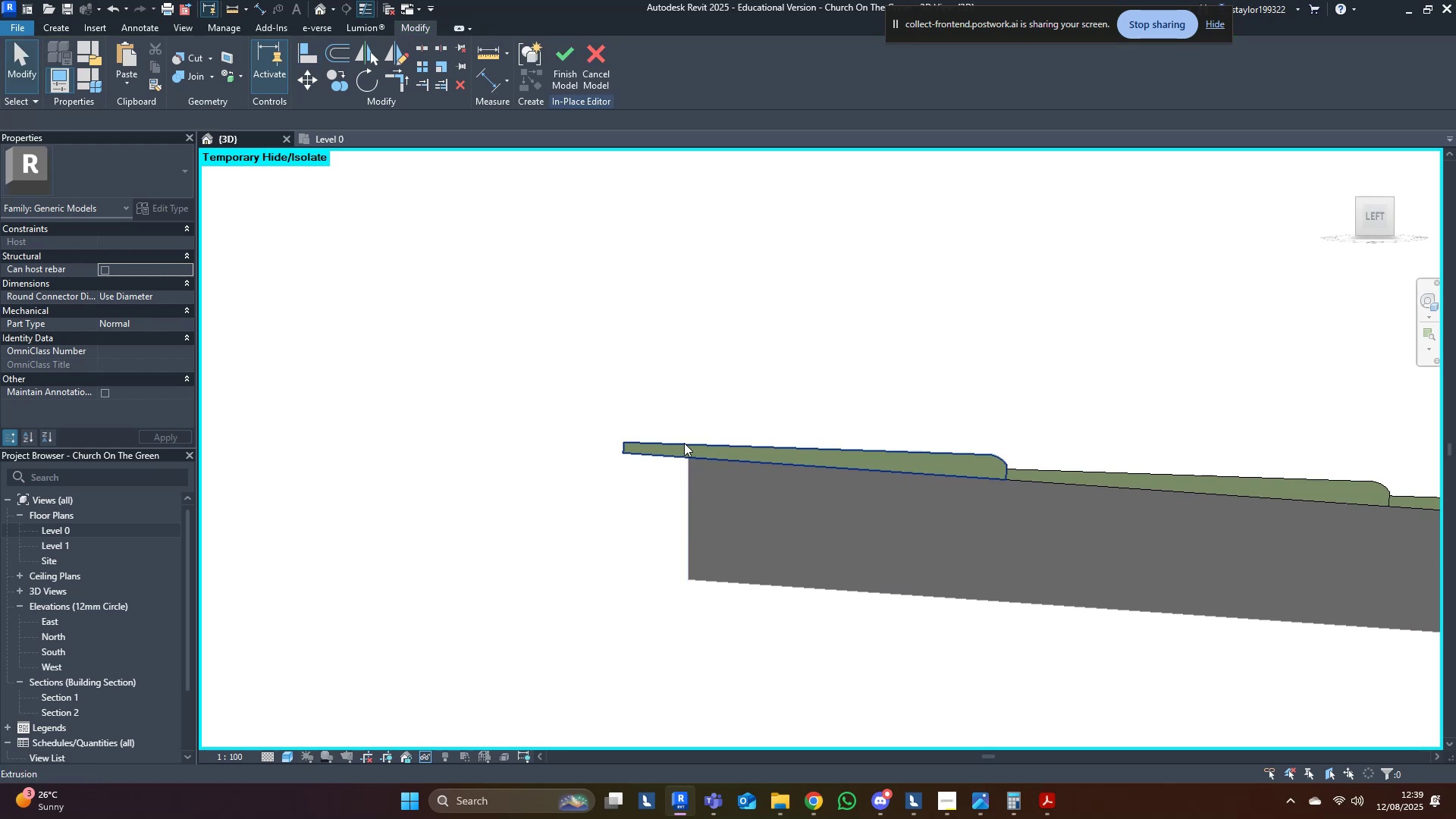 
key(Escape)
 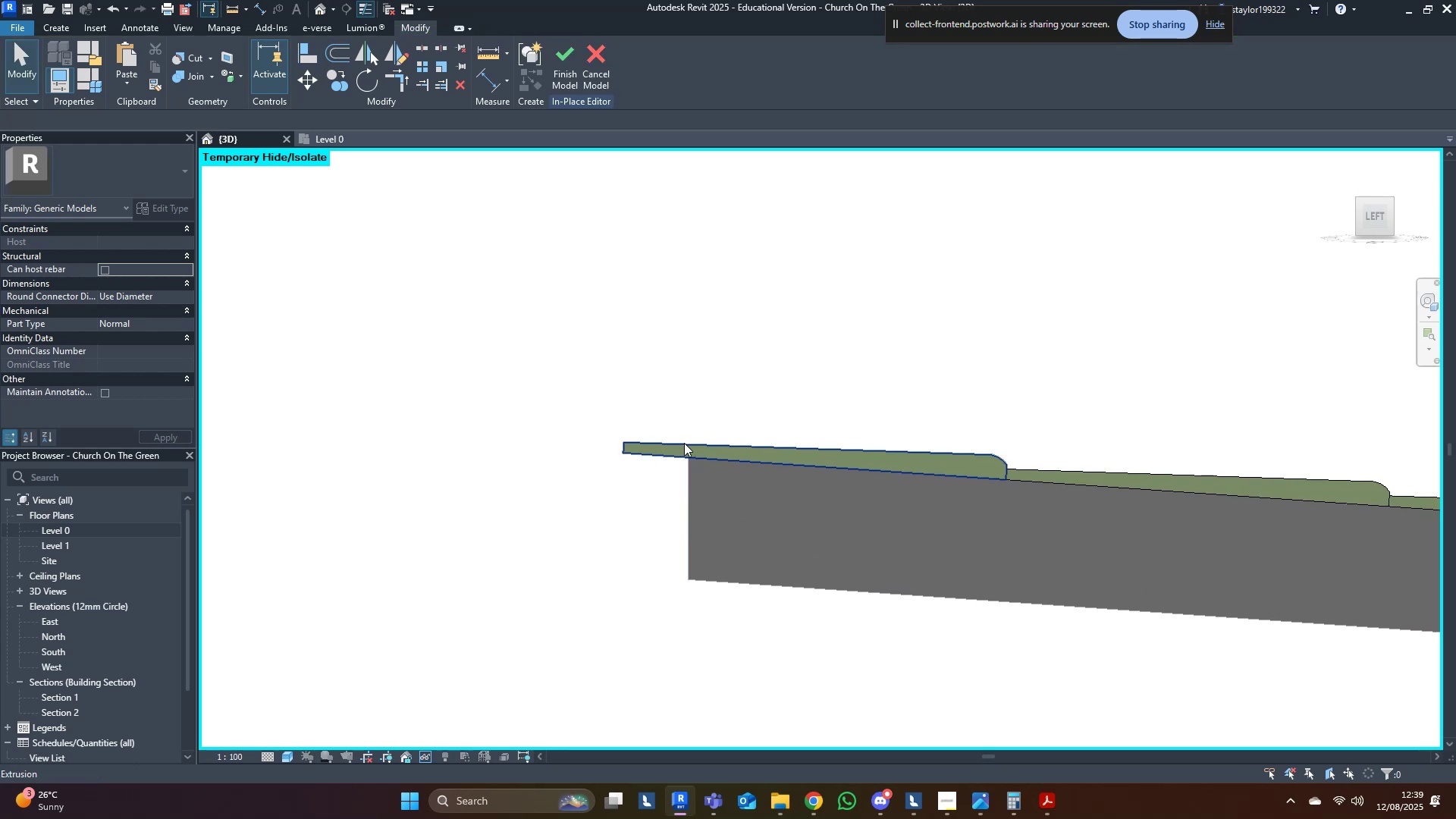 
left_click([684, 443])
 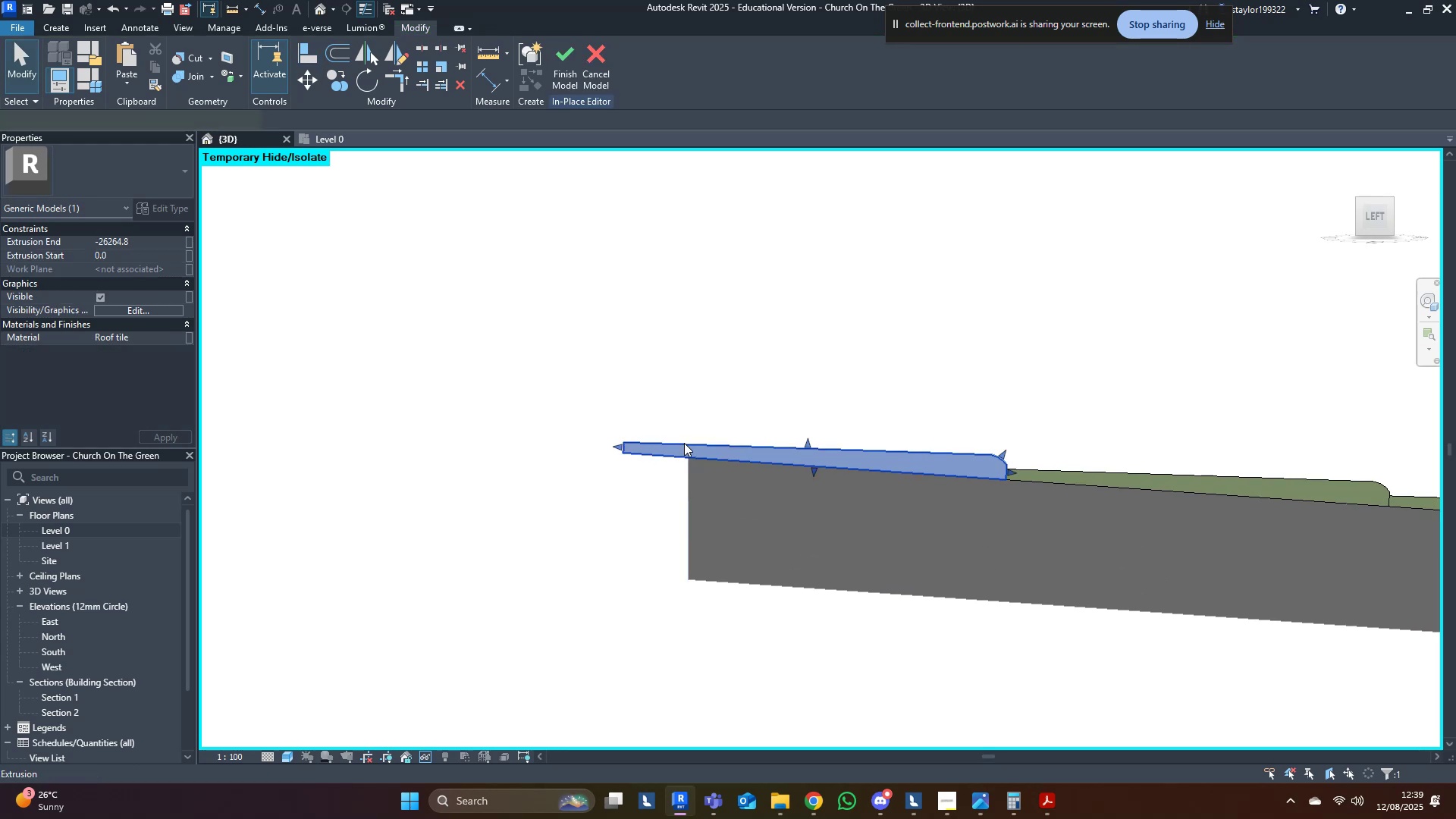 
scroll: coordinate [580, 450], scroll_direction: up, amount: 6.0
 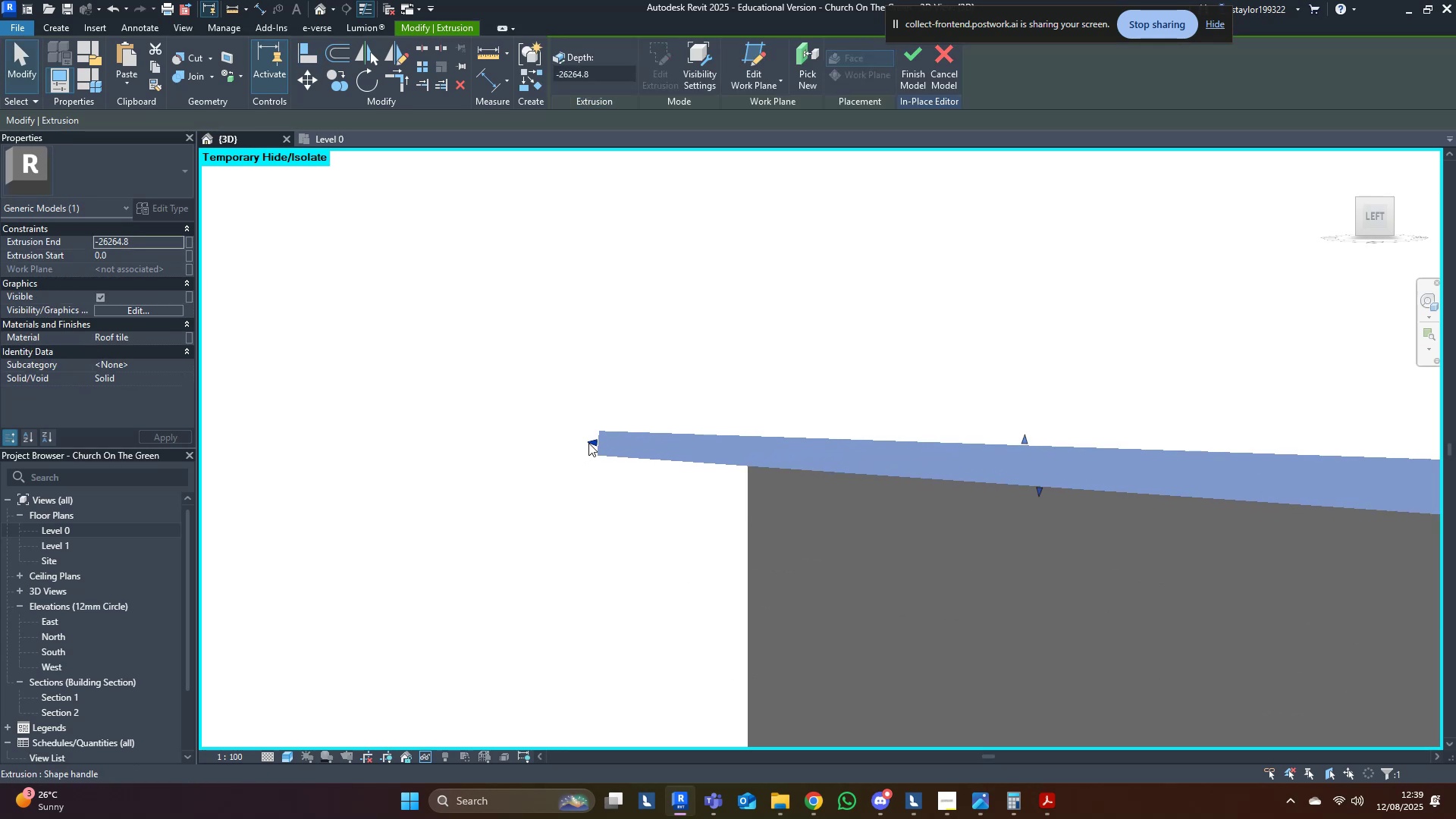 
left_click_drag(start_coordinate=[595, 442], to_coordinate=[745, 519])
 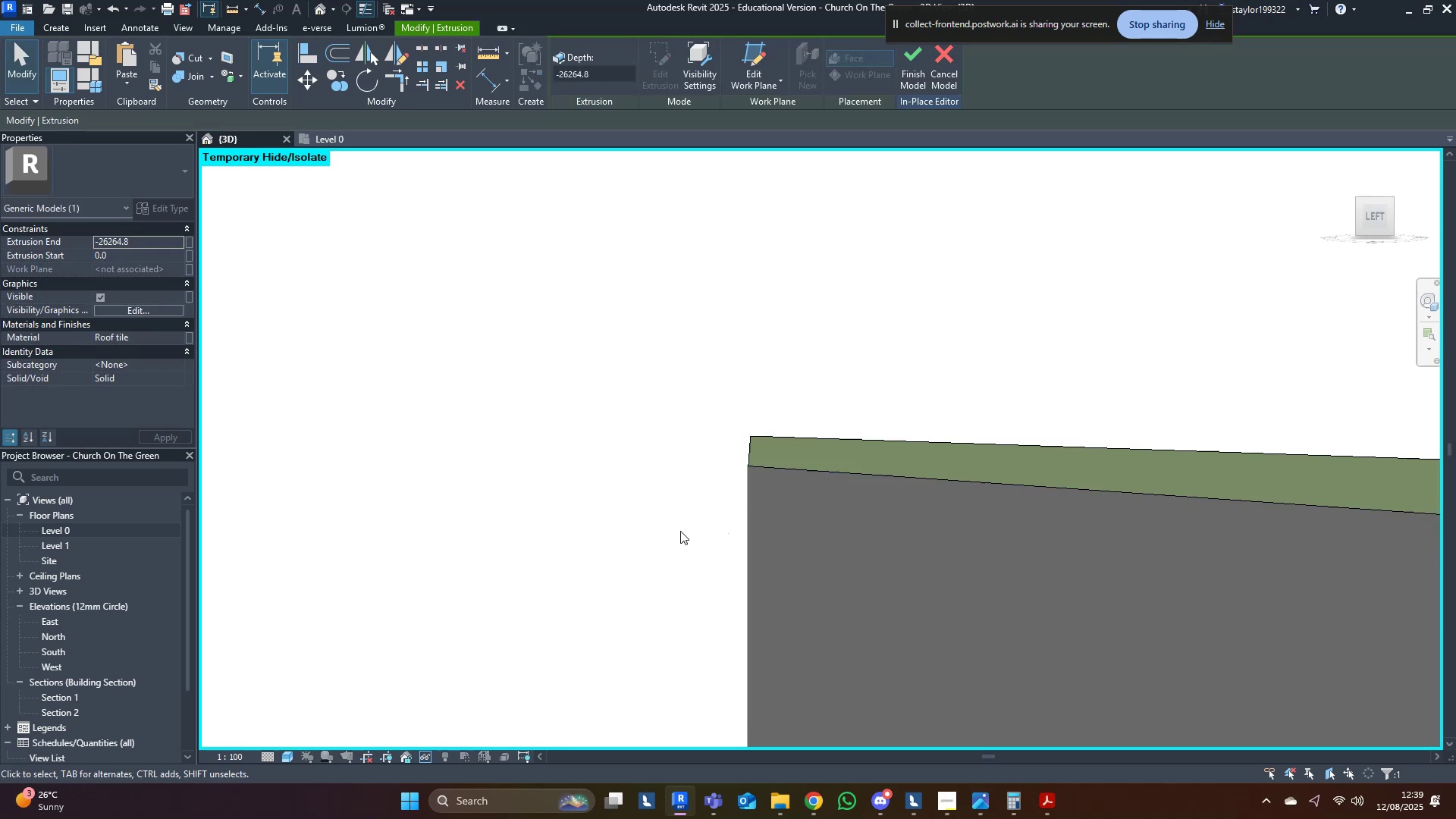 
scroll: coordinate [676, 533], scroll_direction: down, amount: 27.0
 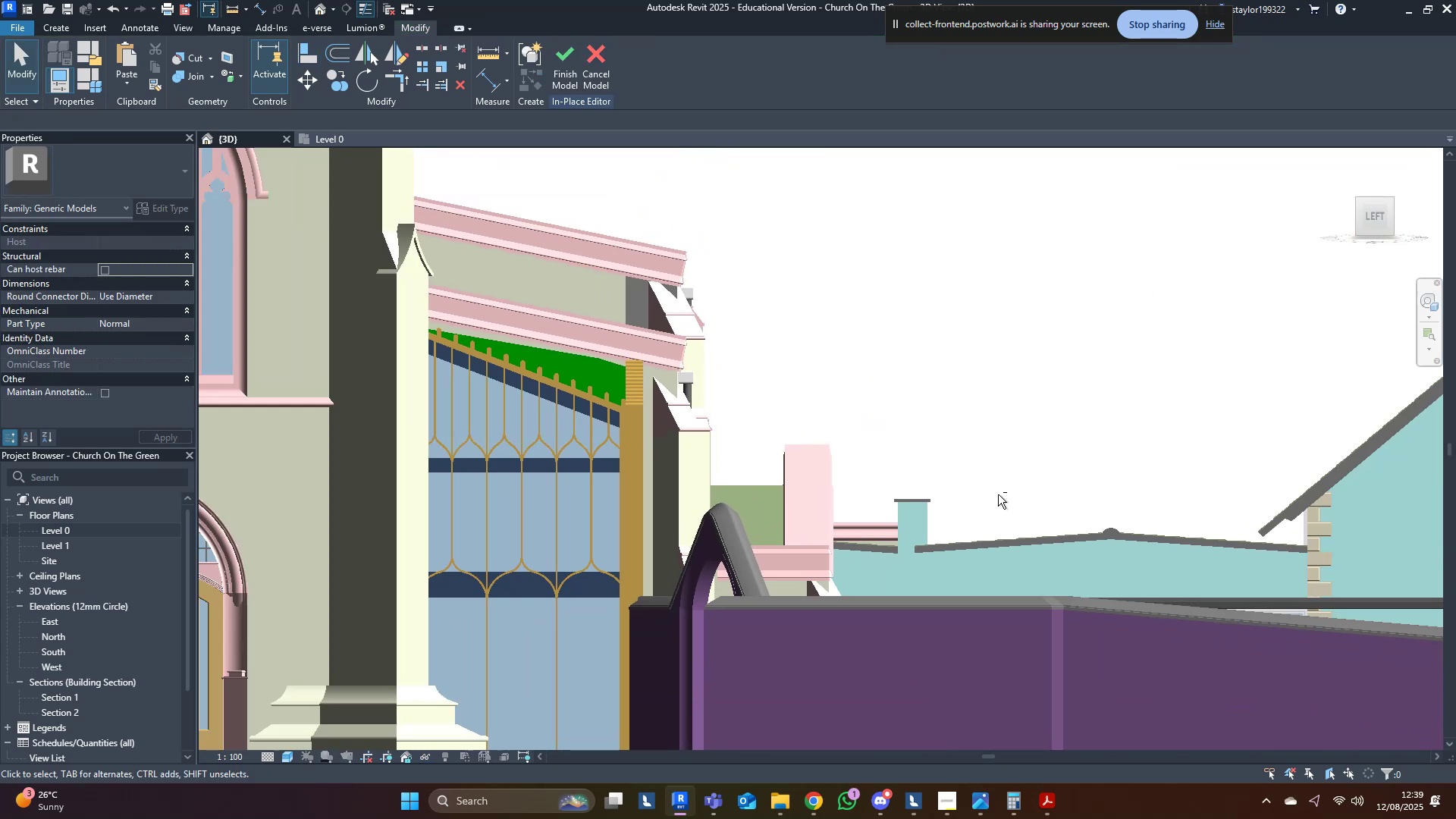 
type(hr)
 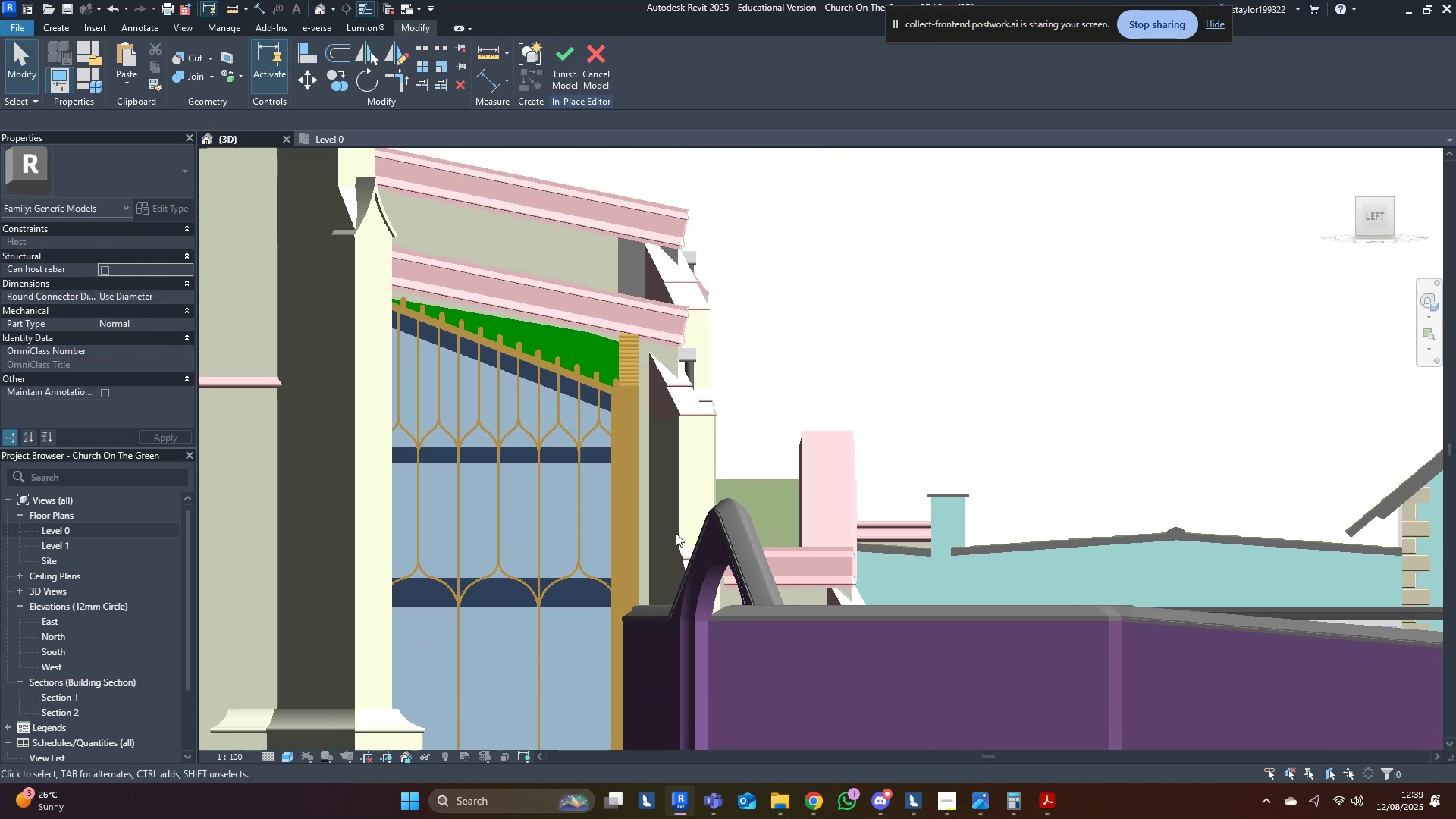 
hold_key(key=ShiftLeft, duration=0.62)
 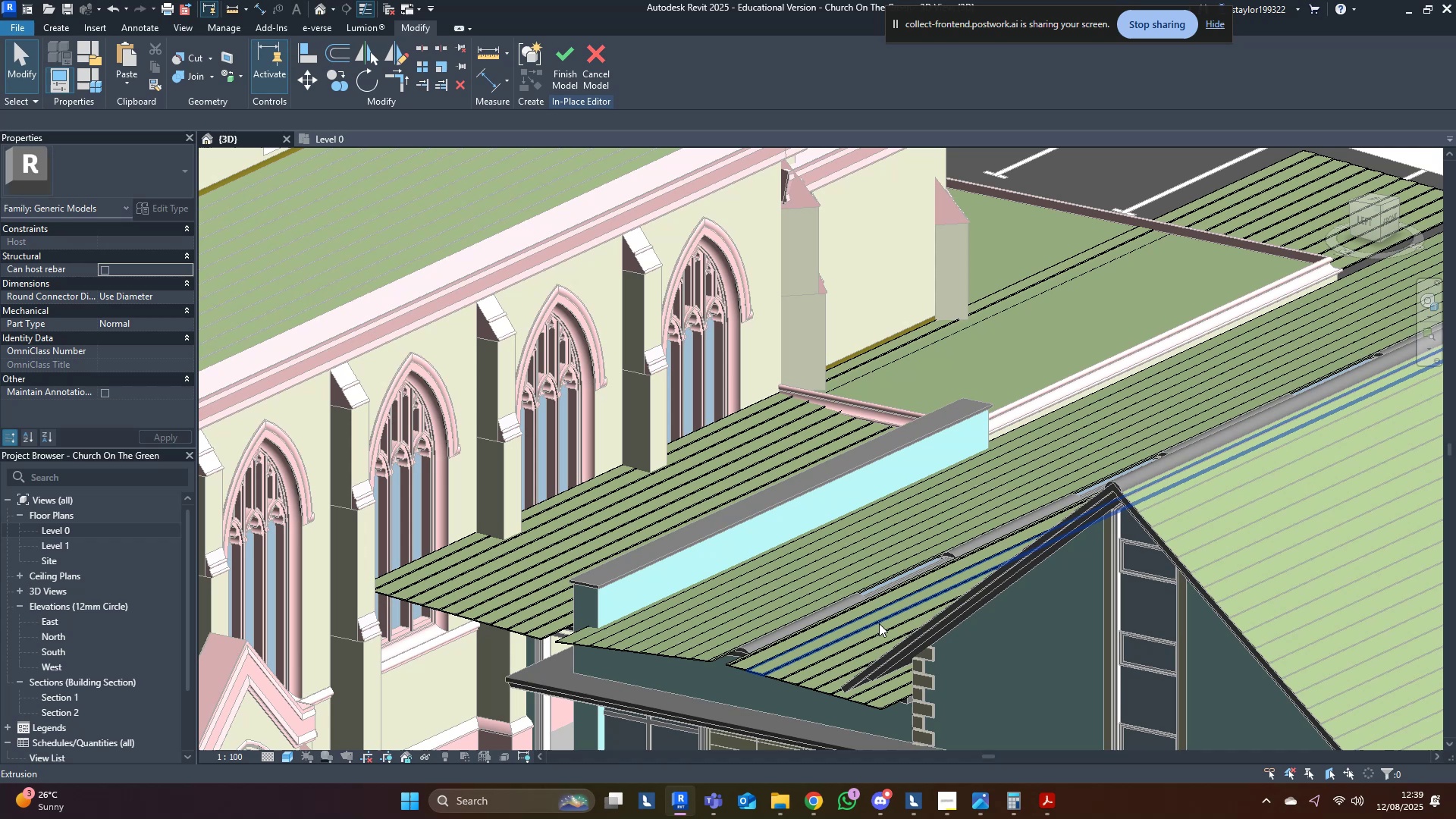 
scroll: coordinate [880, 617], scroll_direction: down, amount: 5.0
 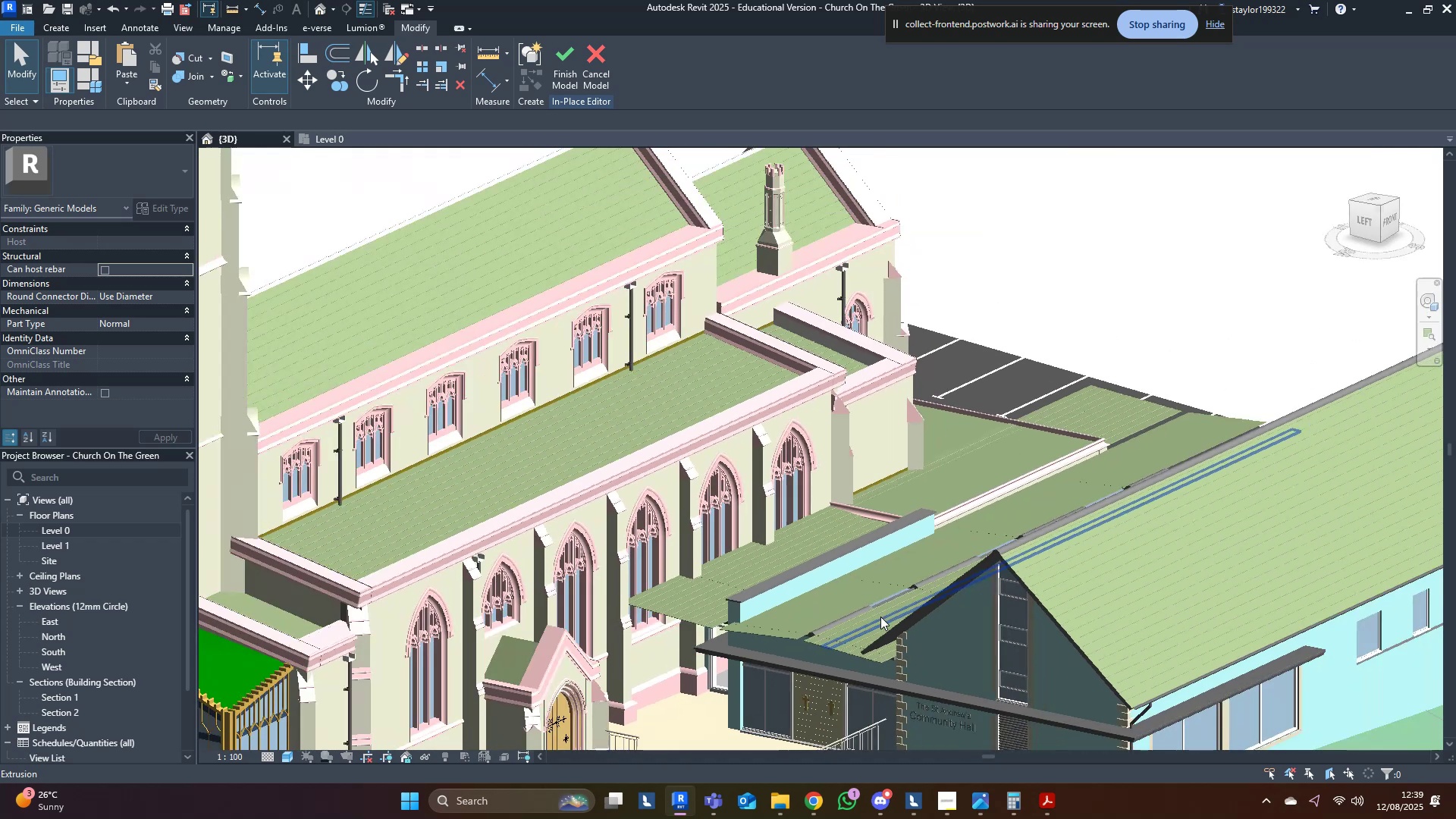 
hold_key(key=ShiftLeft, duration=0.92)
 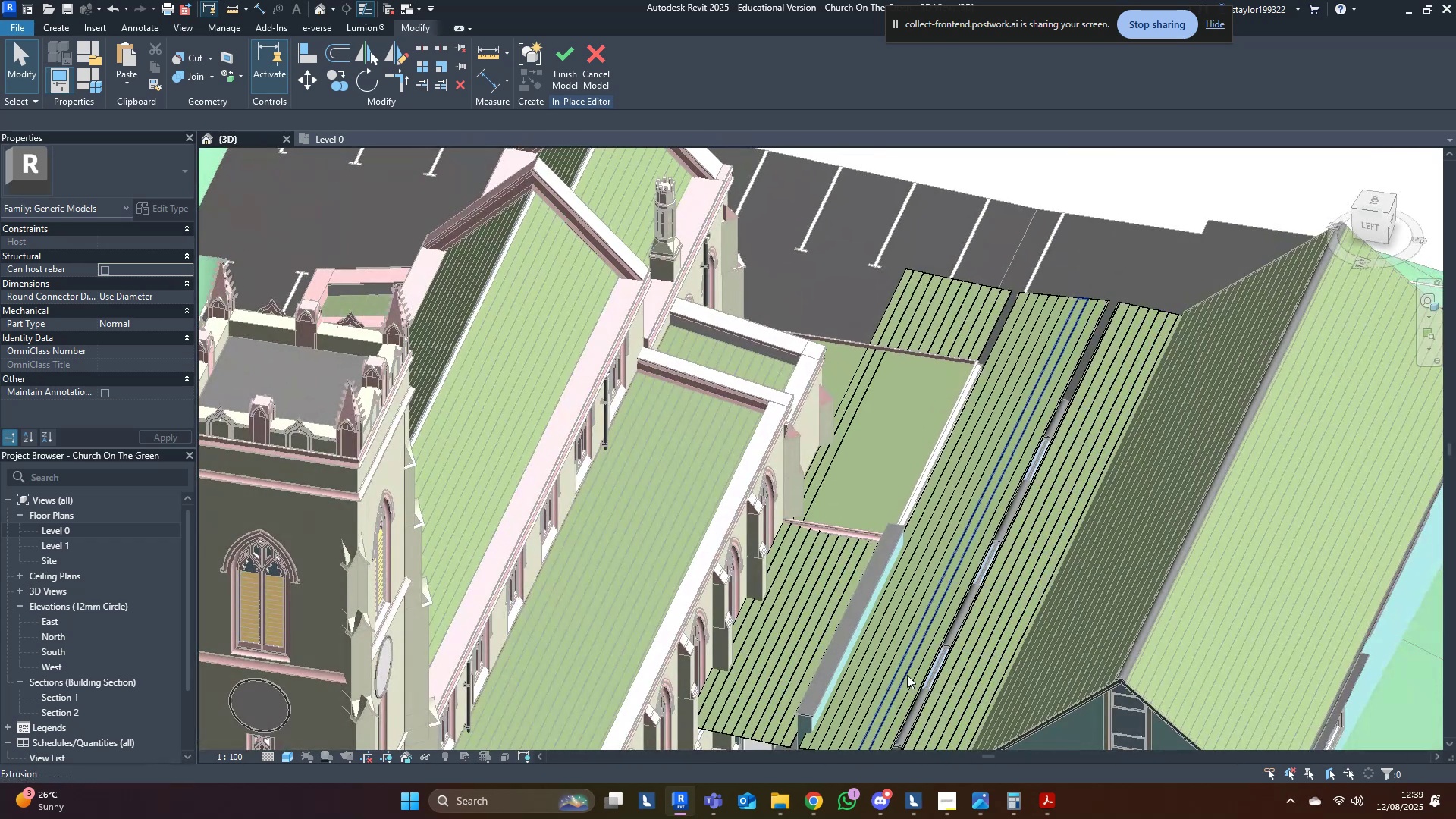 
hold_key(key=ShiftLeft, duration=0.54)
 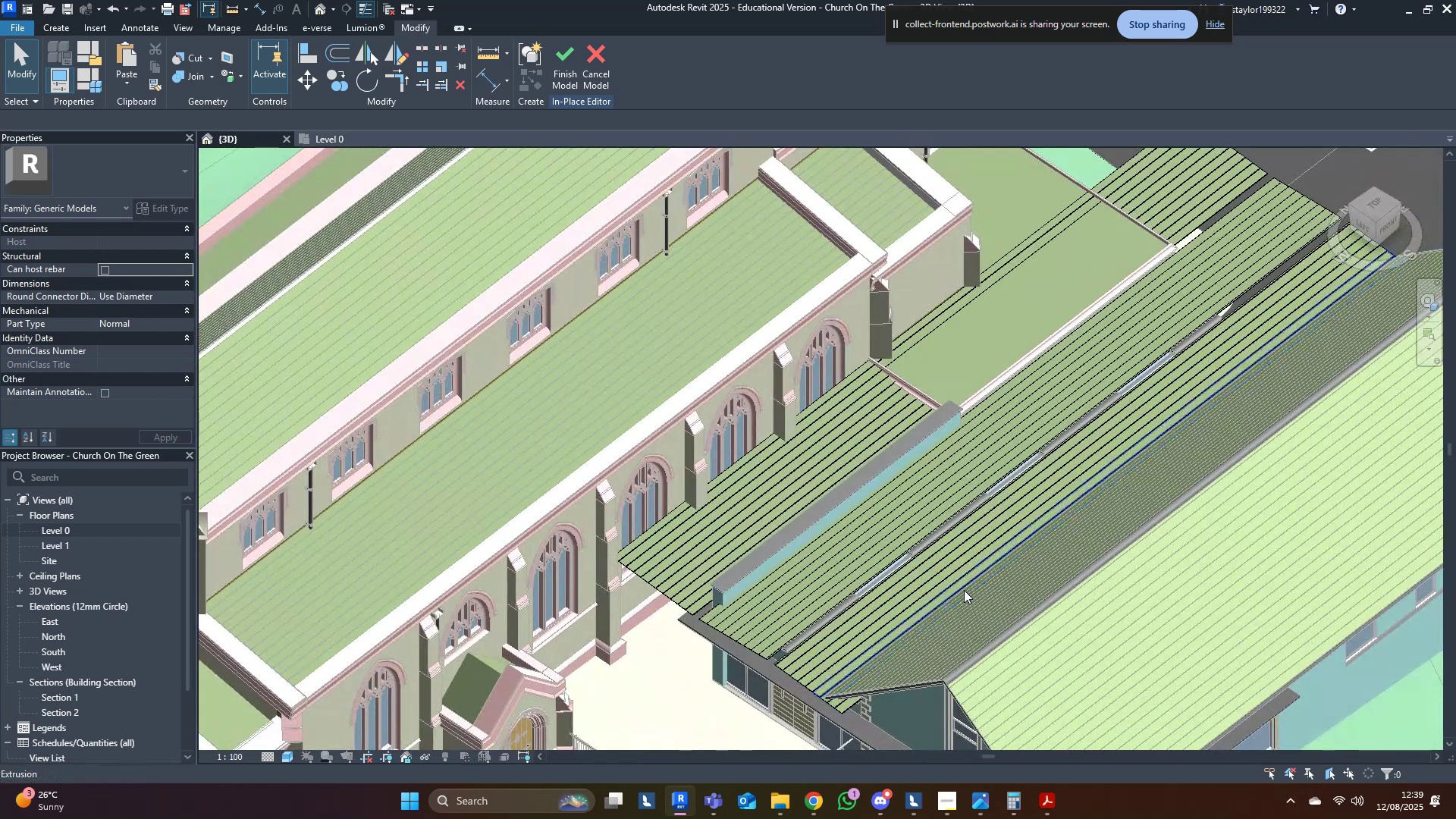 
hold_key(key=ShiftLeft, duration=0.59)
 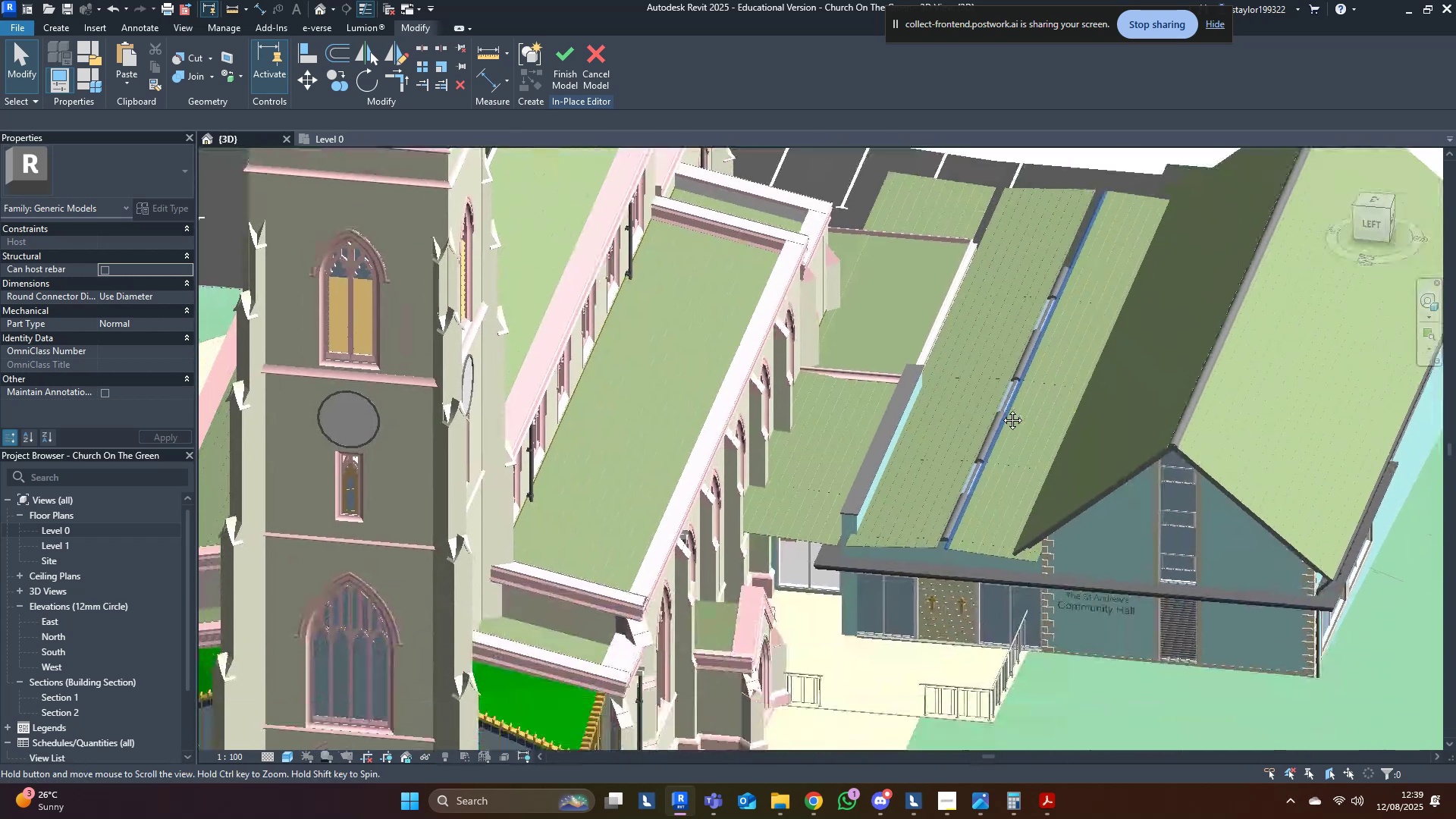 
scroll: coordinate [822, 447], scroll_direction: up, amount: 10.0
 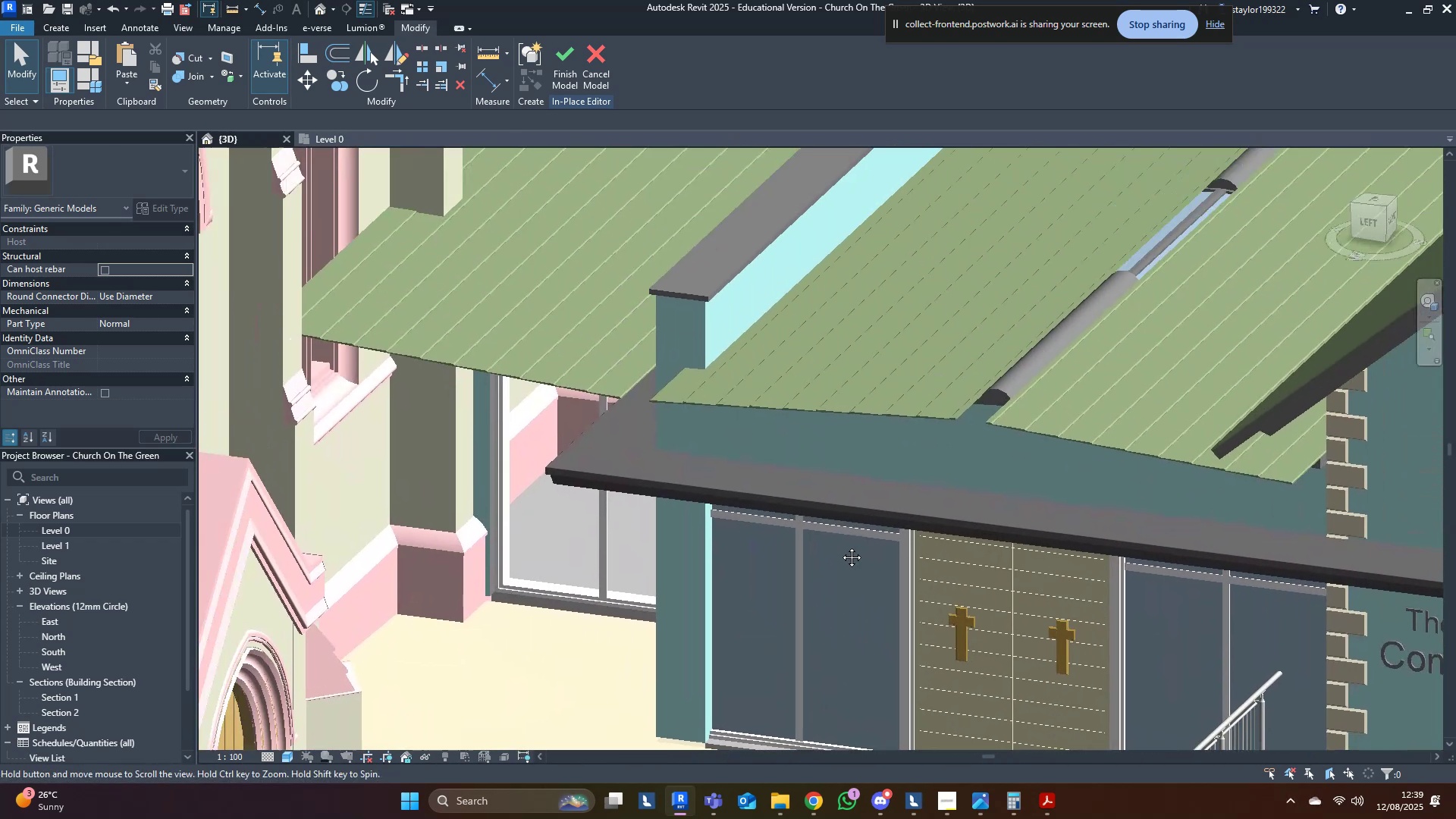 
type(al)
 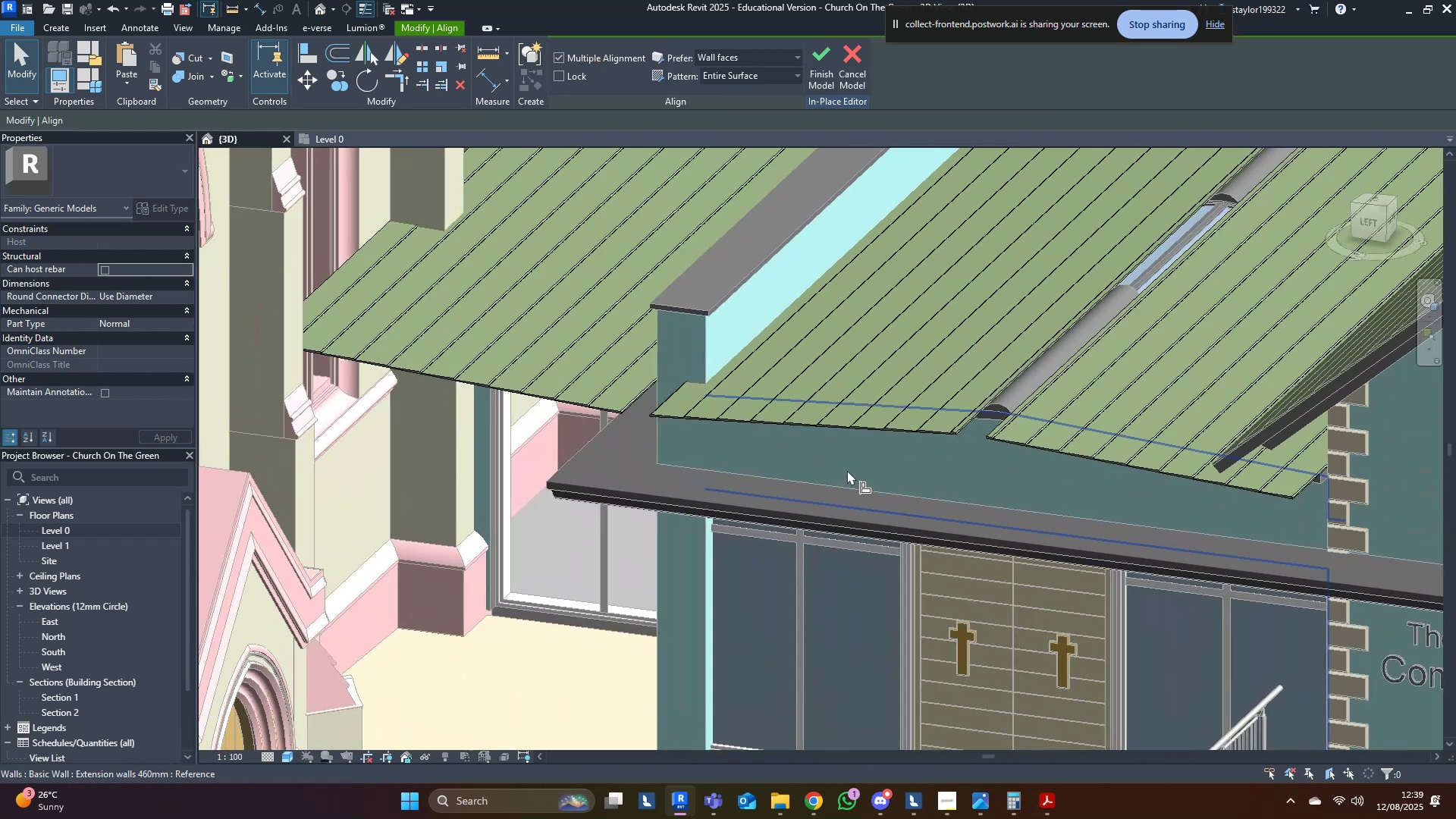 
left_click([847, 470])
 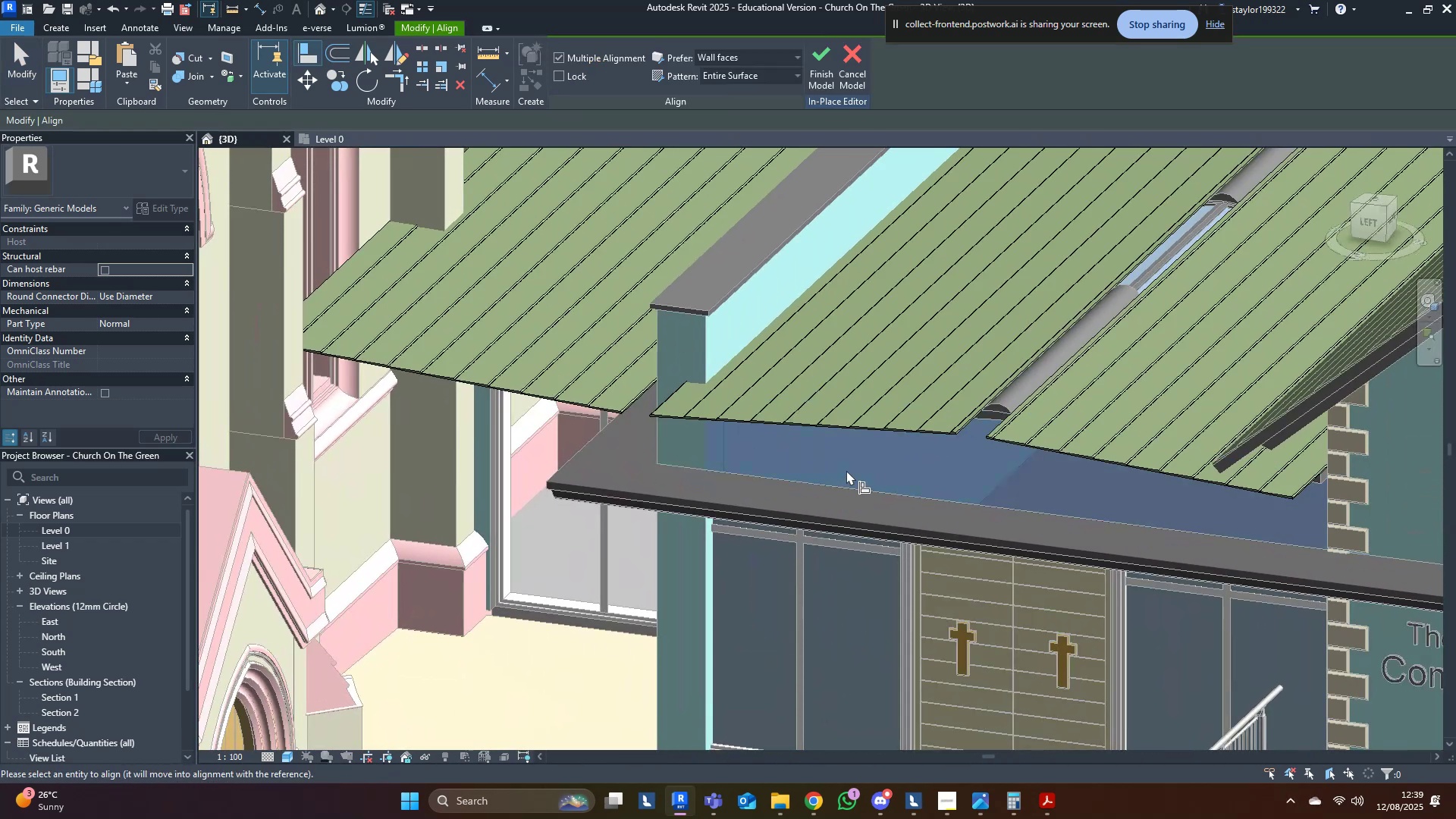 
scroll: coordinate [680, 416], scroll_direction: up, amount: 6.0
 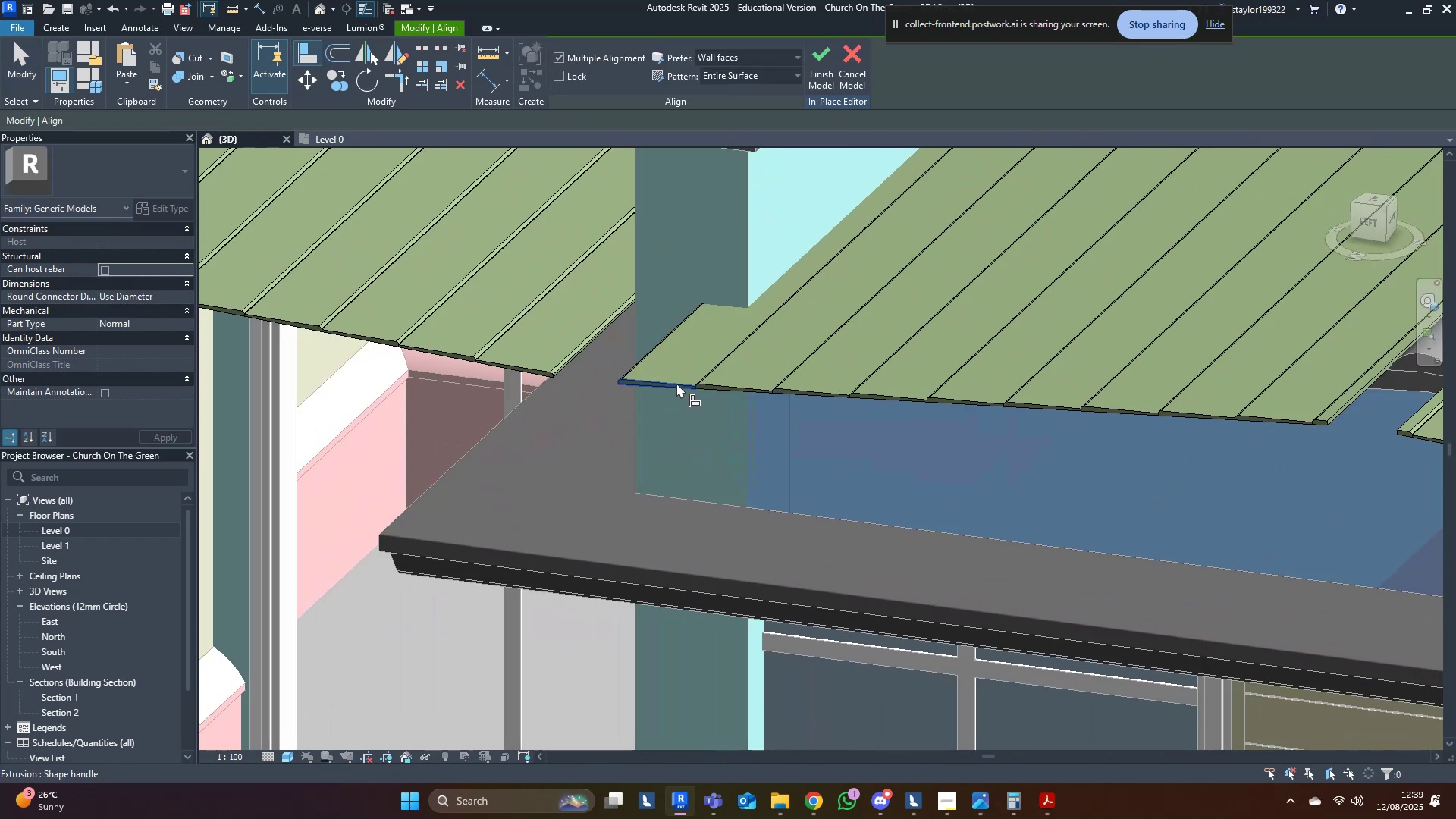 
left_click([676, 382])
 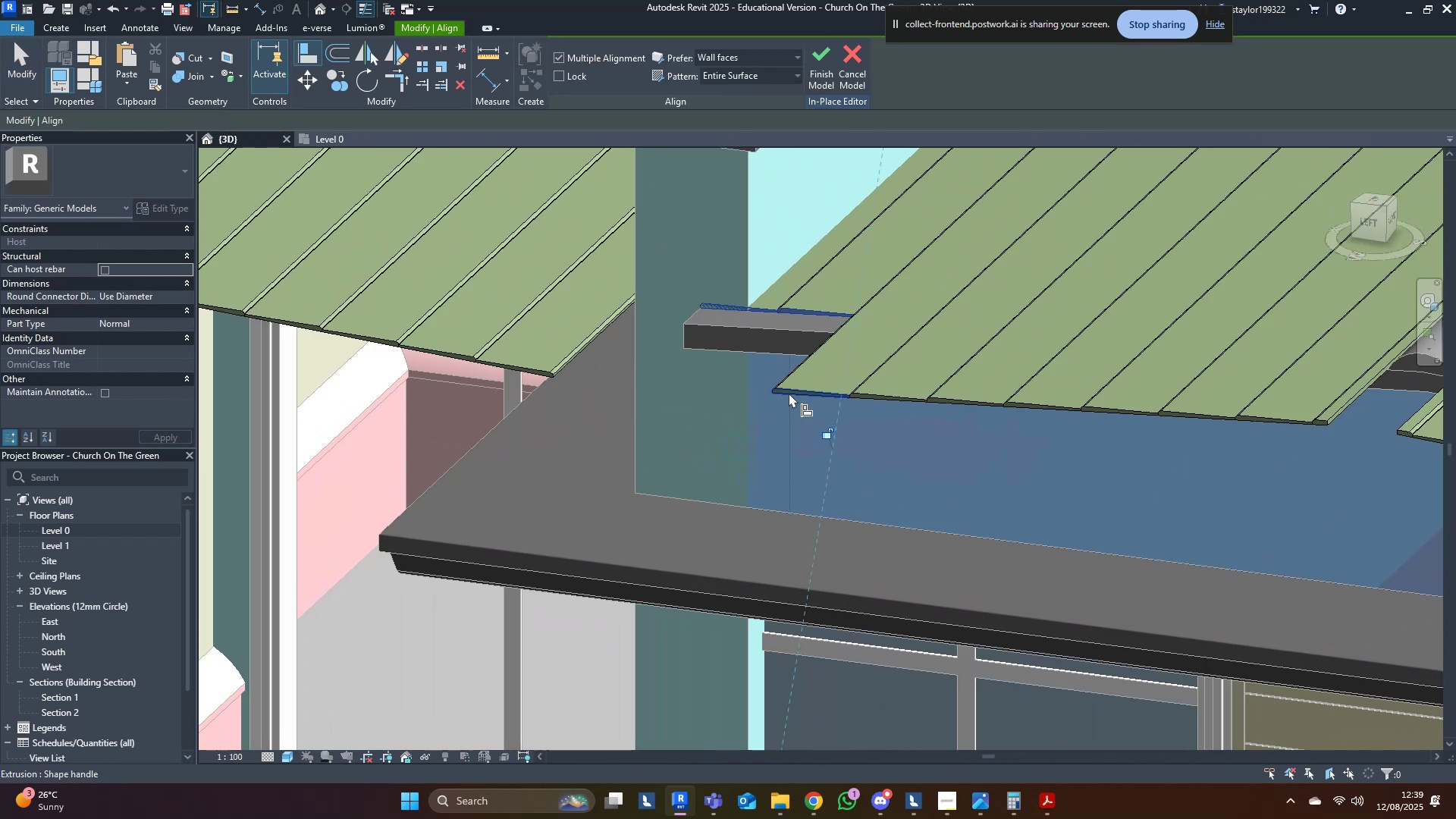 
left_click([795, 393])
 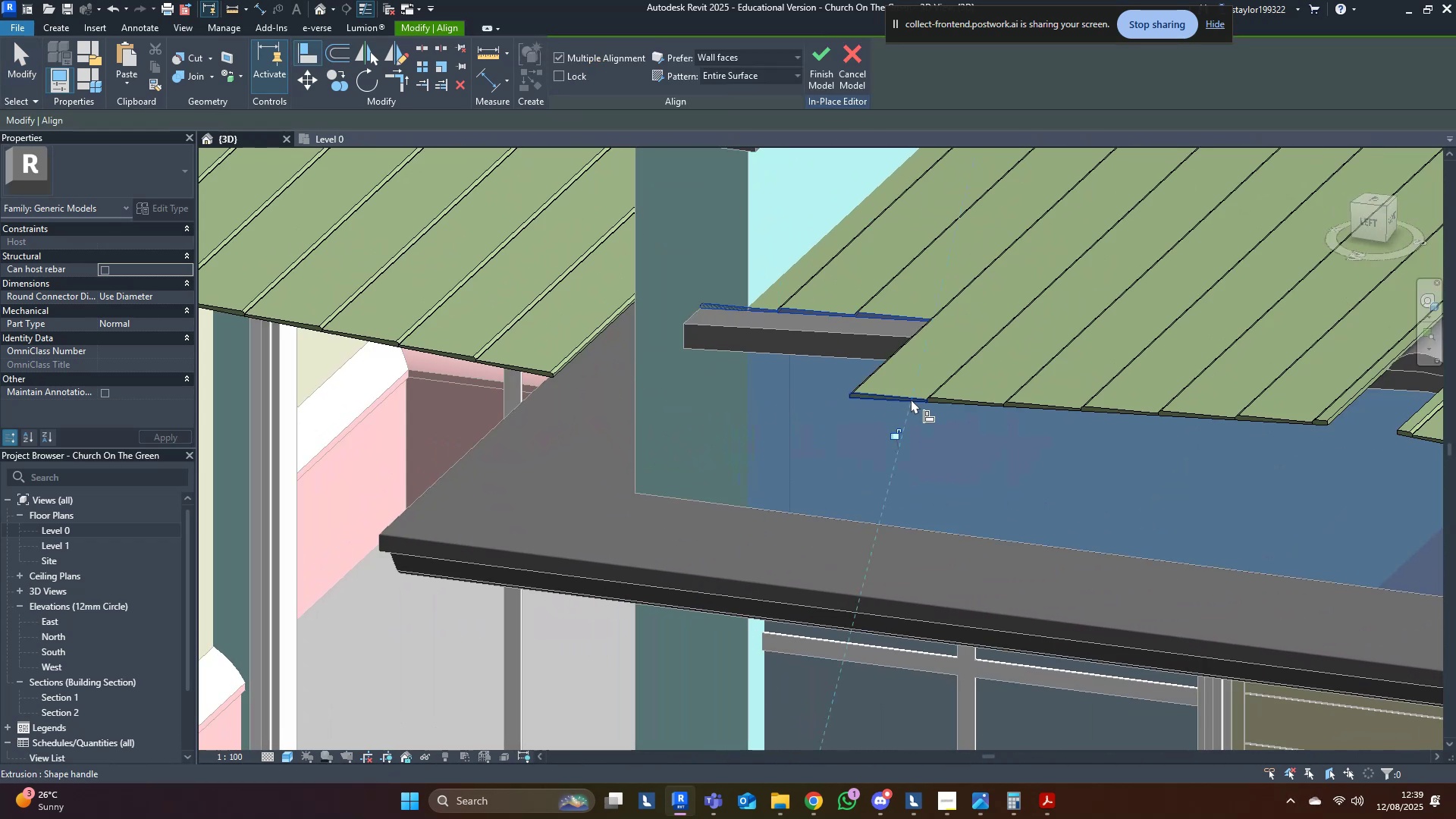 
left_click([906, 396])
 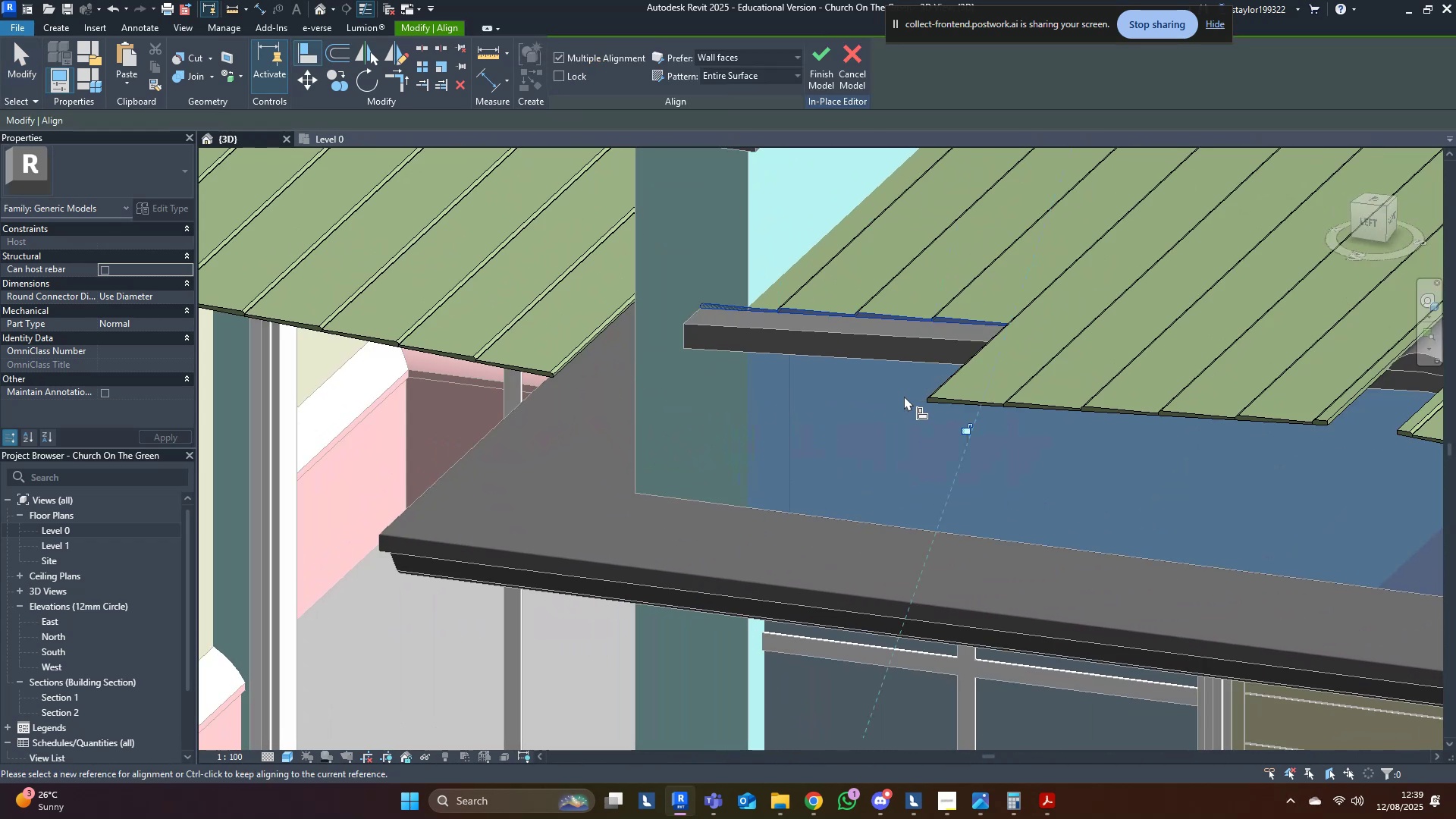 
type(al)
 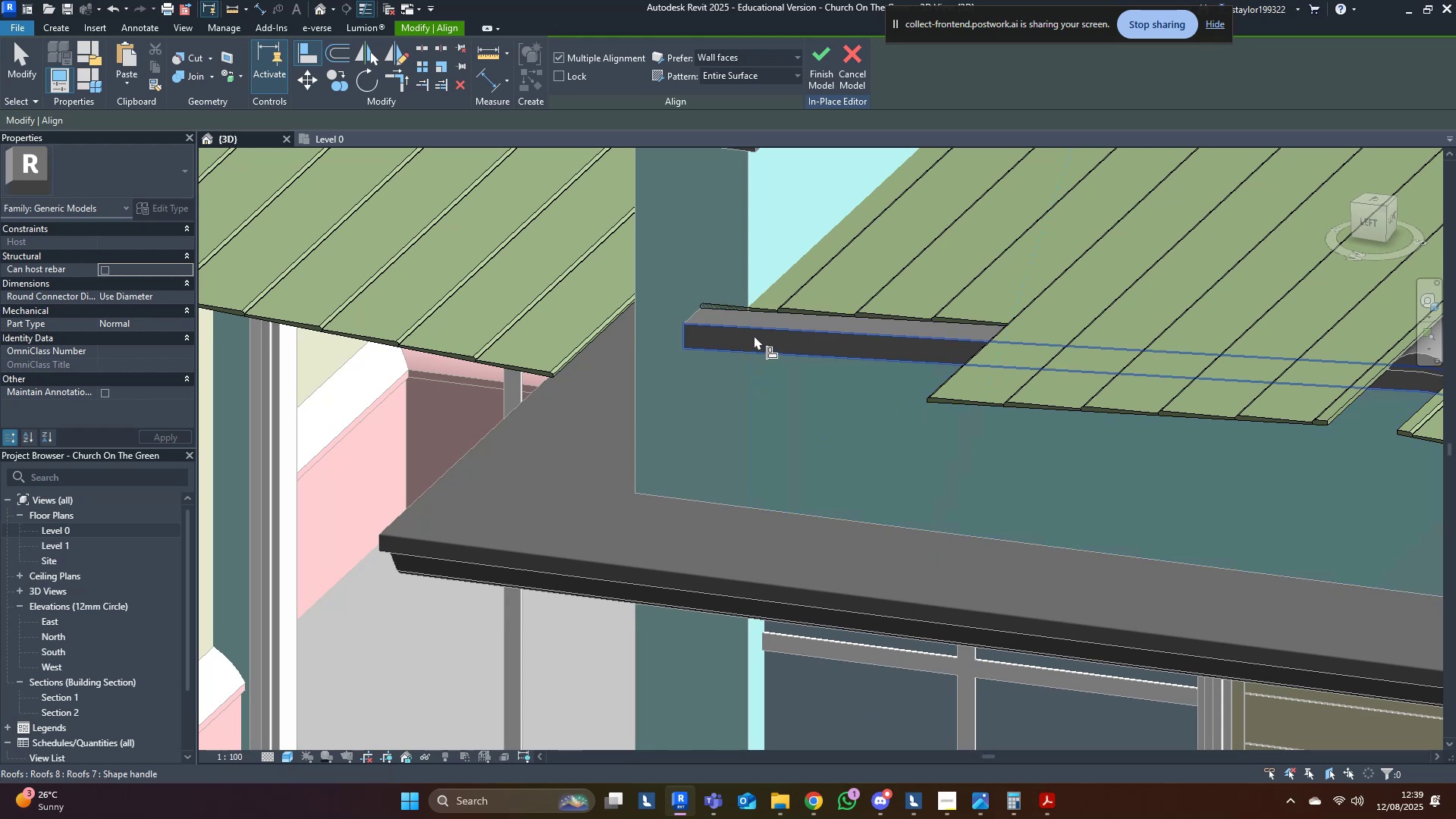 
left_click([754, 335])
 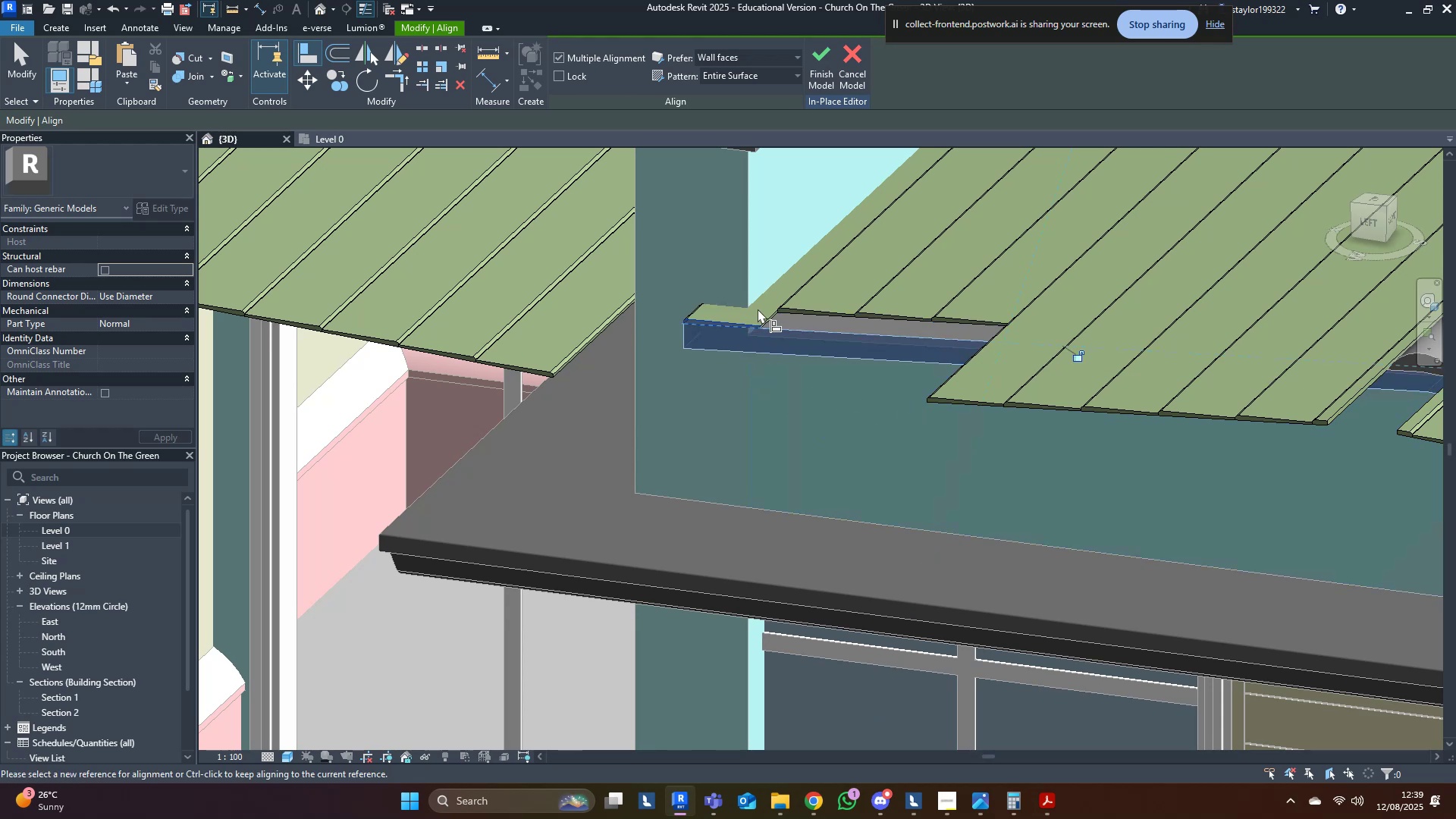 
double_click([803, 312])
 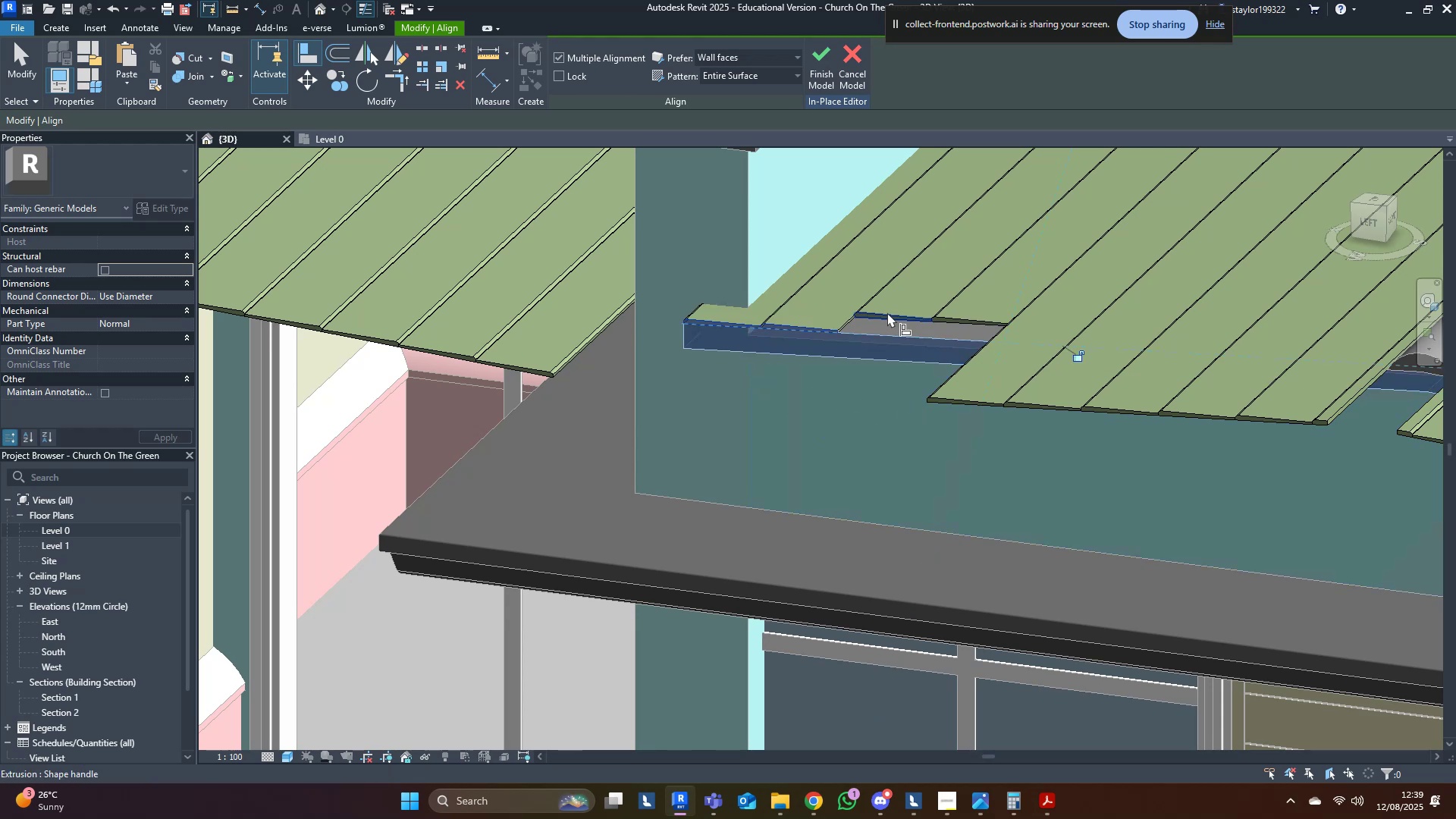 
triple_click([887, 312])
 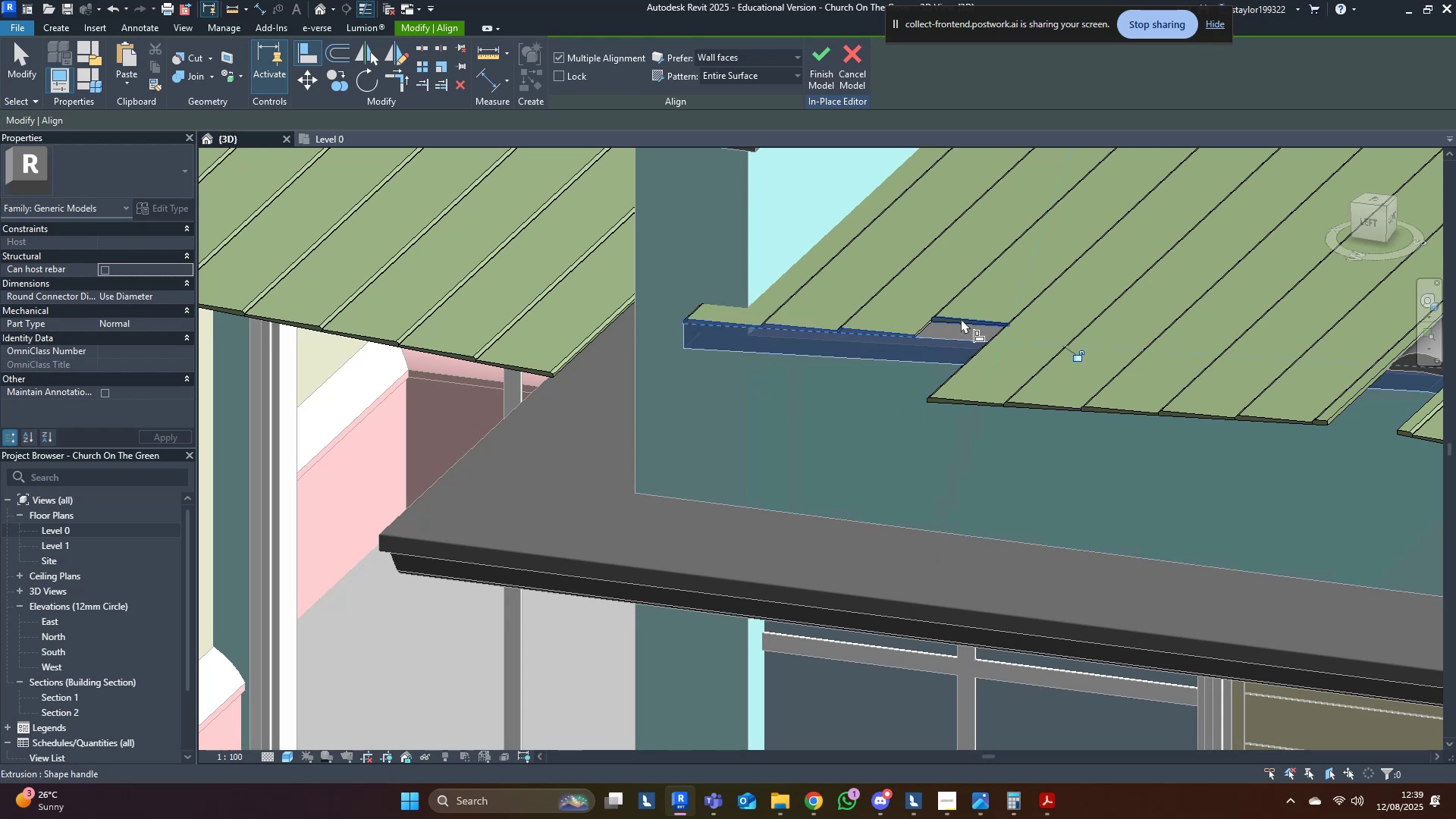 
triple_click([961, 318])
 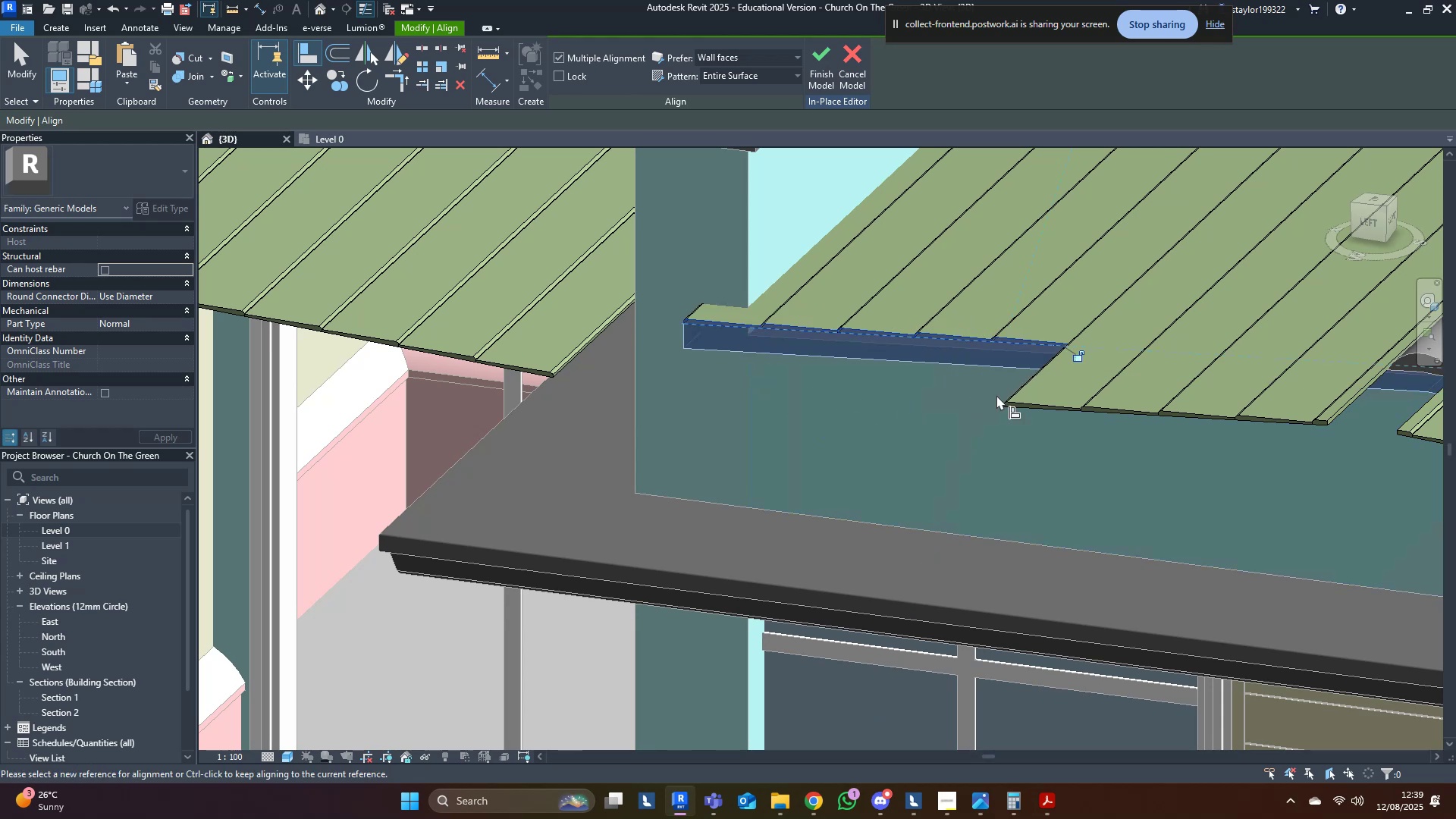 
double_click([1028, 406])
 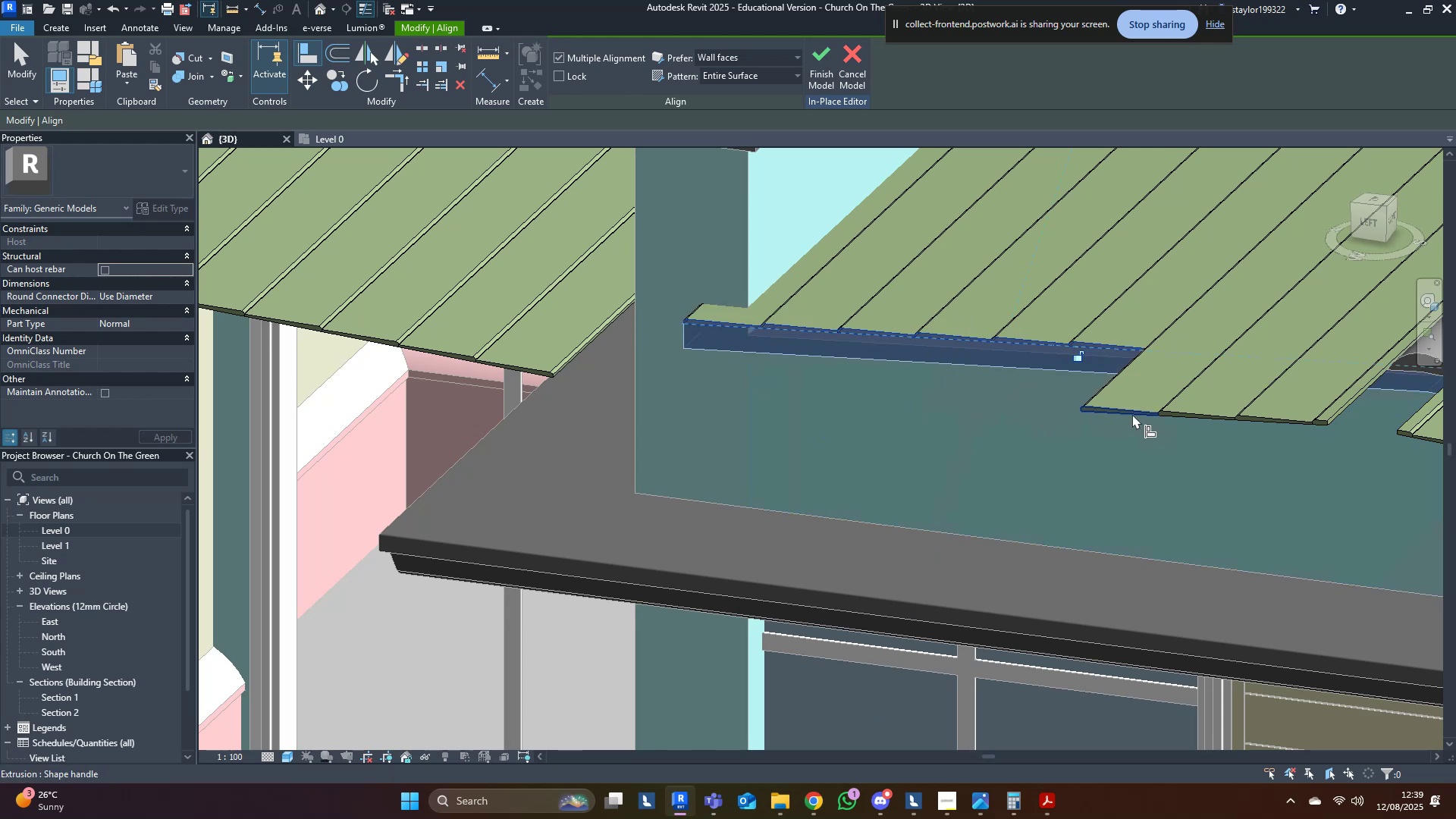 
triple_click([1127, 412])
 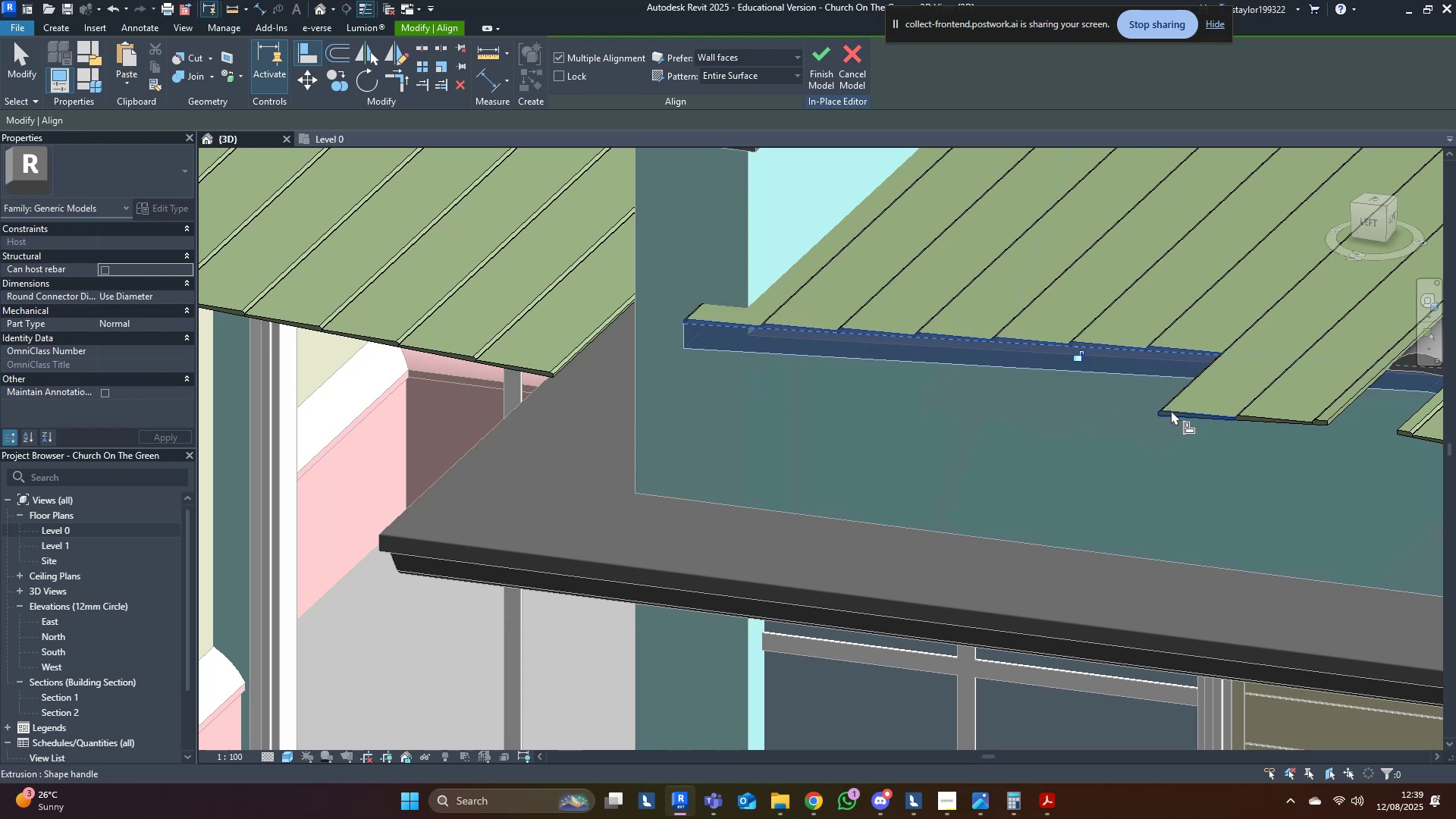 
triple_click([1171, 410])
 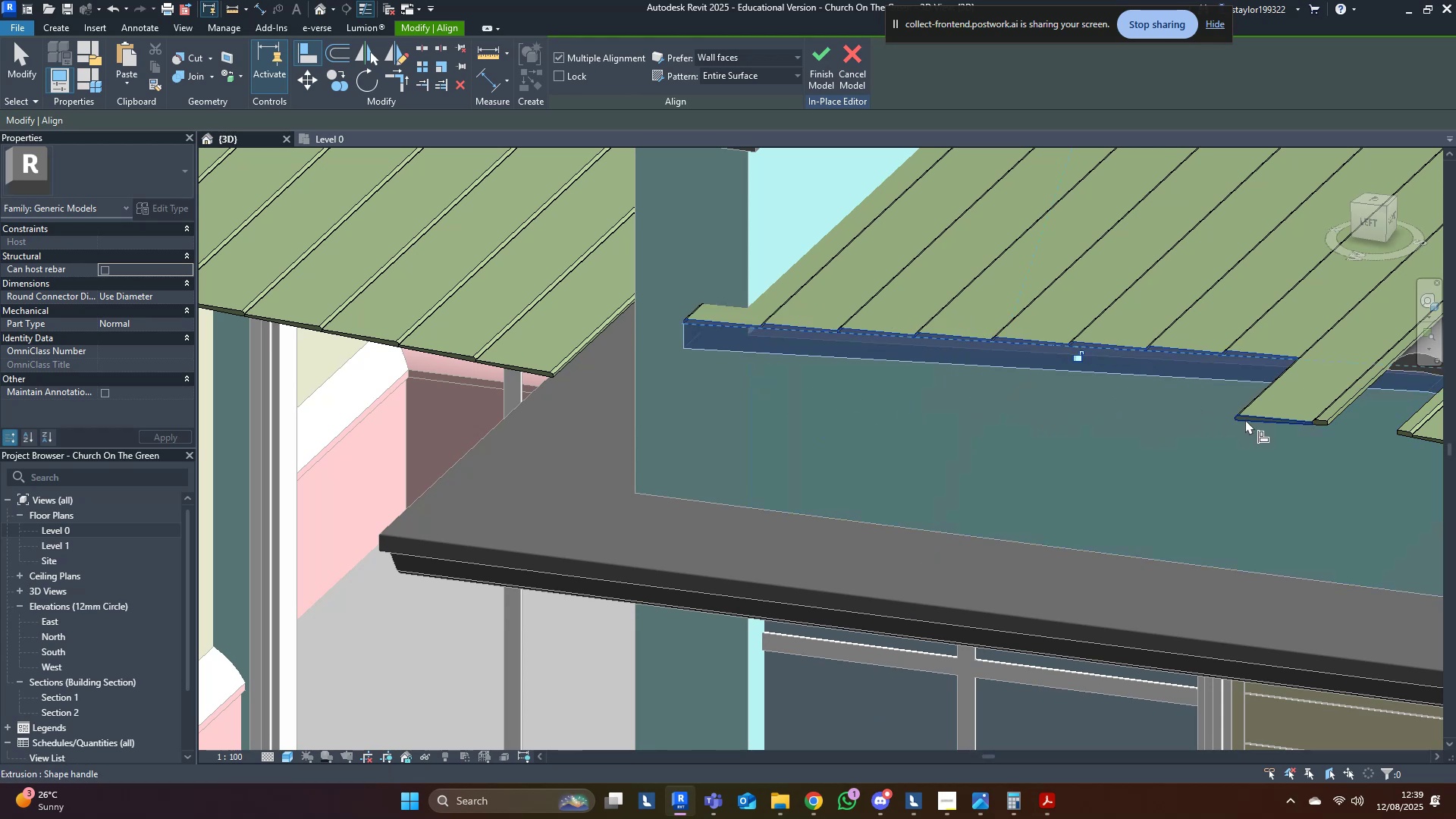 
triple_click([1245, 419])
 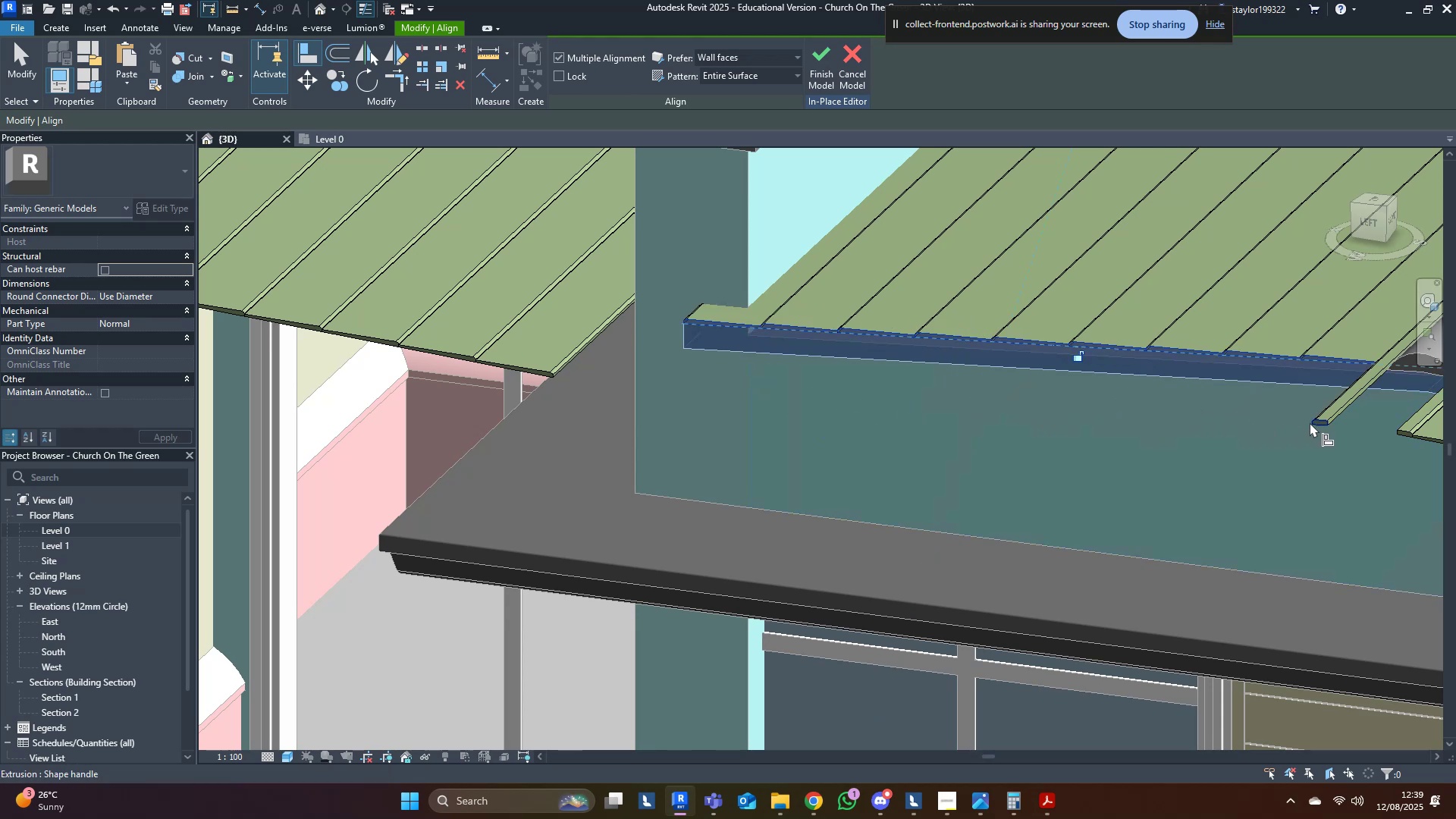 
left_click([1313, 423])
 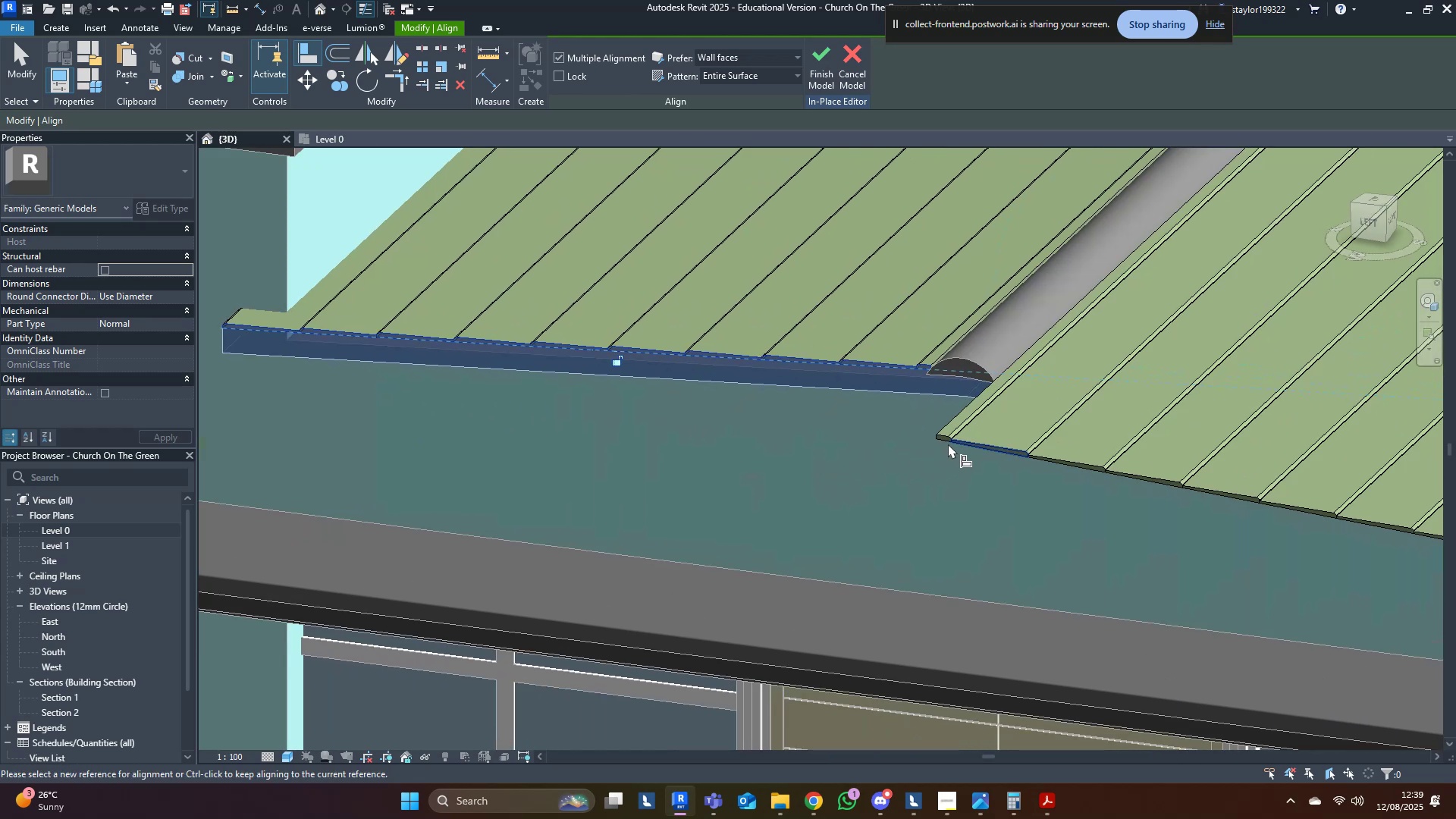 
double_click([944, 439])
 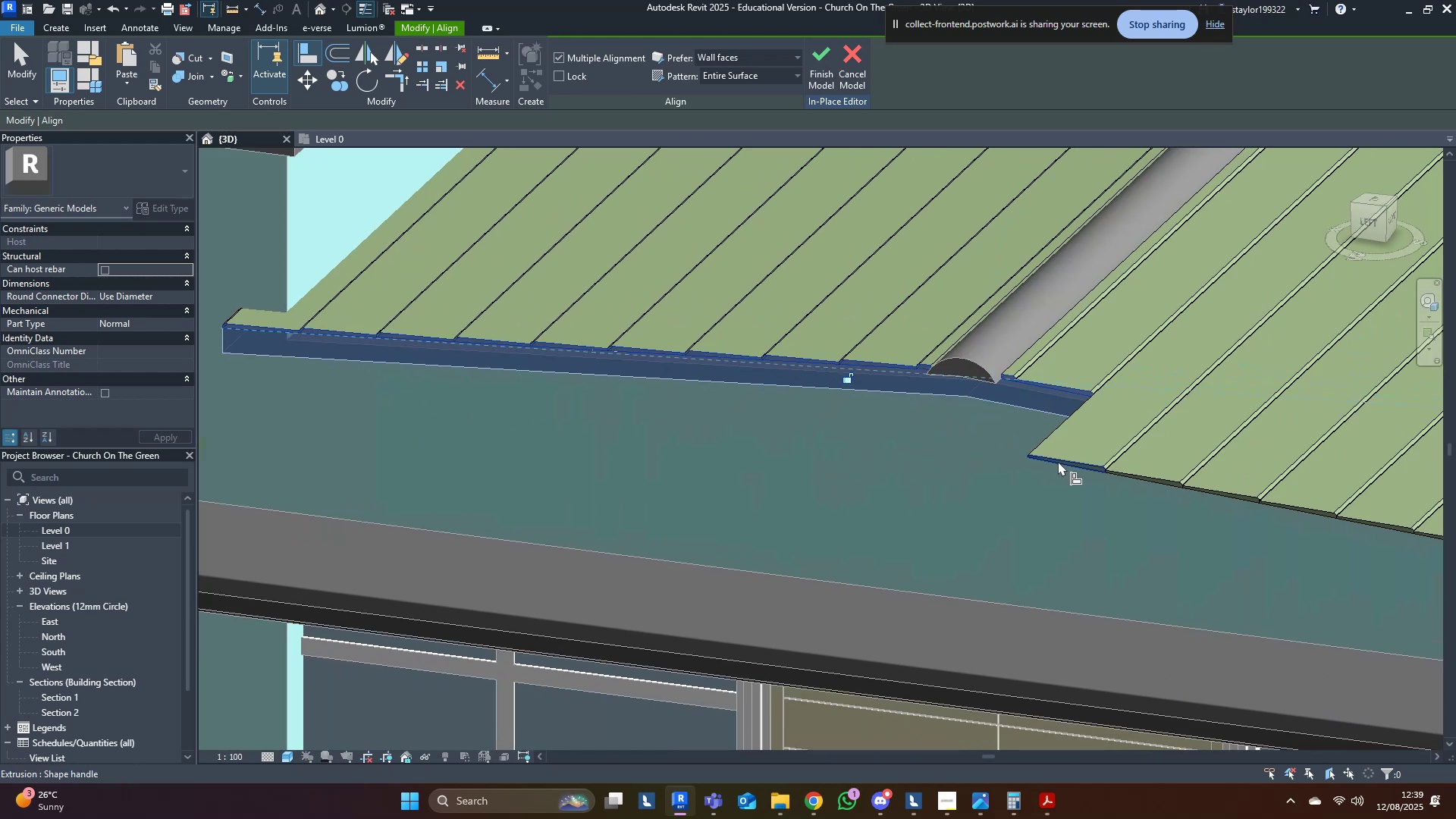 
triple_click([1058, 461])
 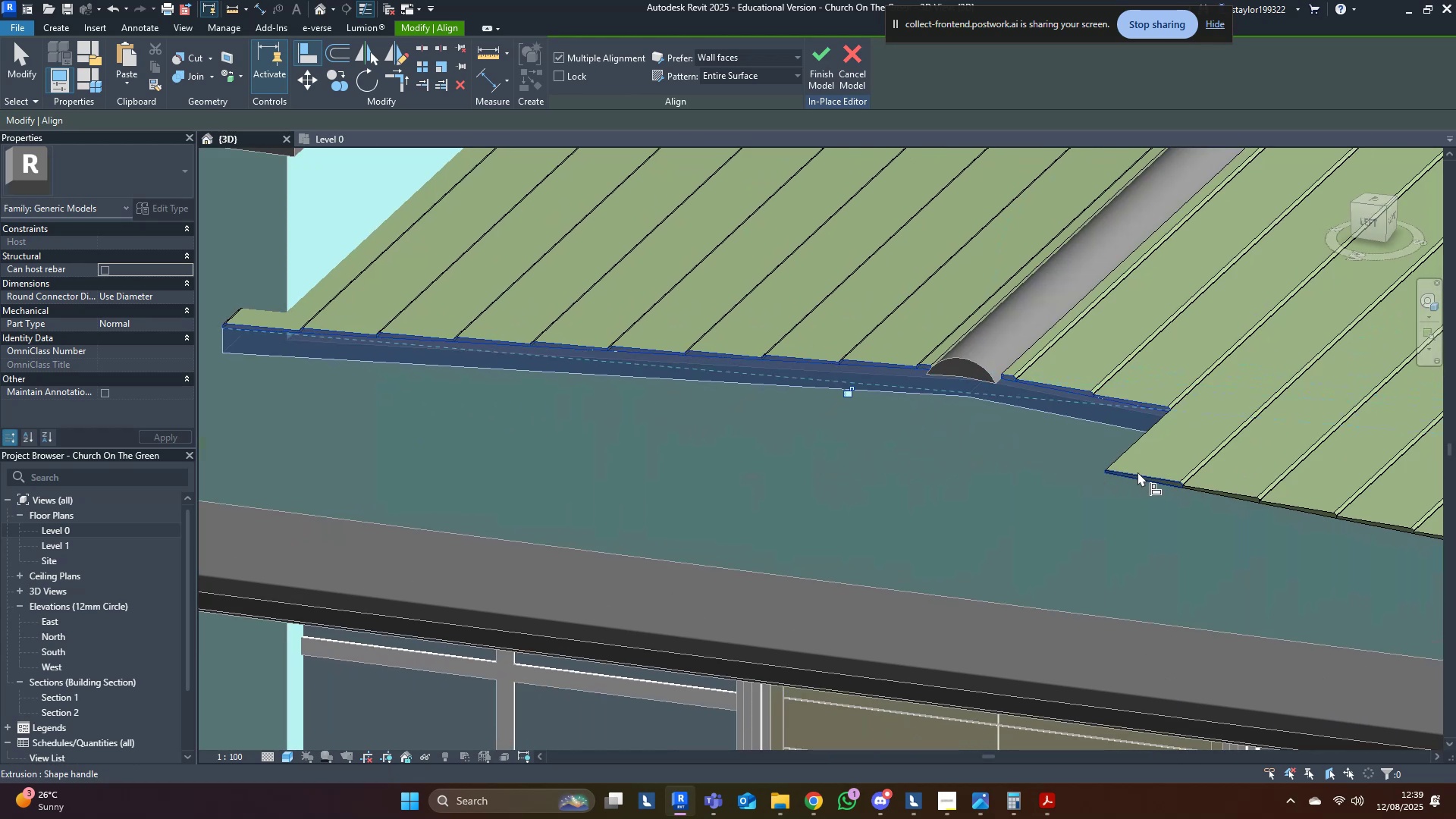 
triple_click([1138, 472])
 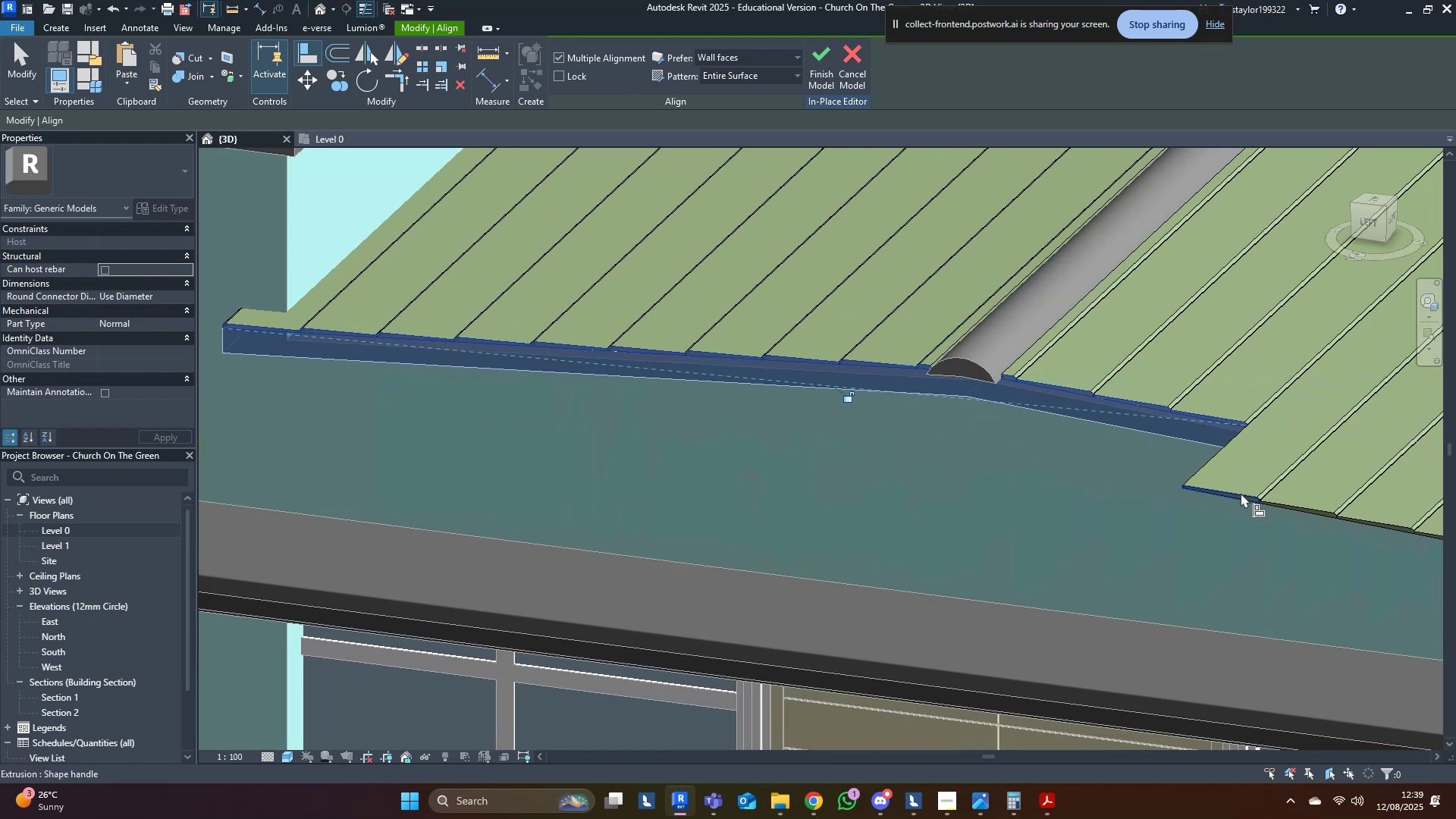 
triple_click([1241, 493])
 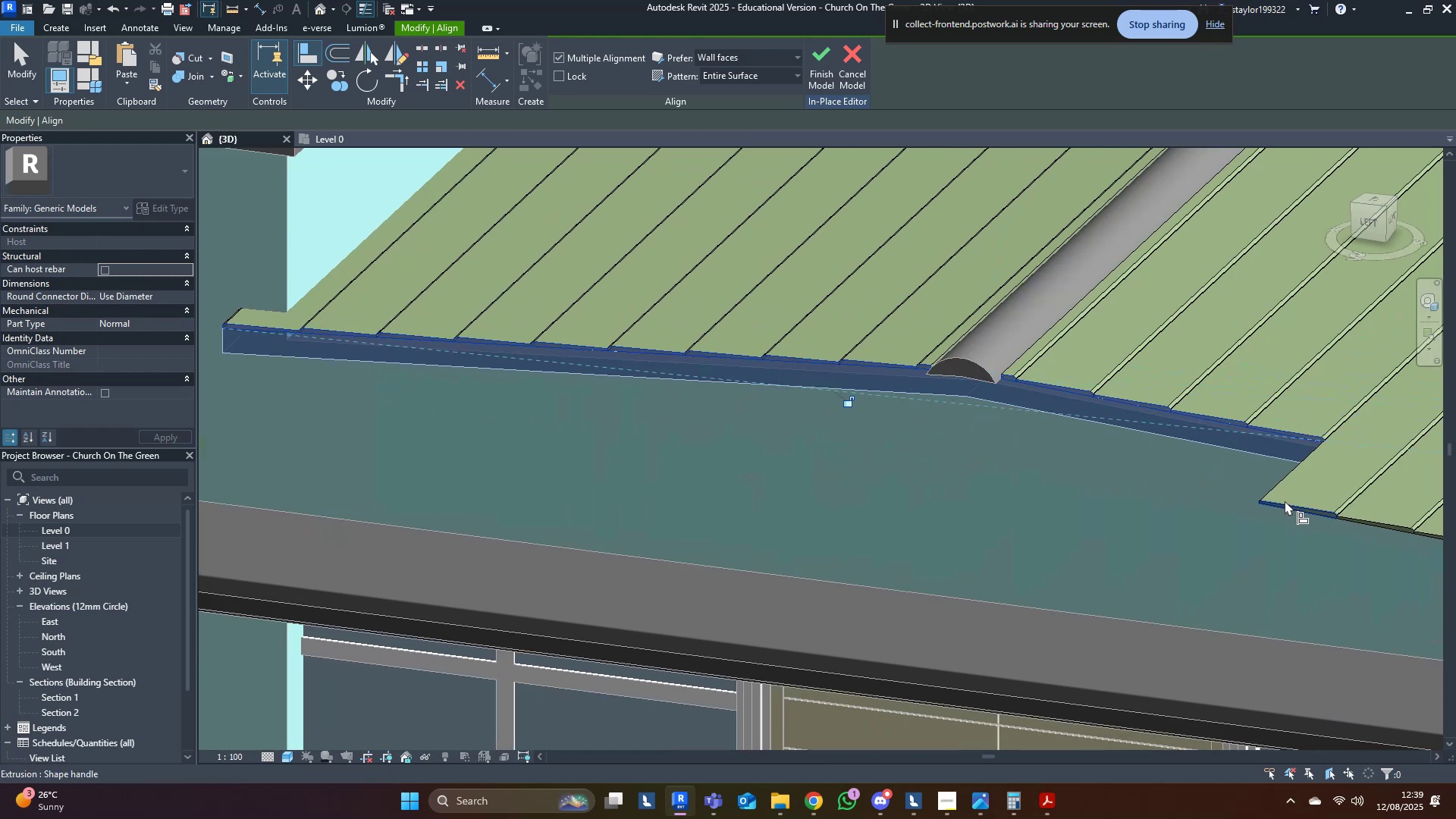 
triple_click([1285, 500])
 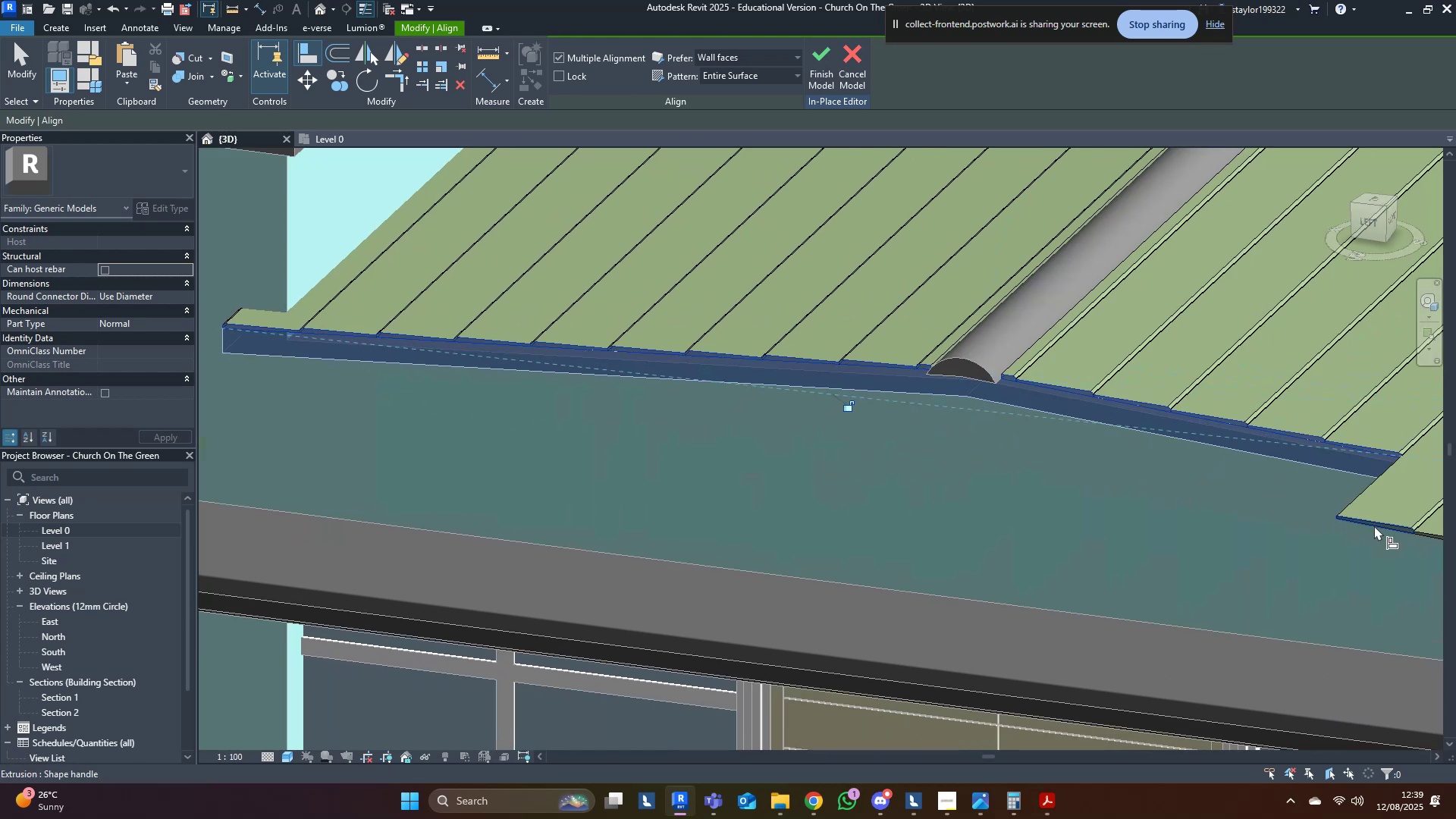 
triple_click([1375, 526])
 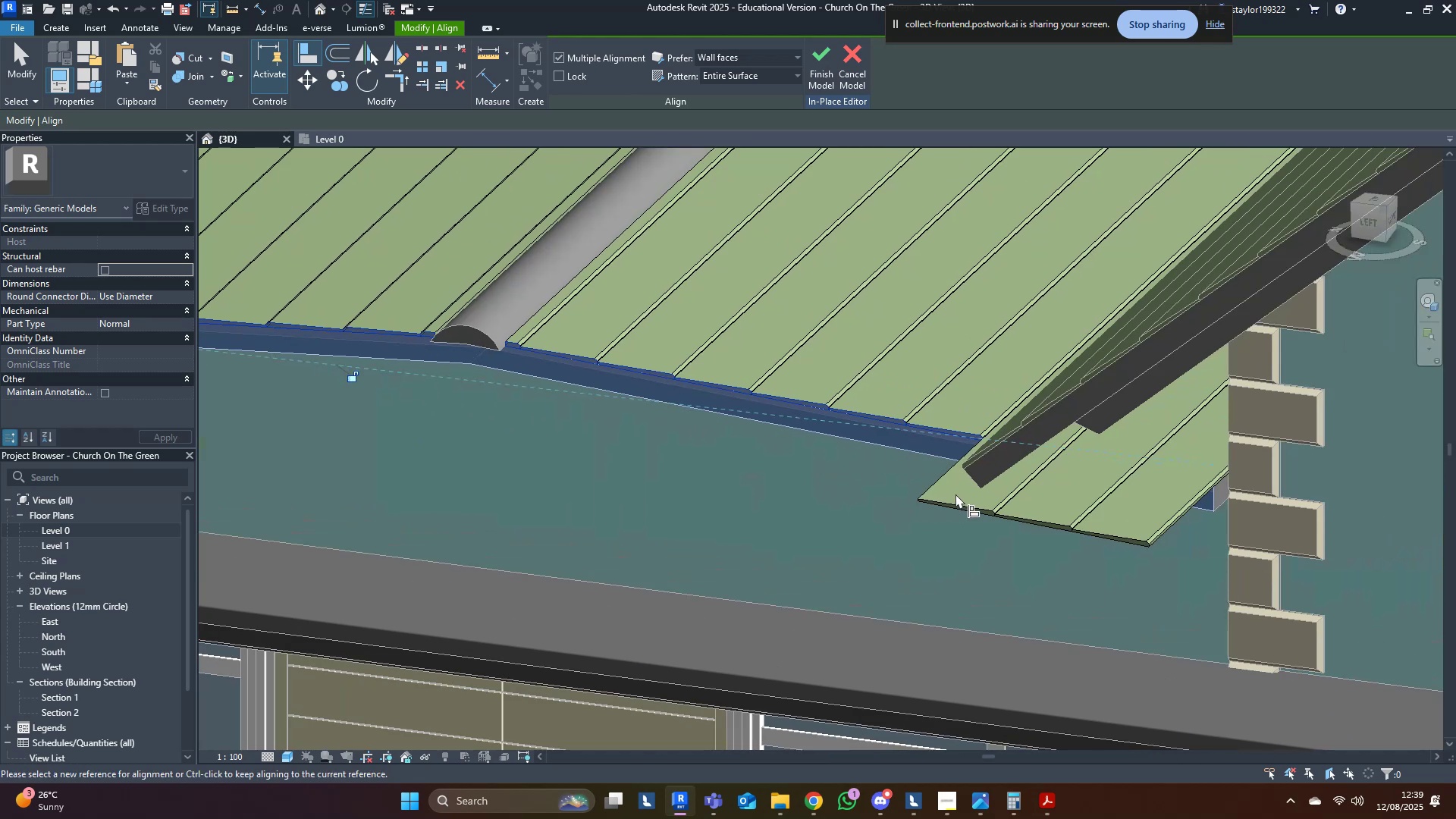 
left_click([965, 494])
 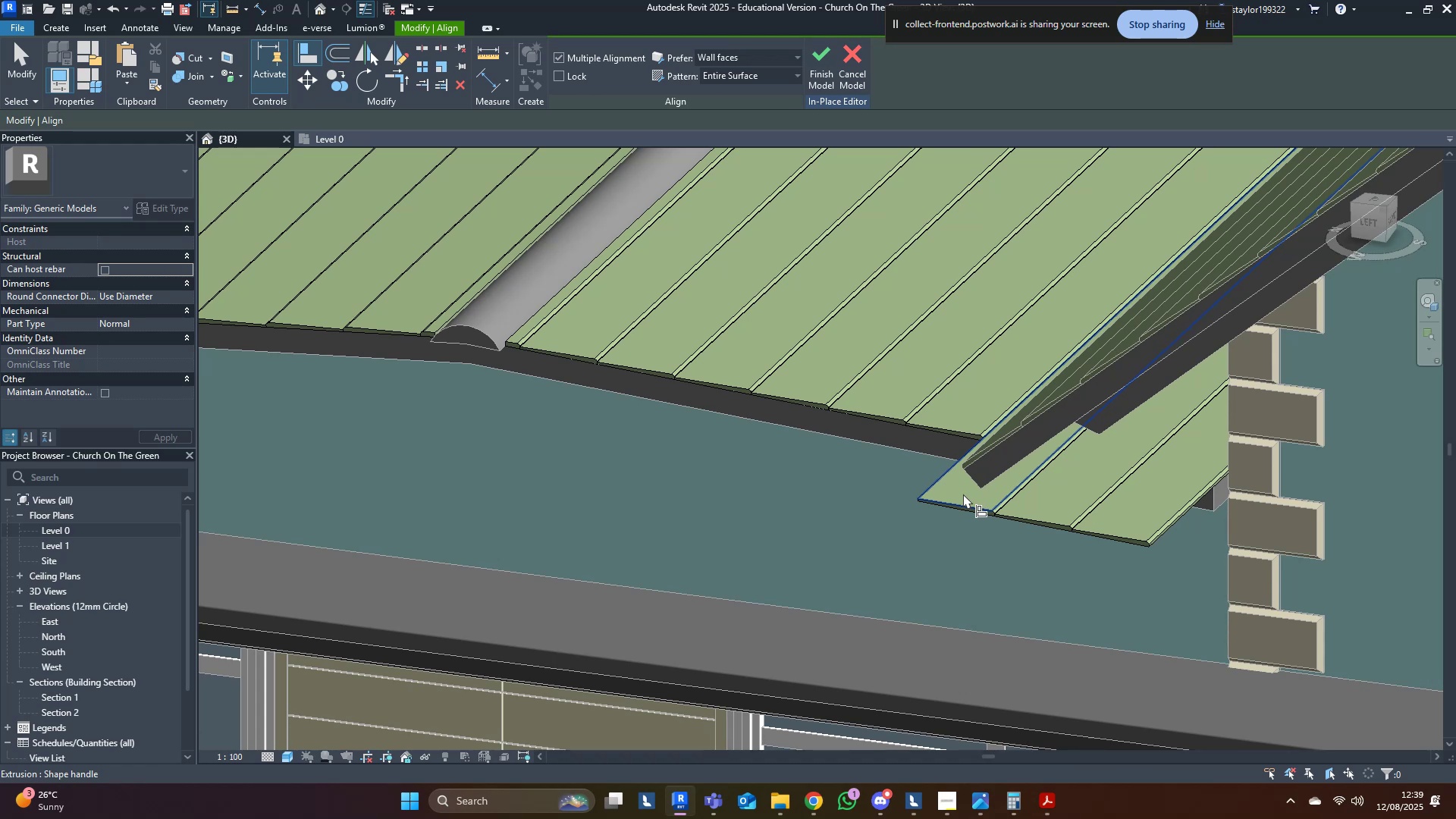 
type(al)
 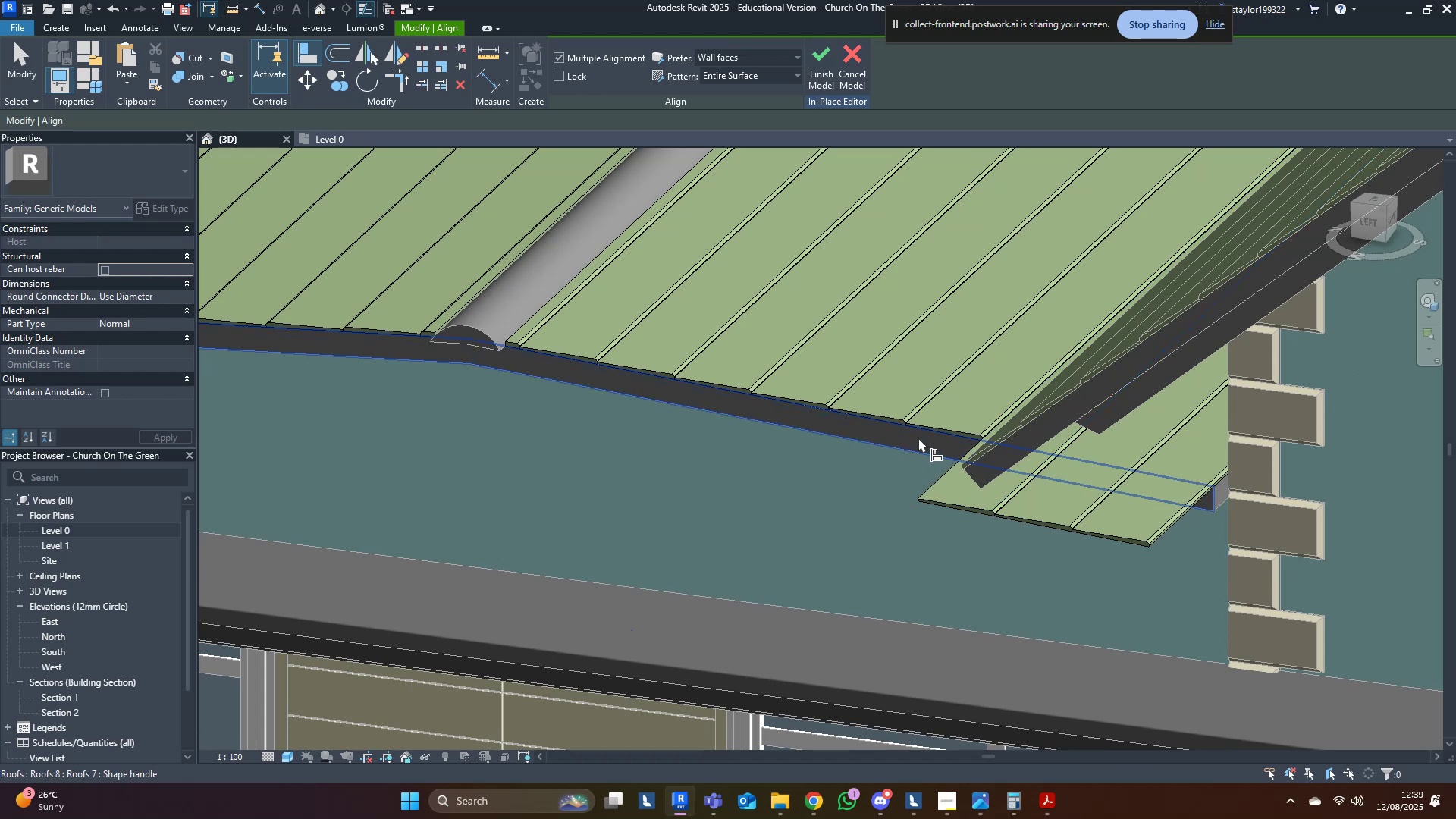 
left_click([918, 438])
 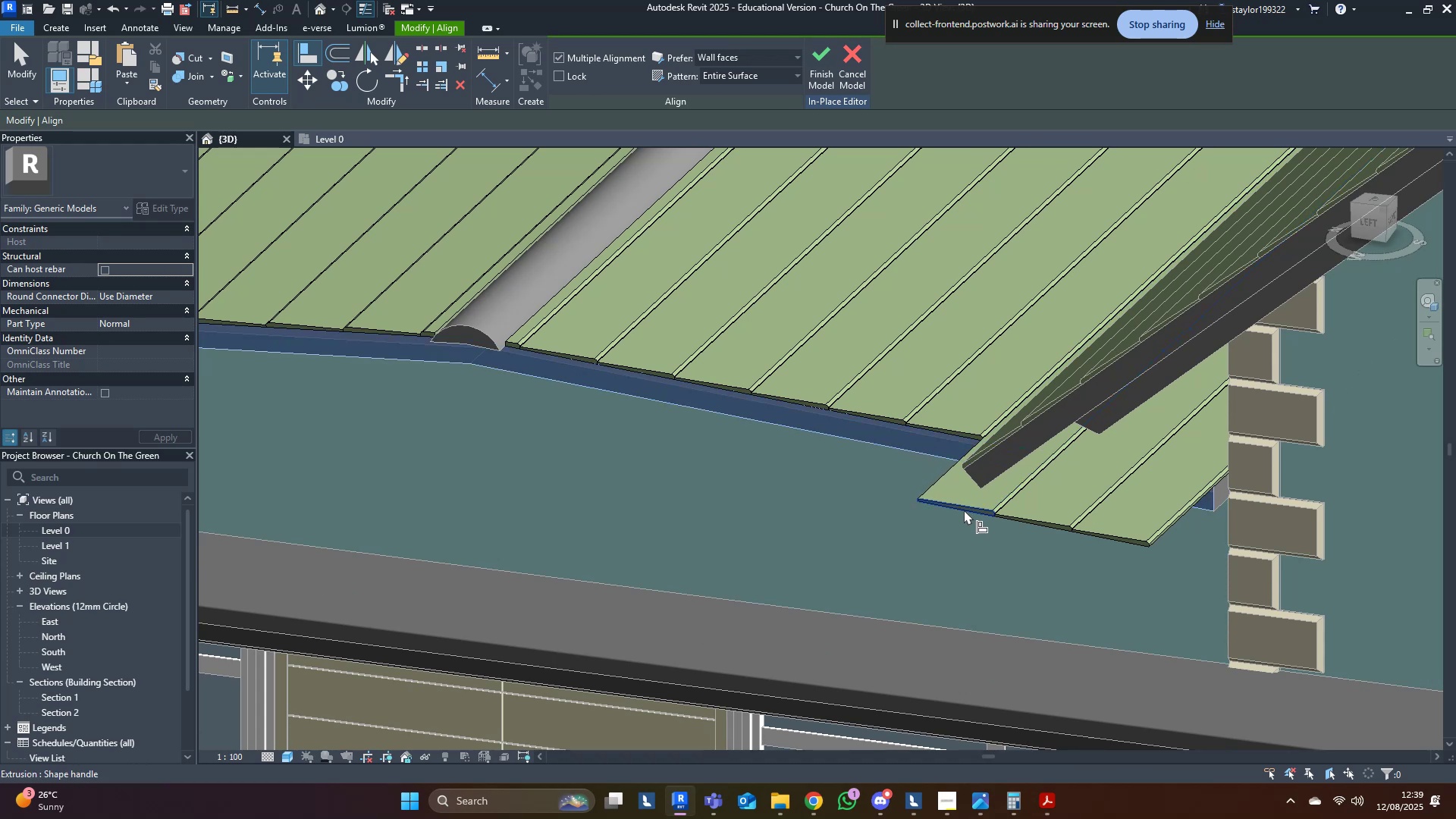 
left_click([964, 510])
 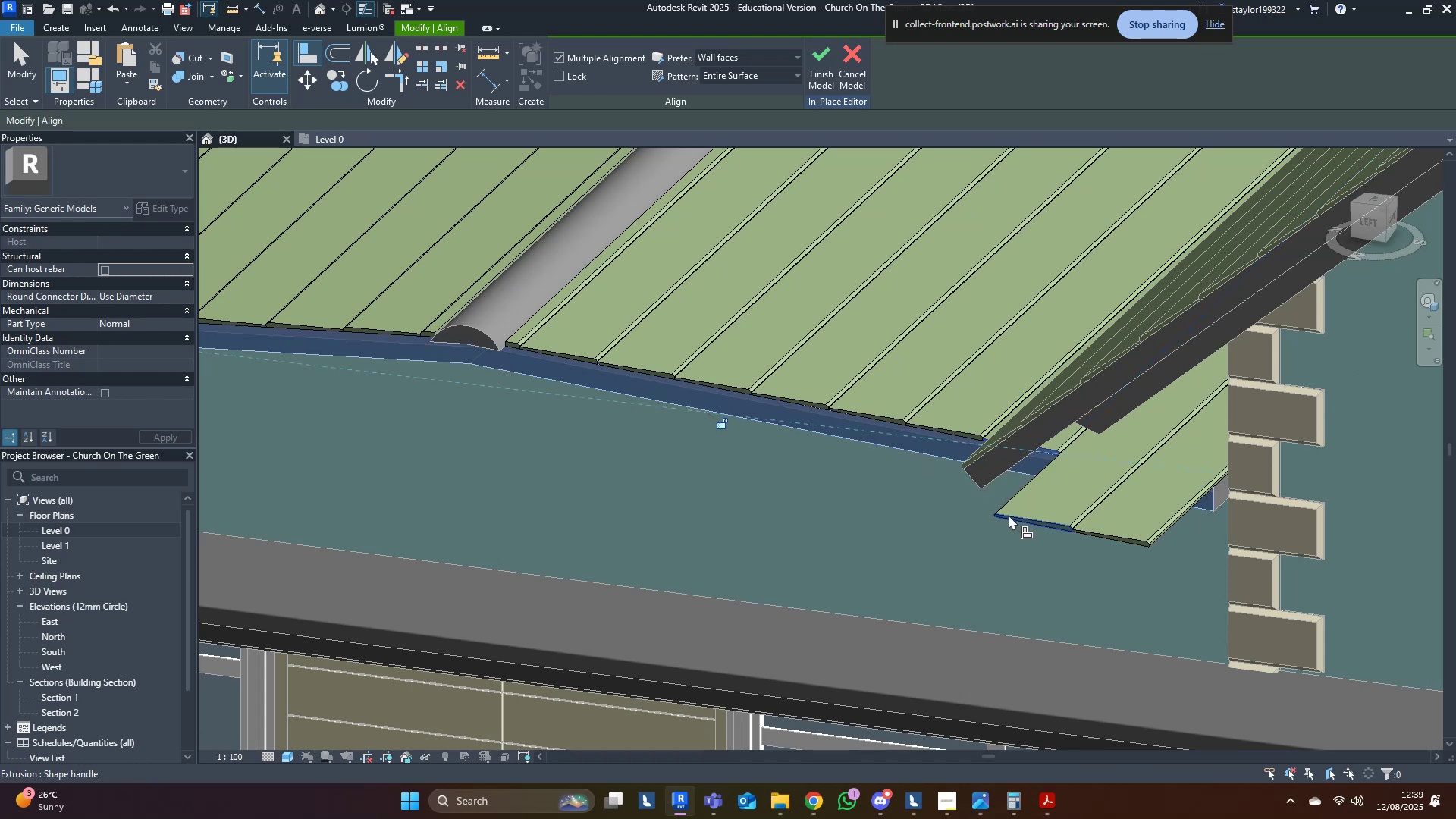 
left_click_drag(start_coordinate=[1012, 515], to_coordinate=[1088, 532])
 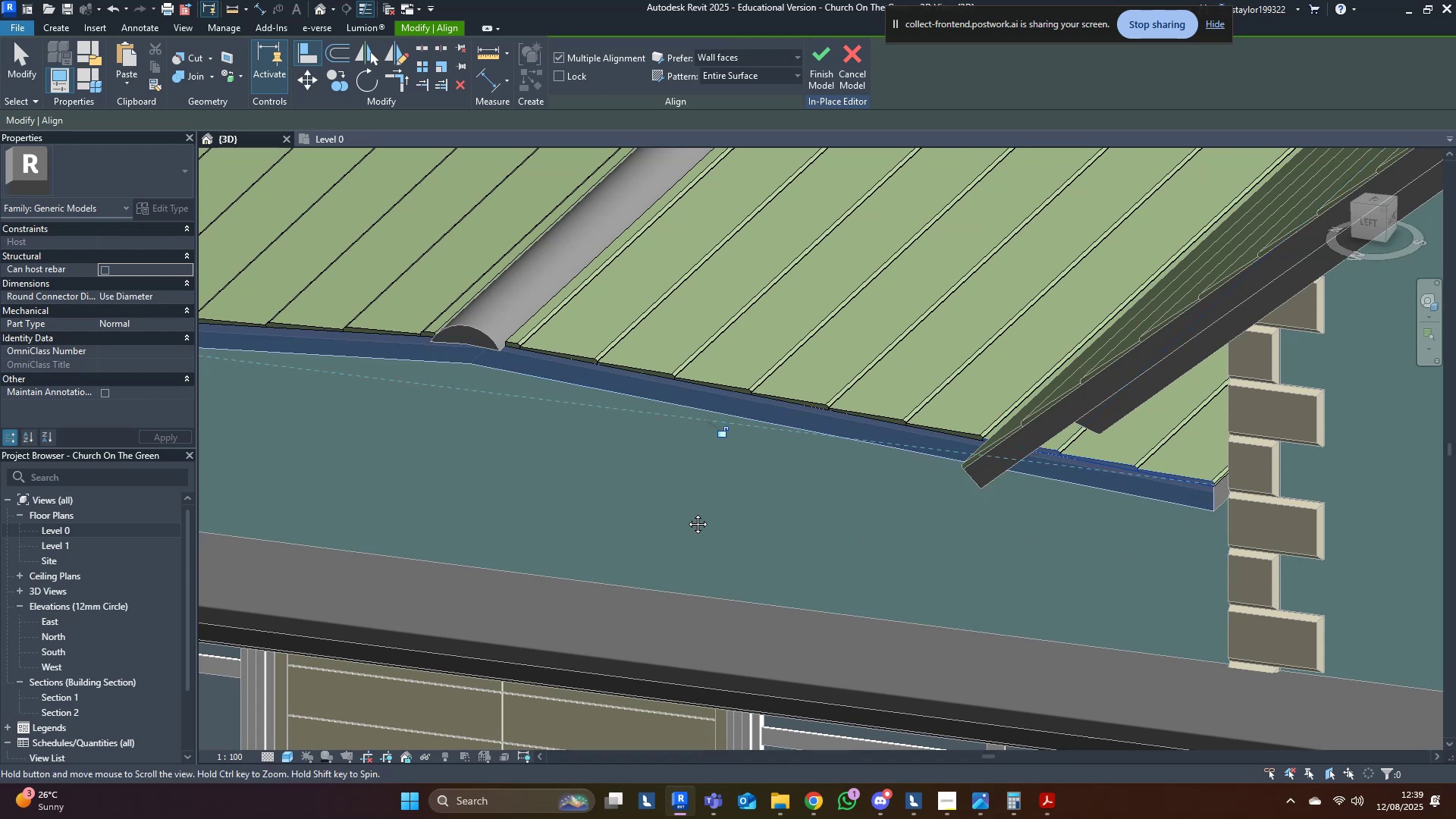 
scroll: coordinate [818, 559], scroll_direction: down, amount: 4.0
 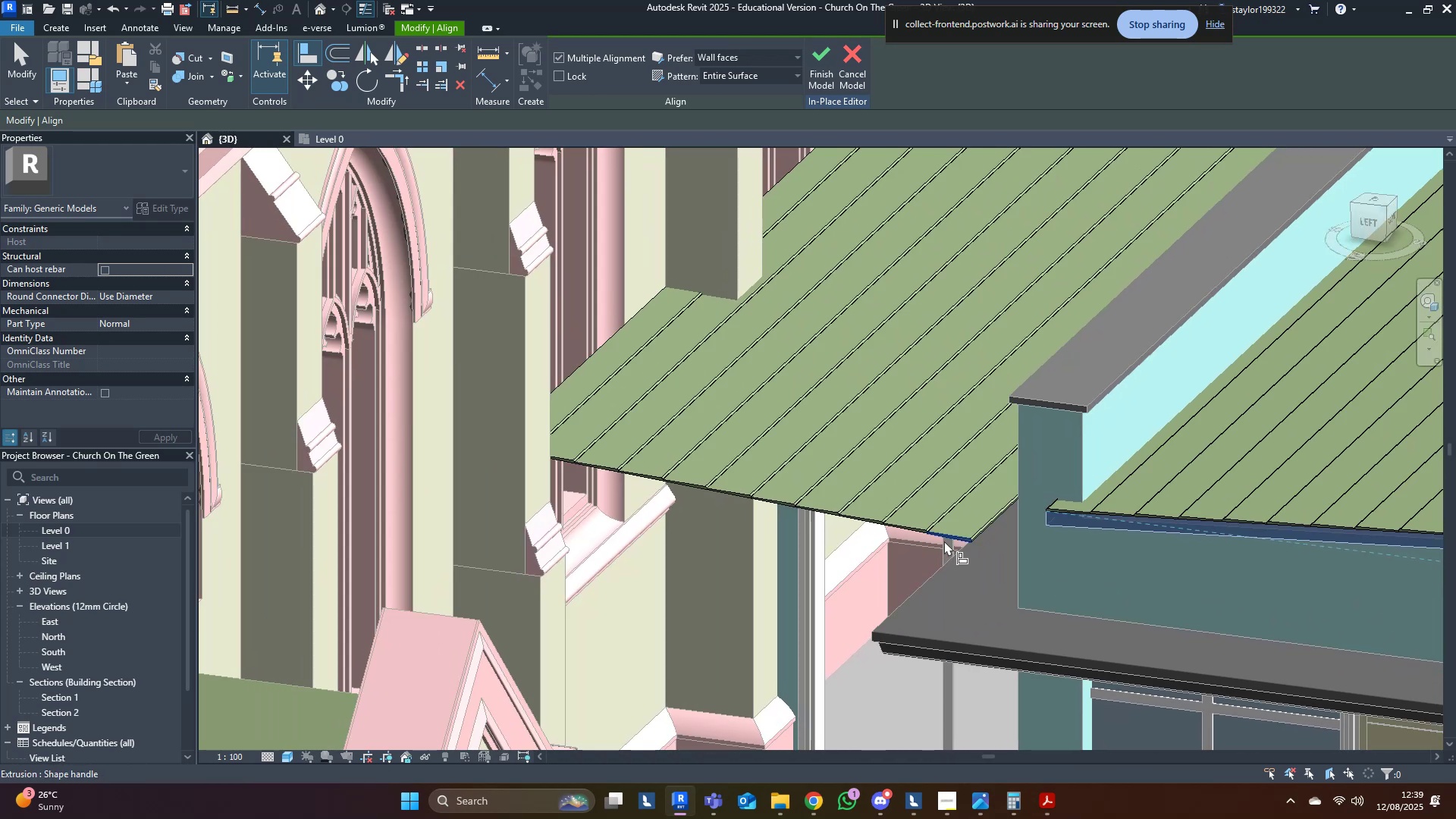 
left_click([956, 535])
 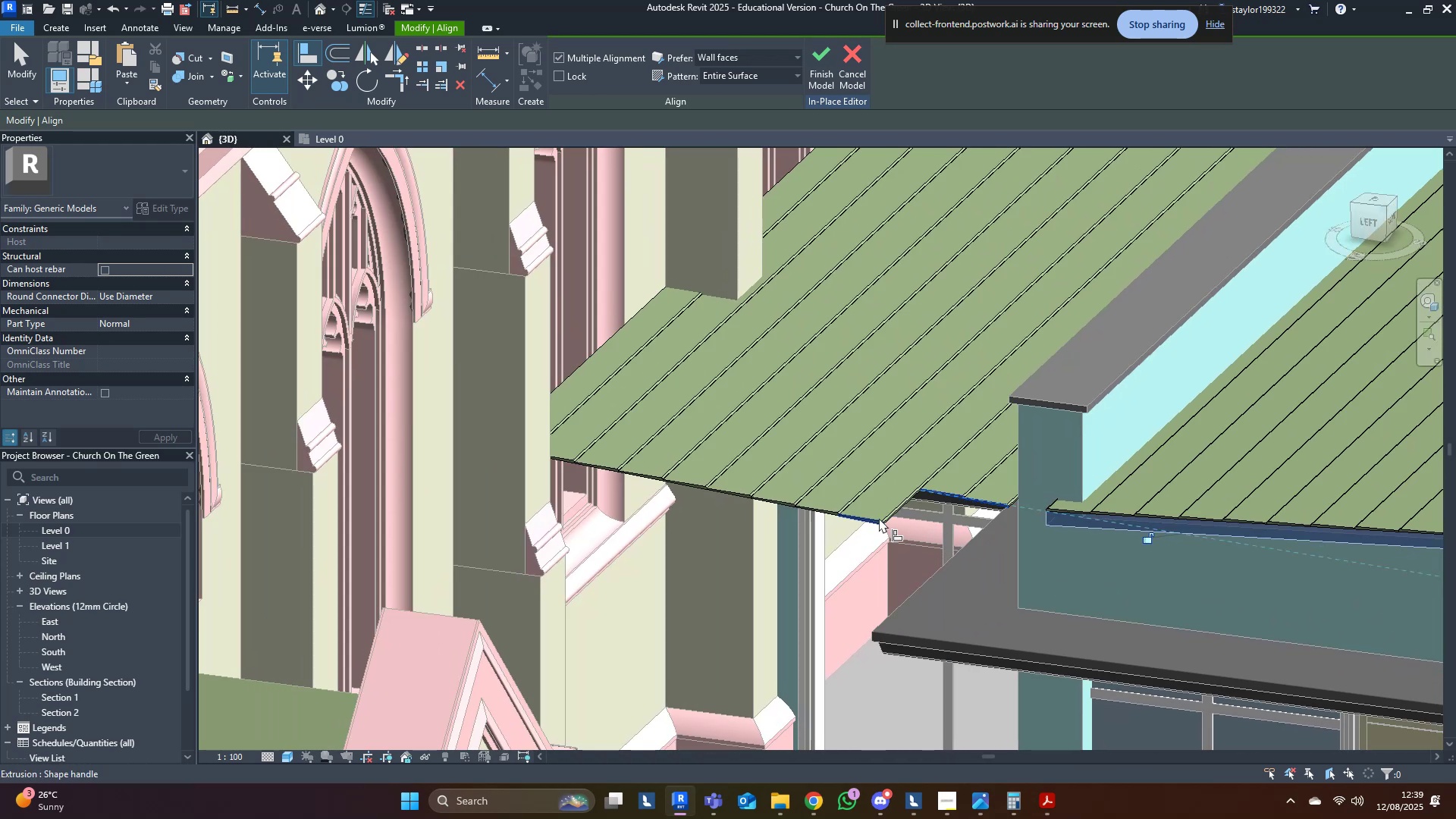 
double_click([874, 516])
 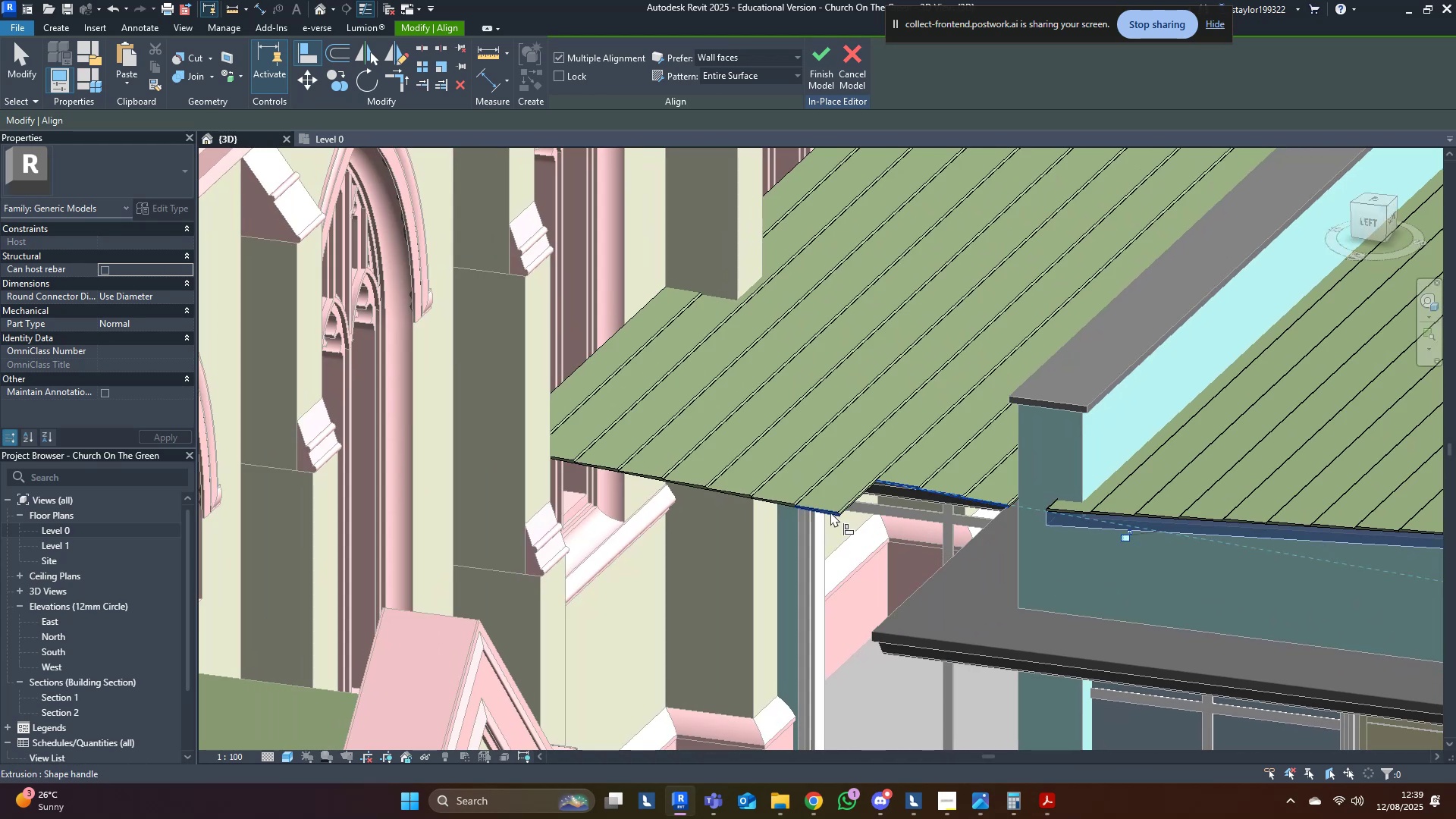 
triple_click([830, 512])
 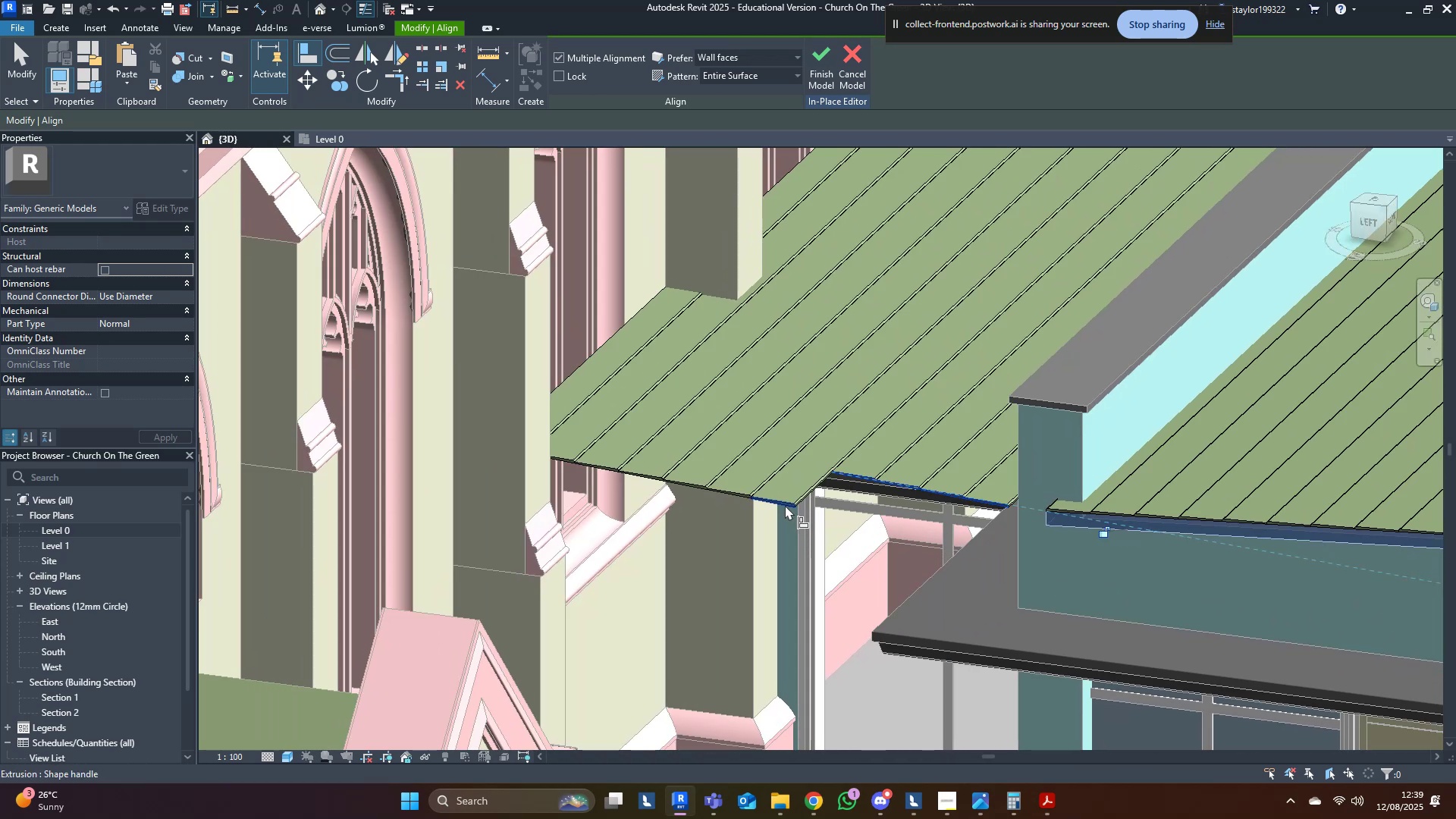 
left_click([785, 505])
 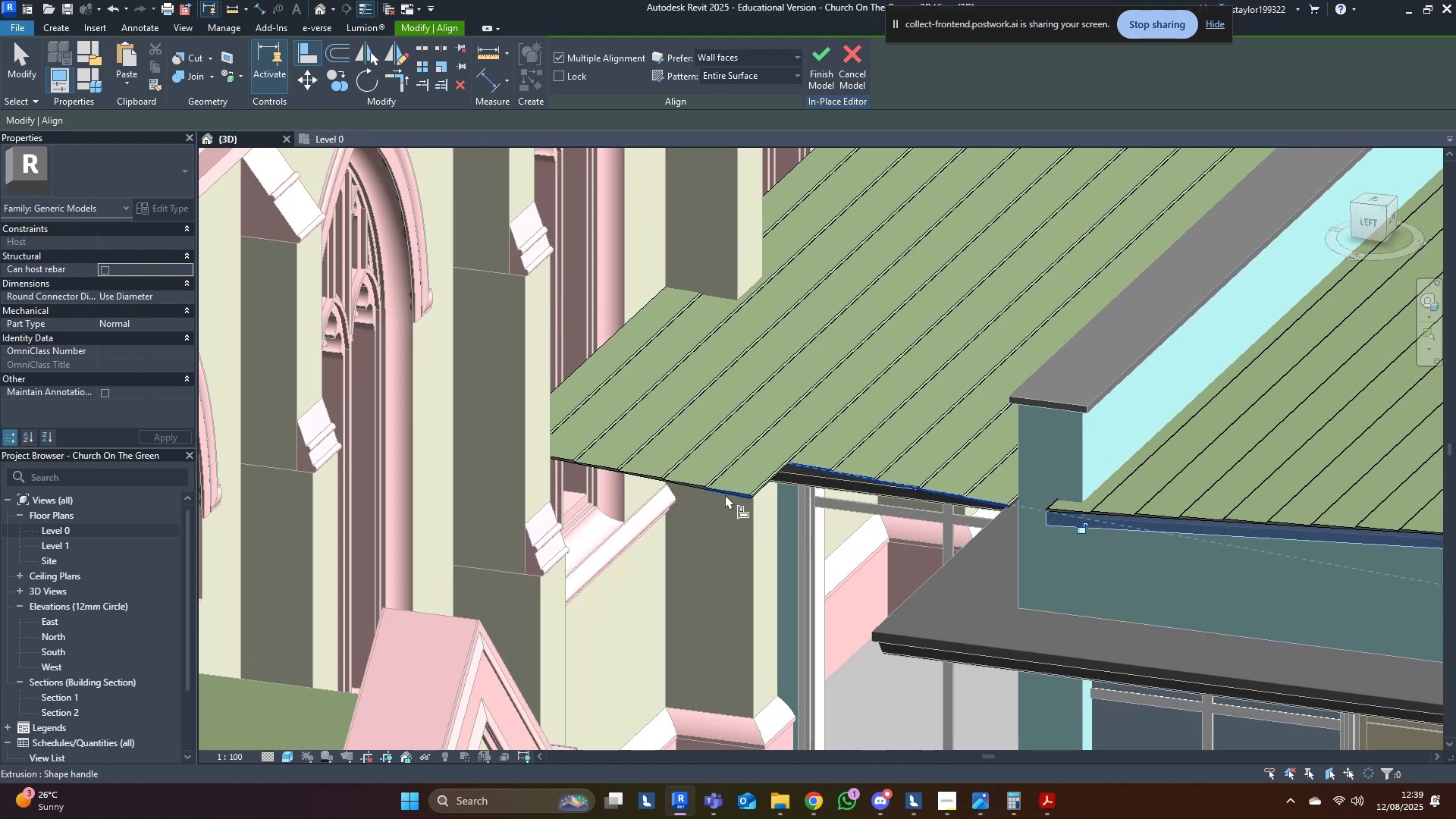 
left_click([725, 494])
 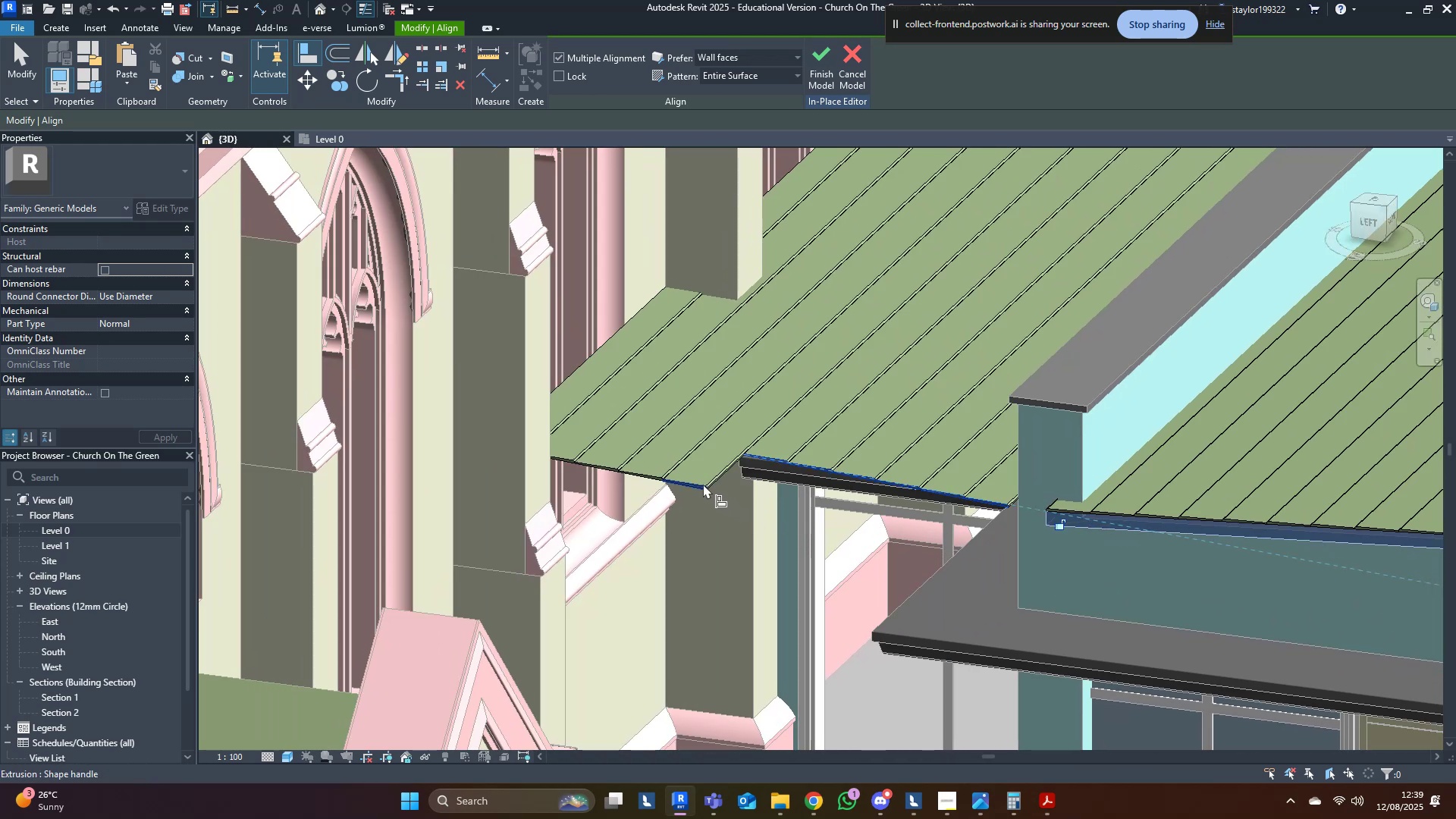 
left_click([703, 484])
 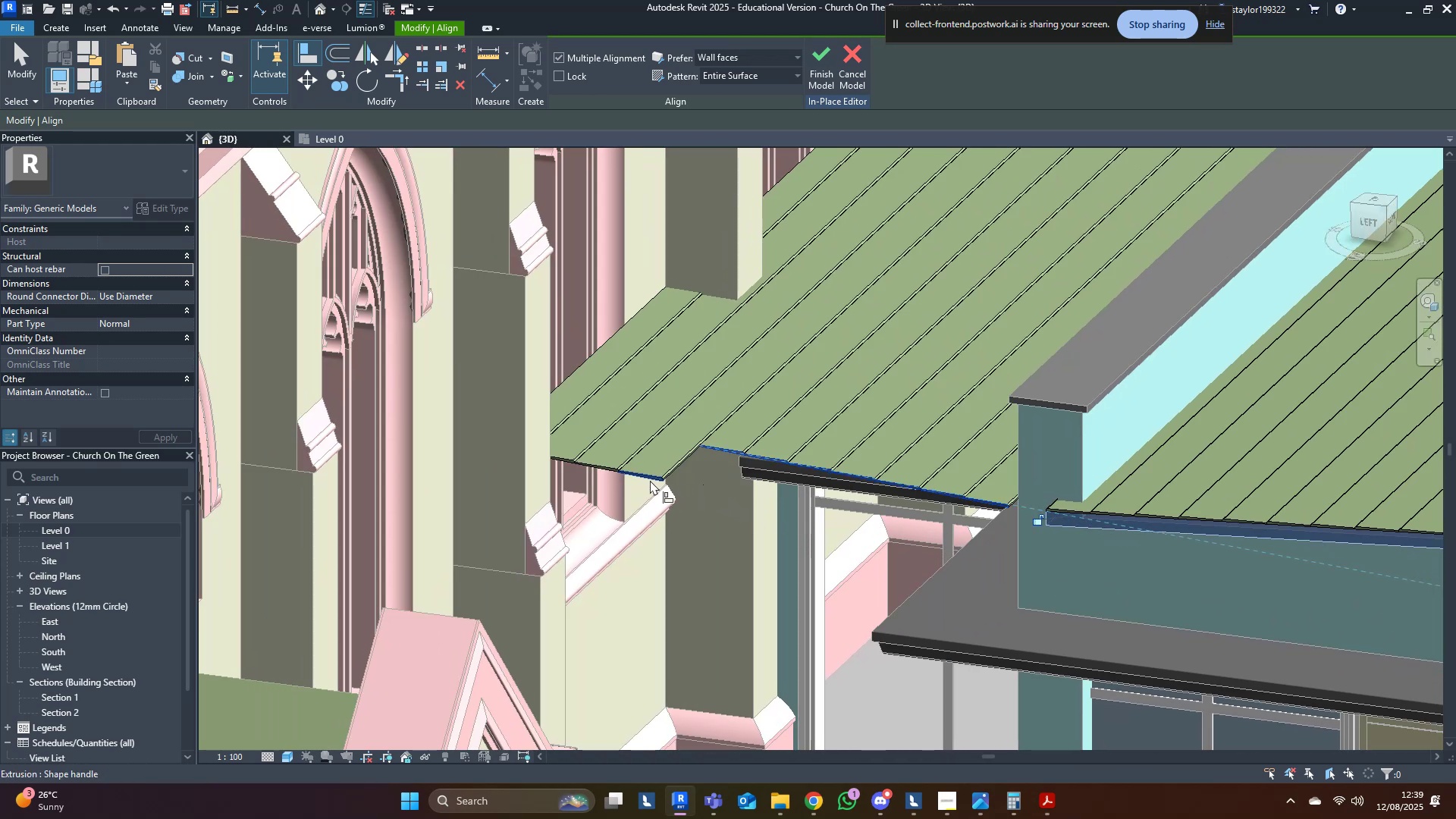 
left_click([649, 480])
 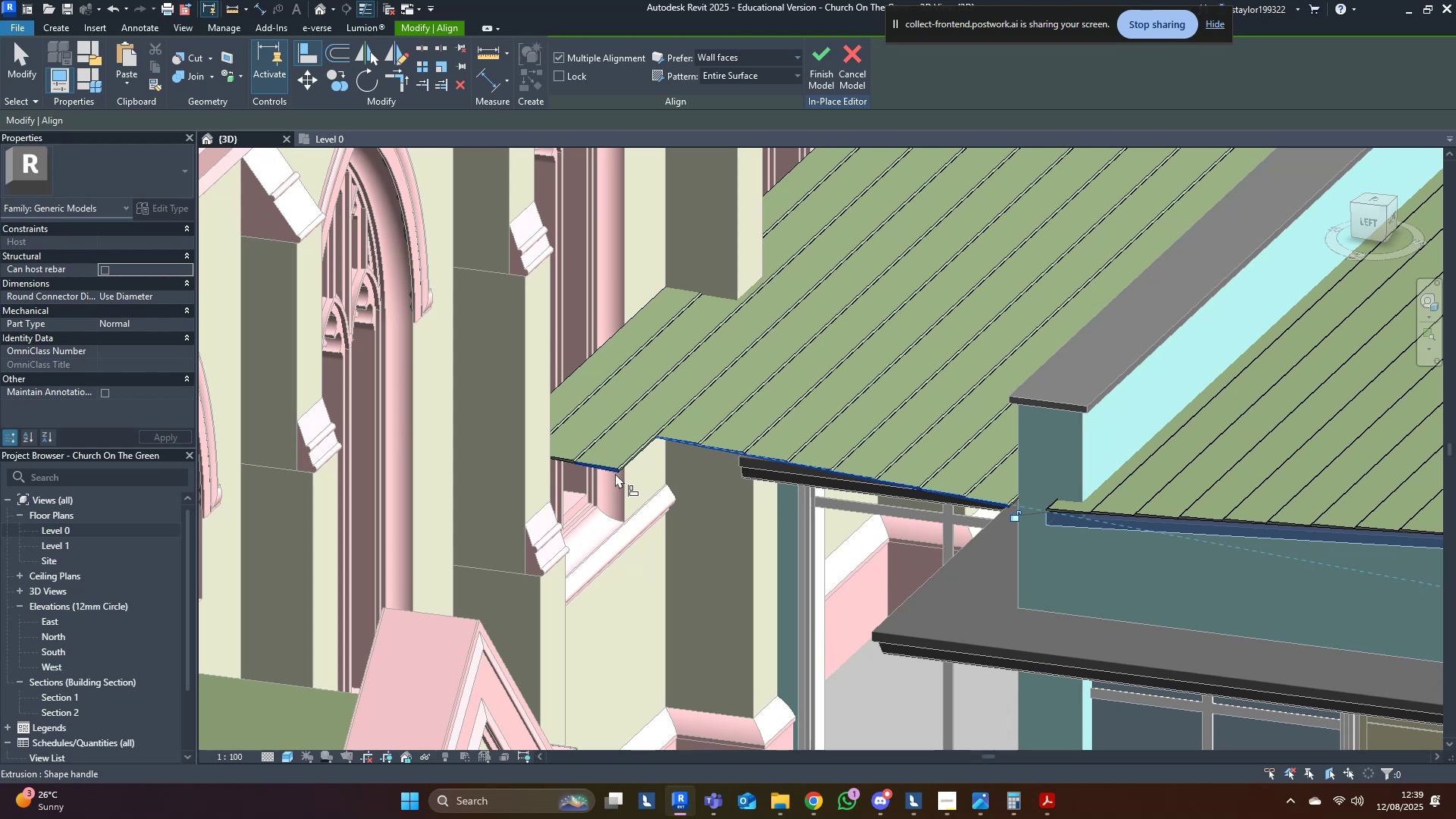 
left_click([615, 473])
 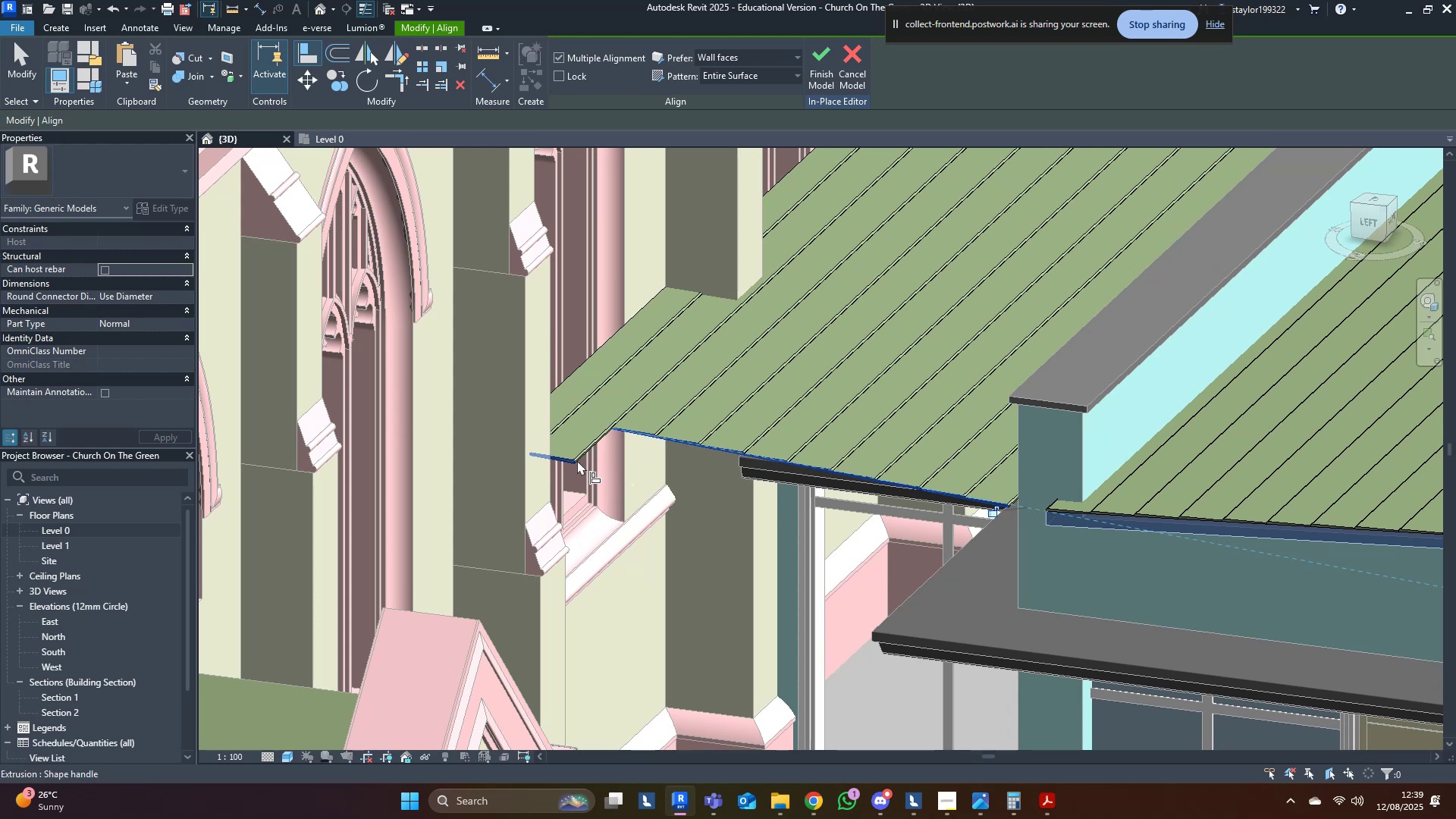 
left_click([576, 460])
 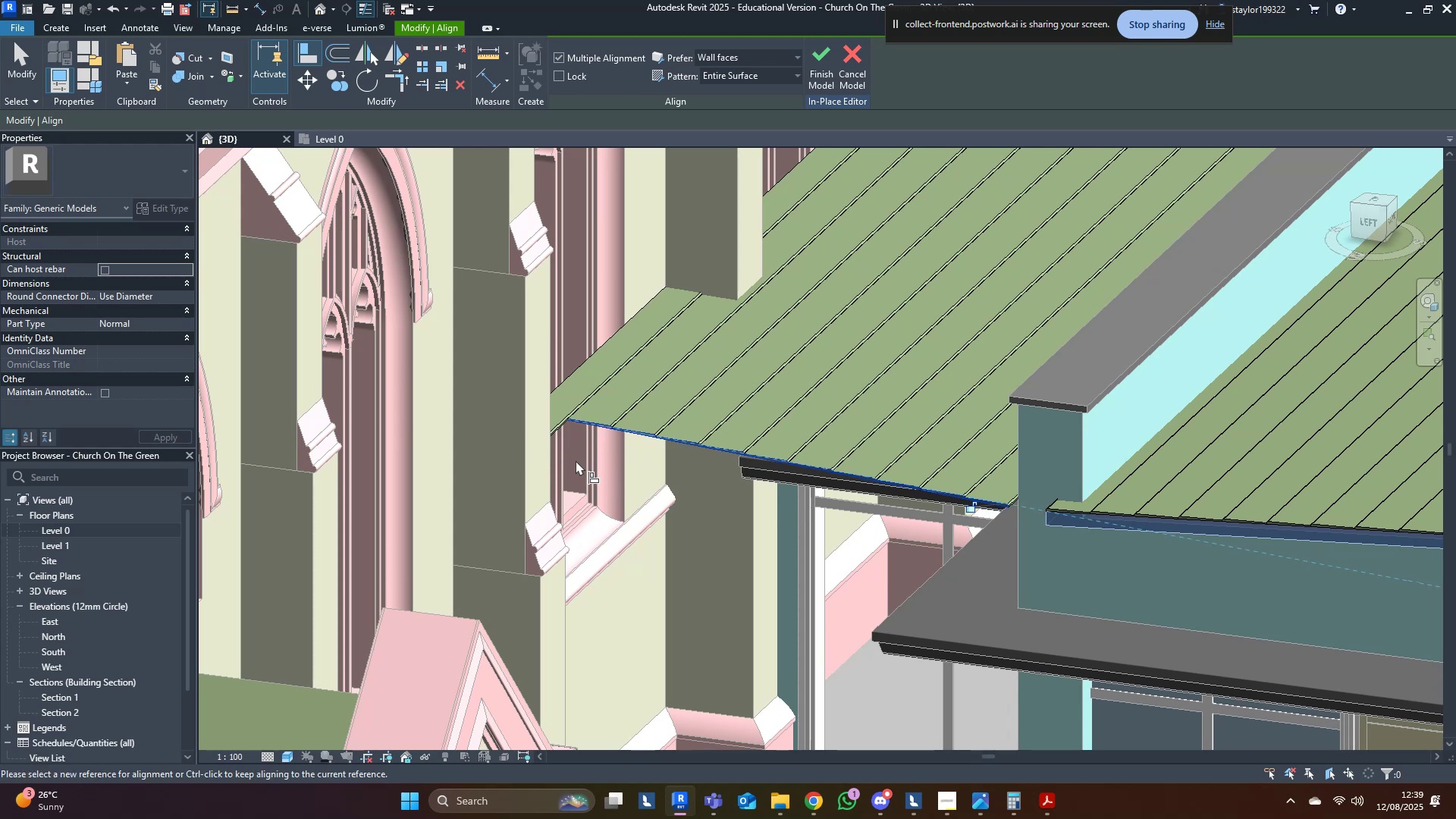 
type(wf)
 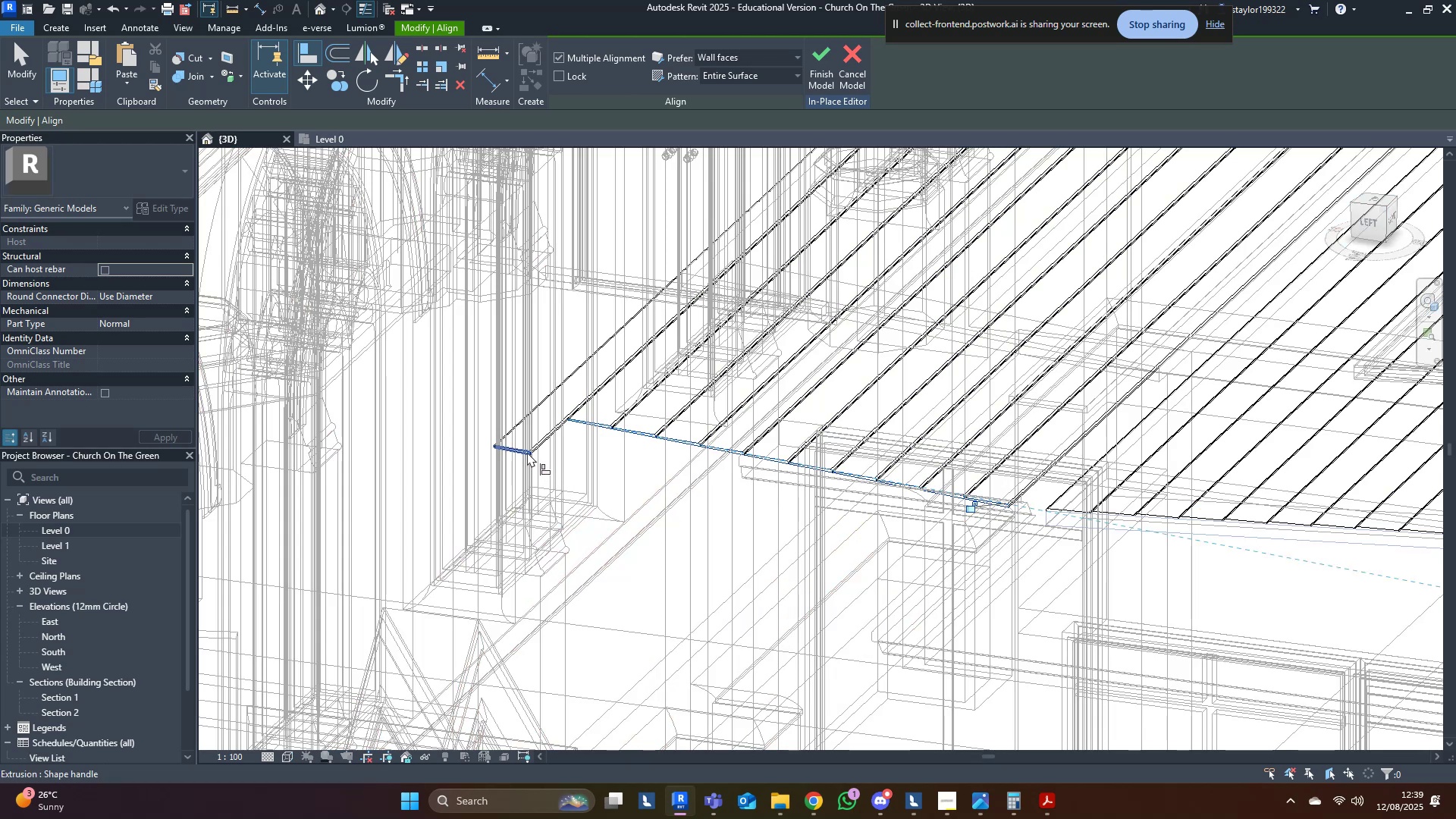 
left_click([527, 452])
 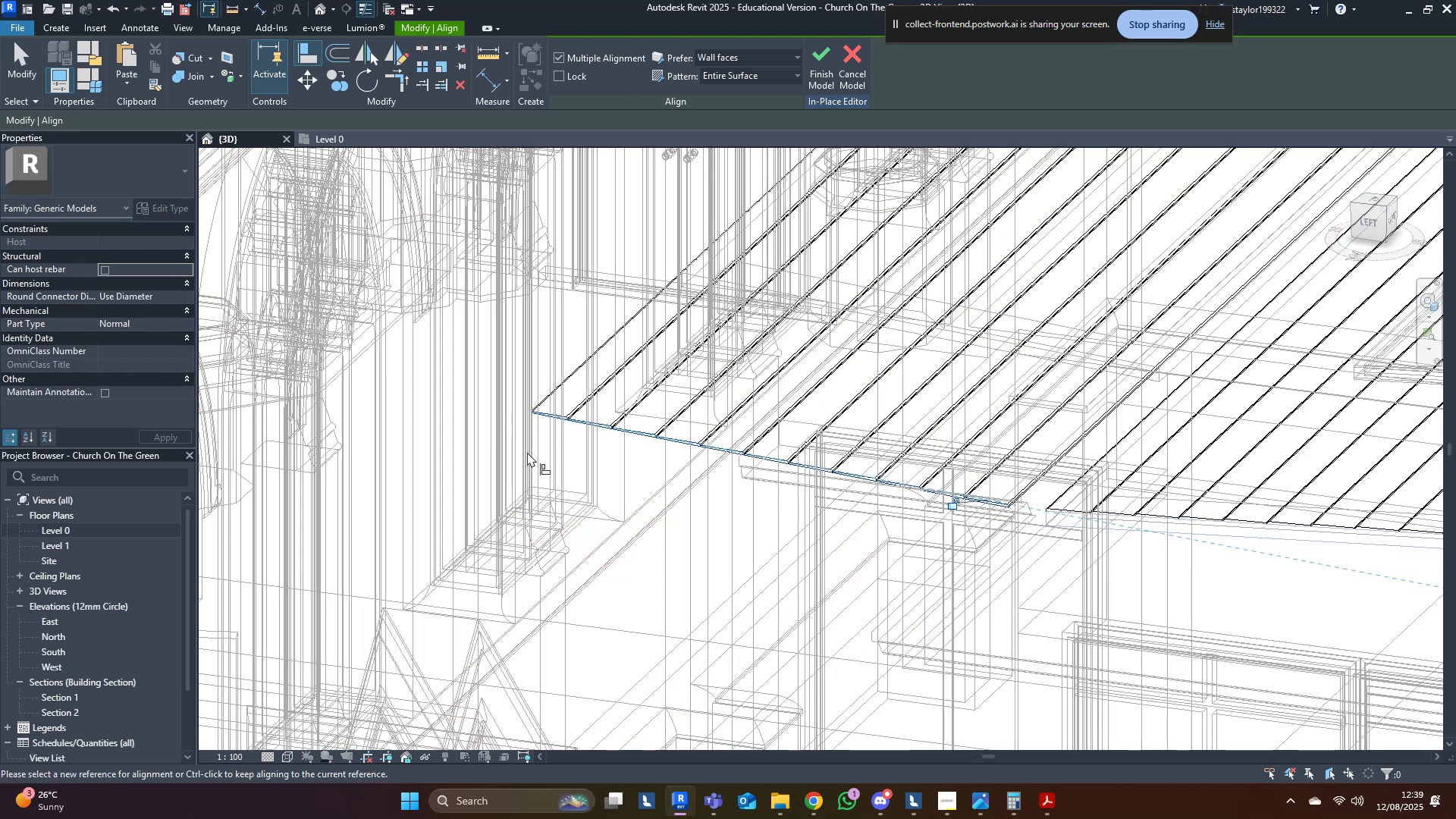 
type(sd)
 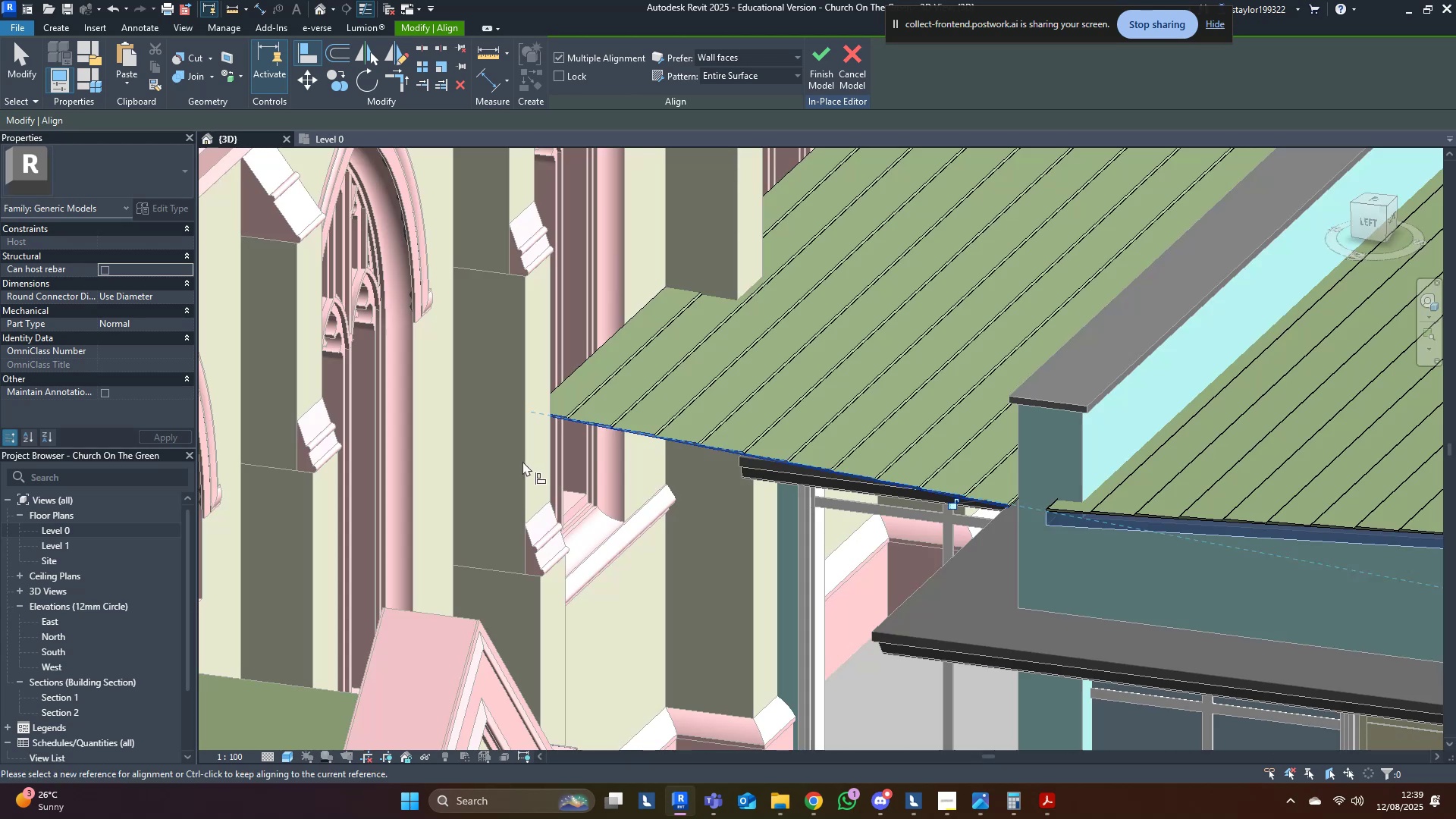 
scroll: coordinate [517, 524], scroll_direction: down, amount: 5.0
 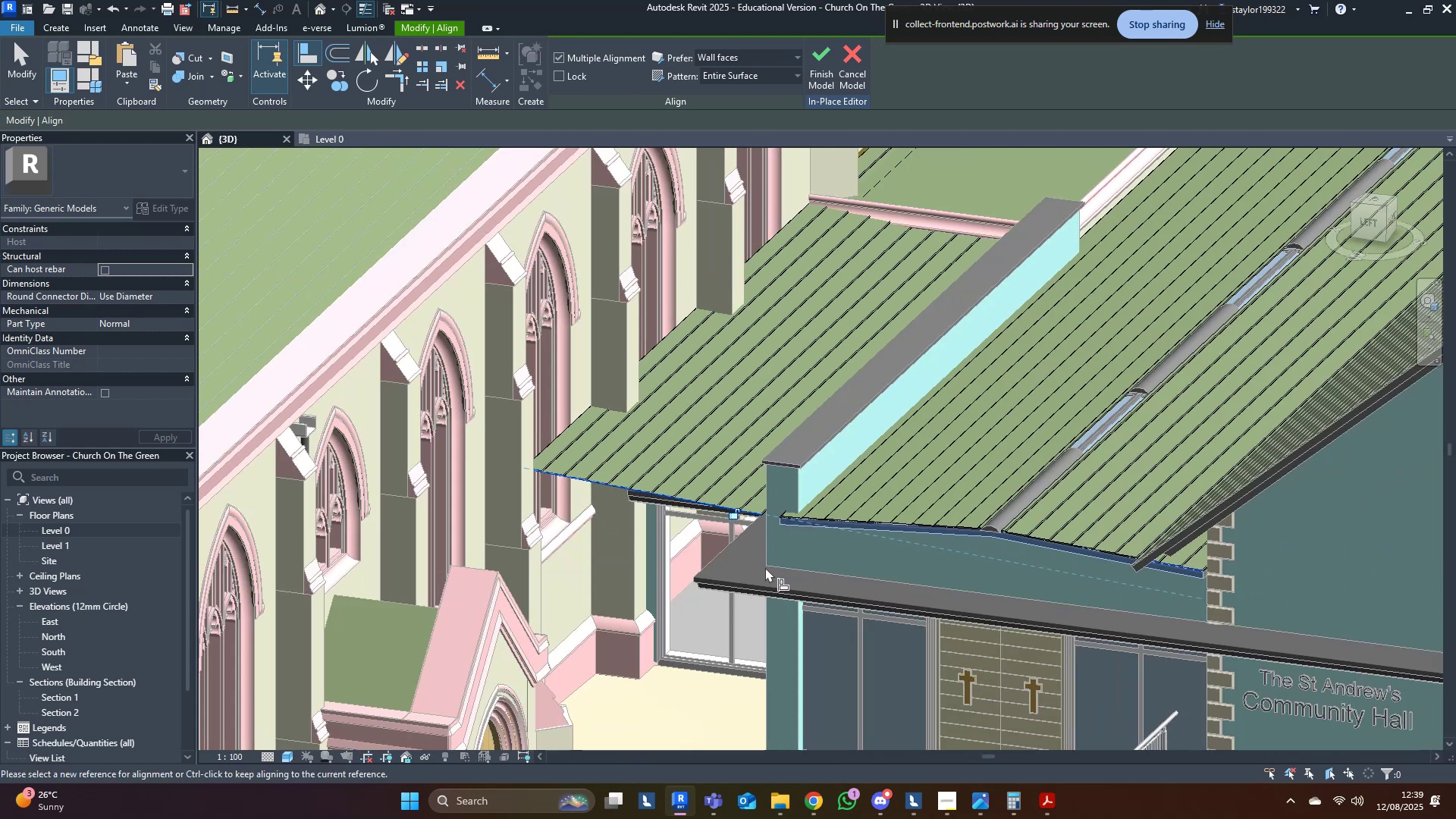 
hold_key(key=ShiftLeft, duration=1.43)
 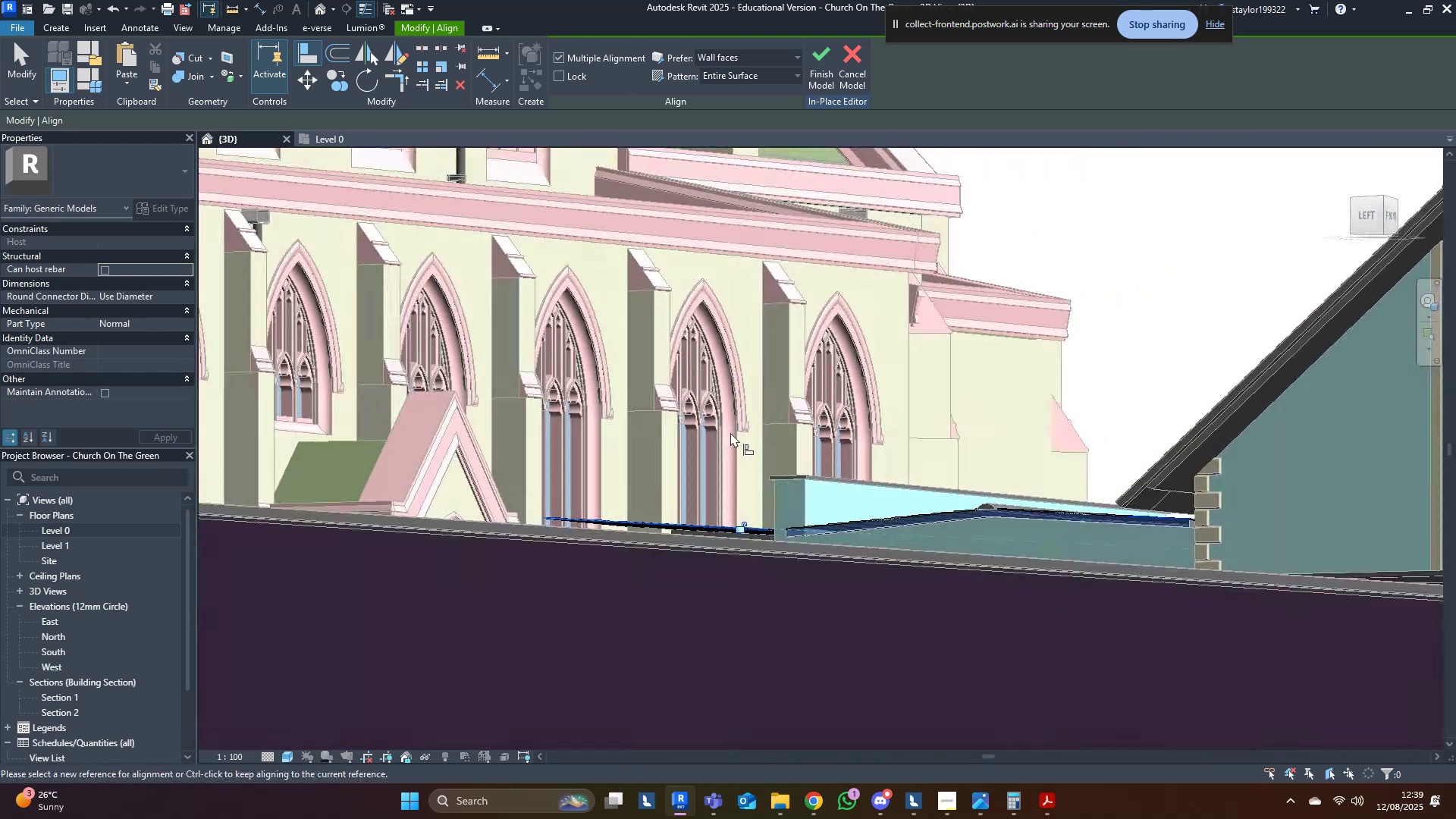 
scroll: coordinate [673, 558], scroll_direction: up, amount: 13.0
 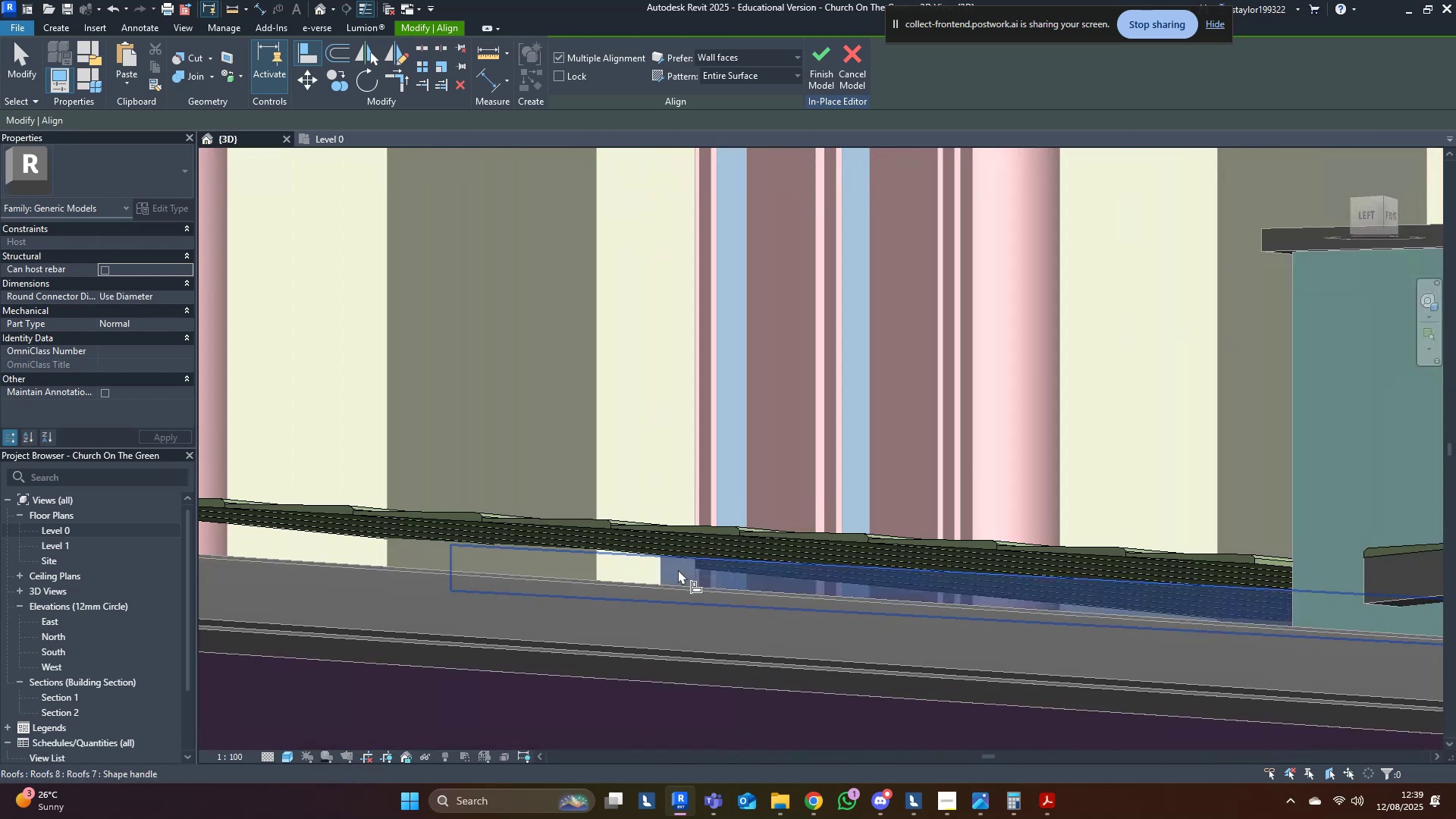 
type(al)
 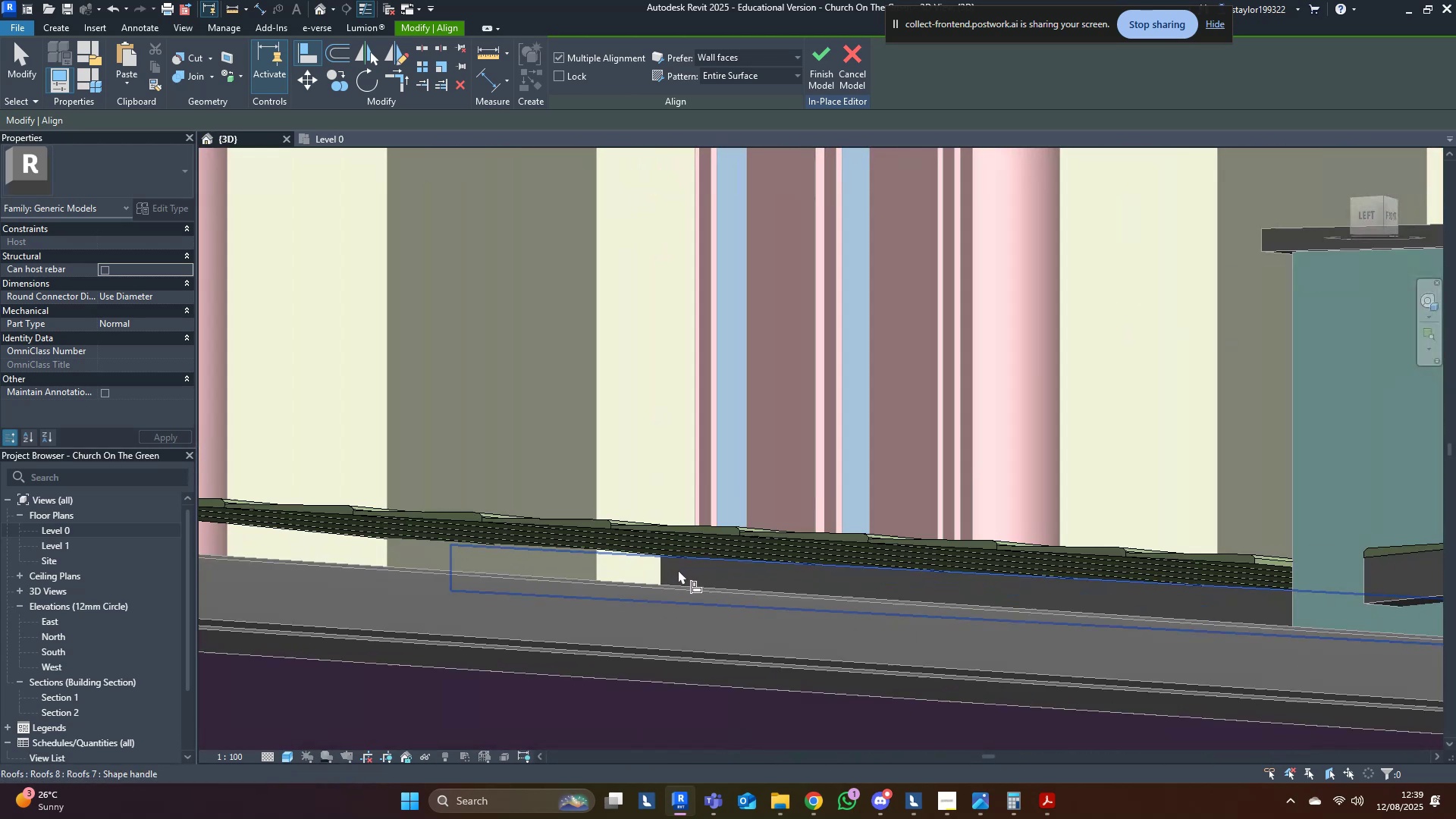 
left_click([678, 570])
 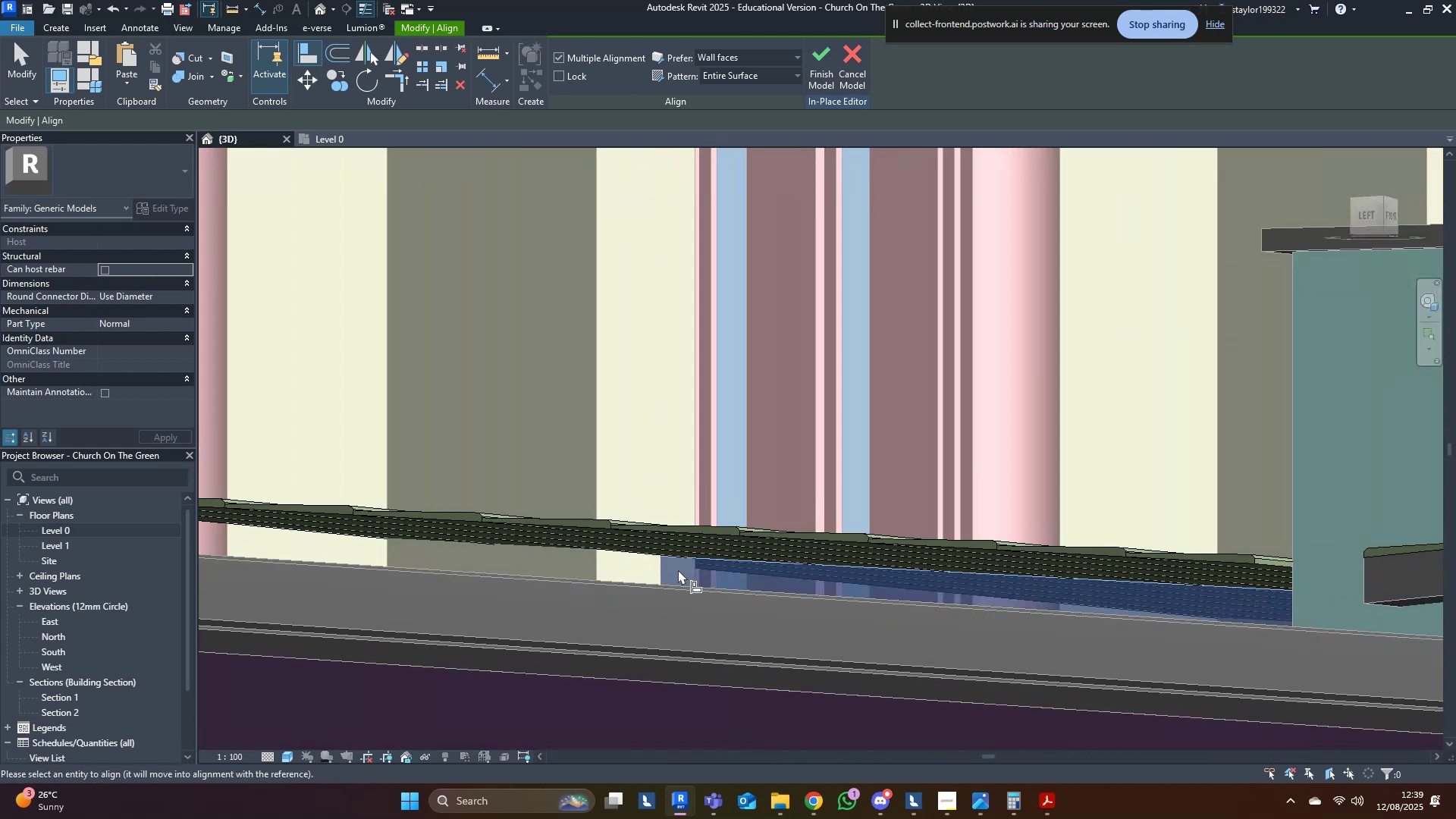 
scroll: coordinate [678, 570], scroll_direction: down, amount: 5.0
 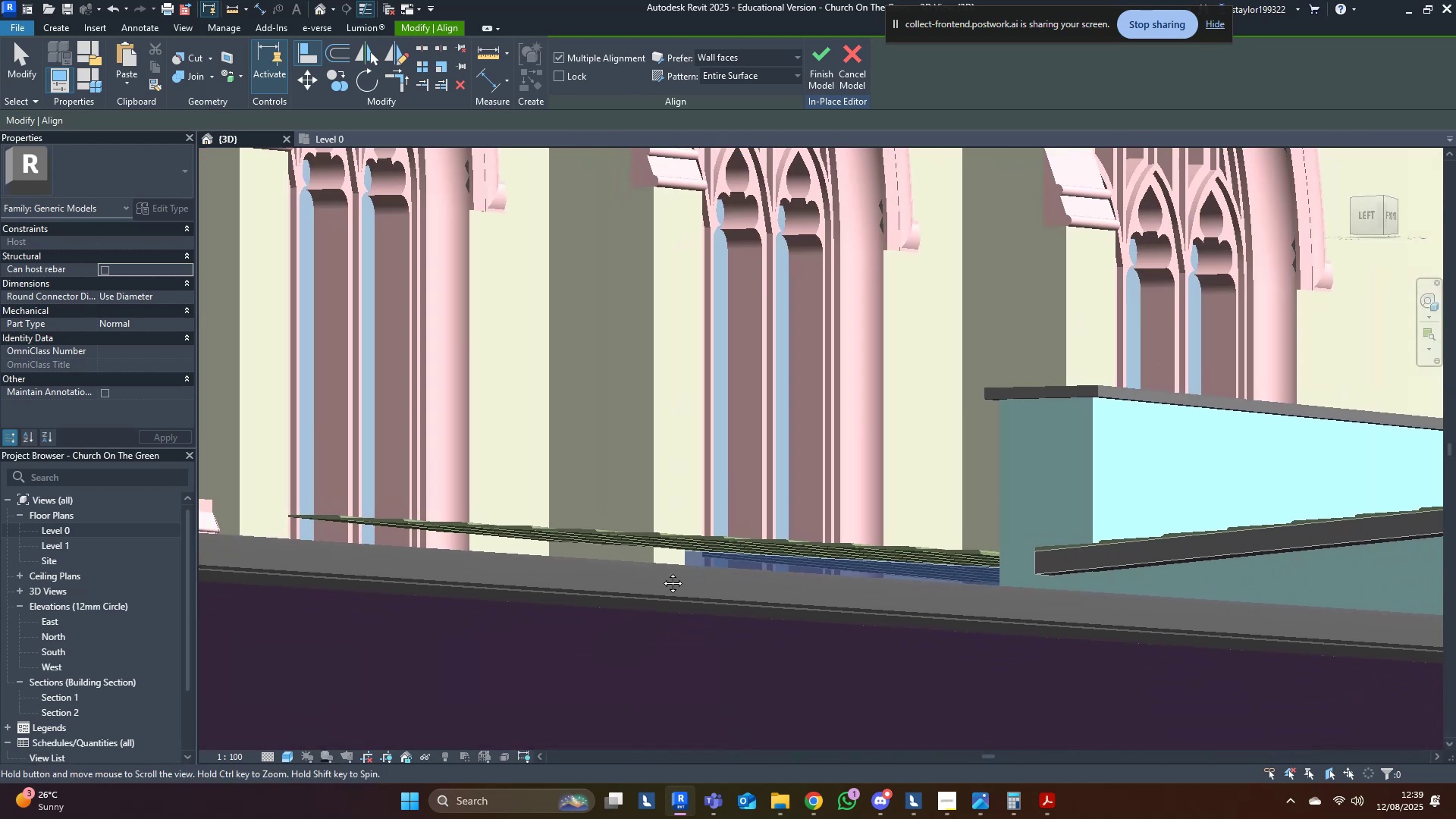 
hold_key(key=ShiftLeft, duration=0.59)
 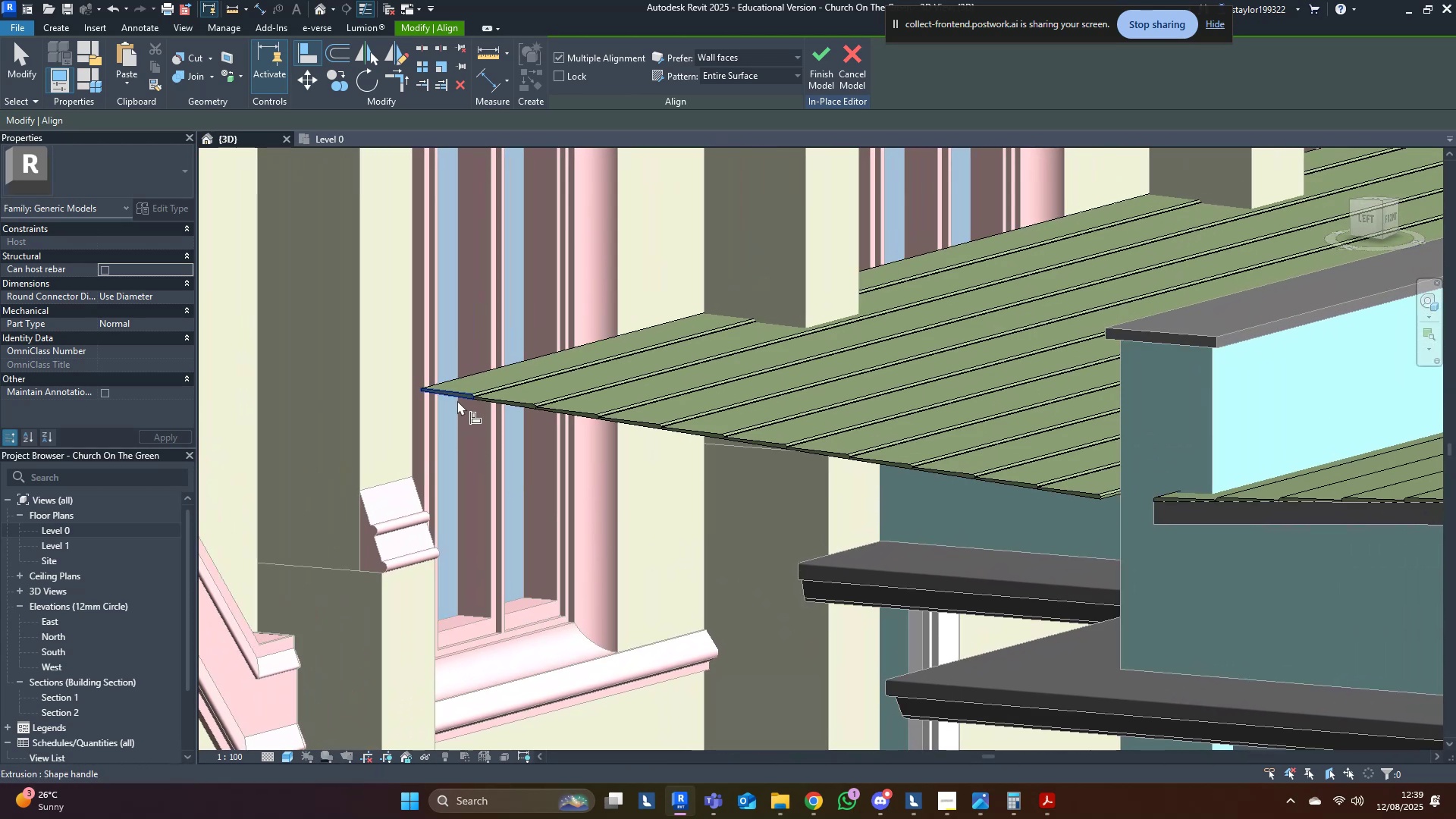 
double_click([516, 407])
 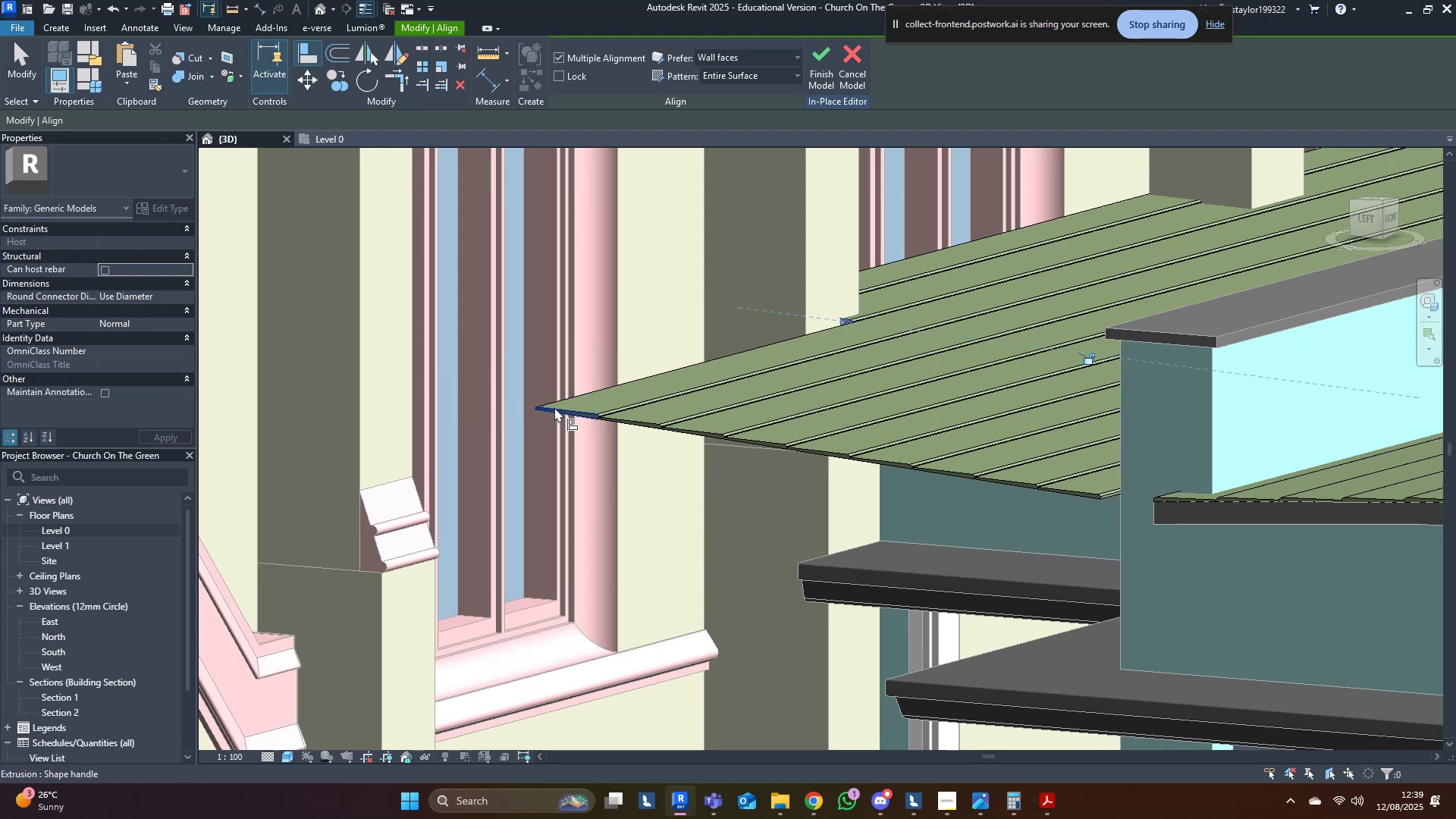 
triple_click([557, 407])
 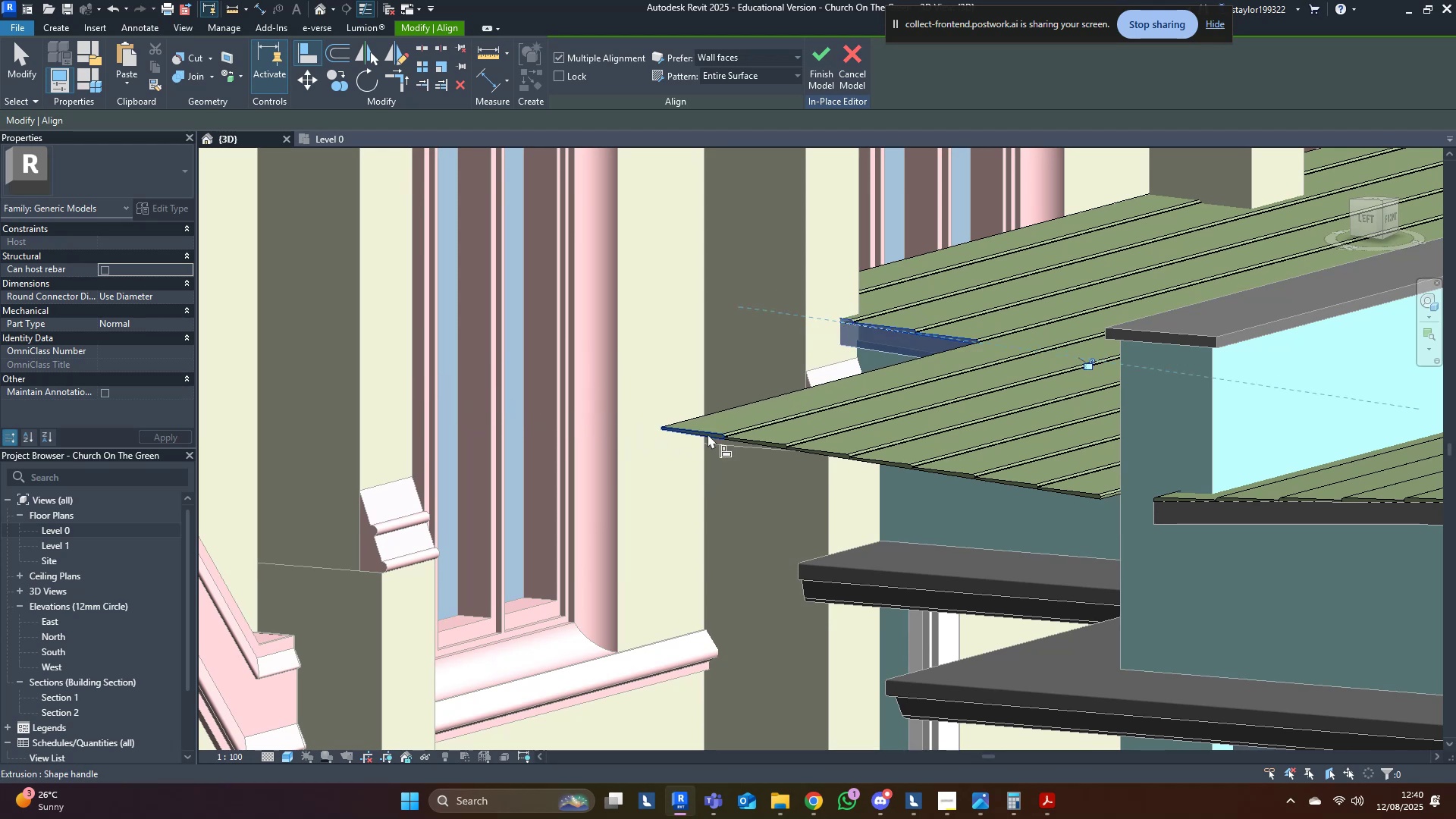 
triple_click([711, 434])
 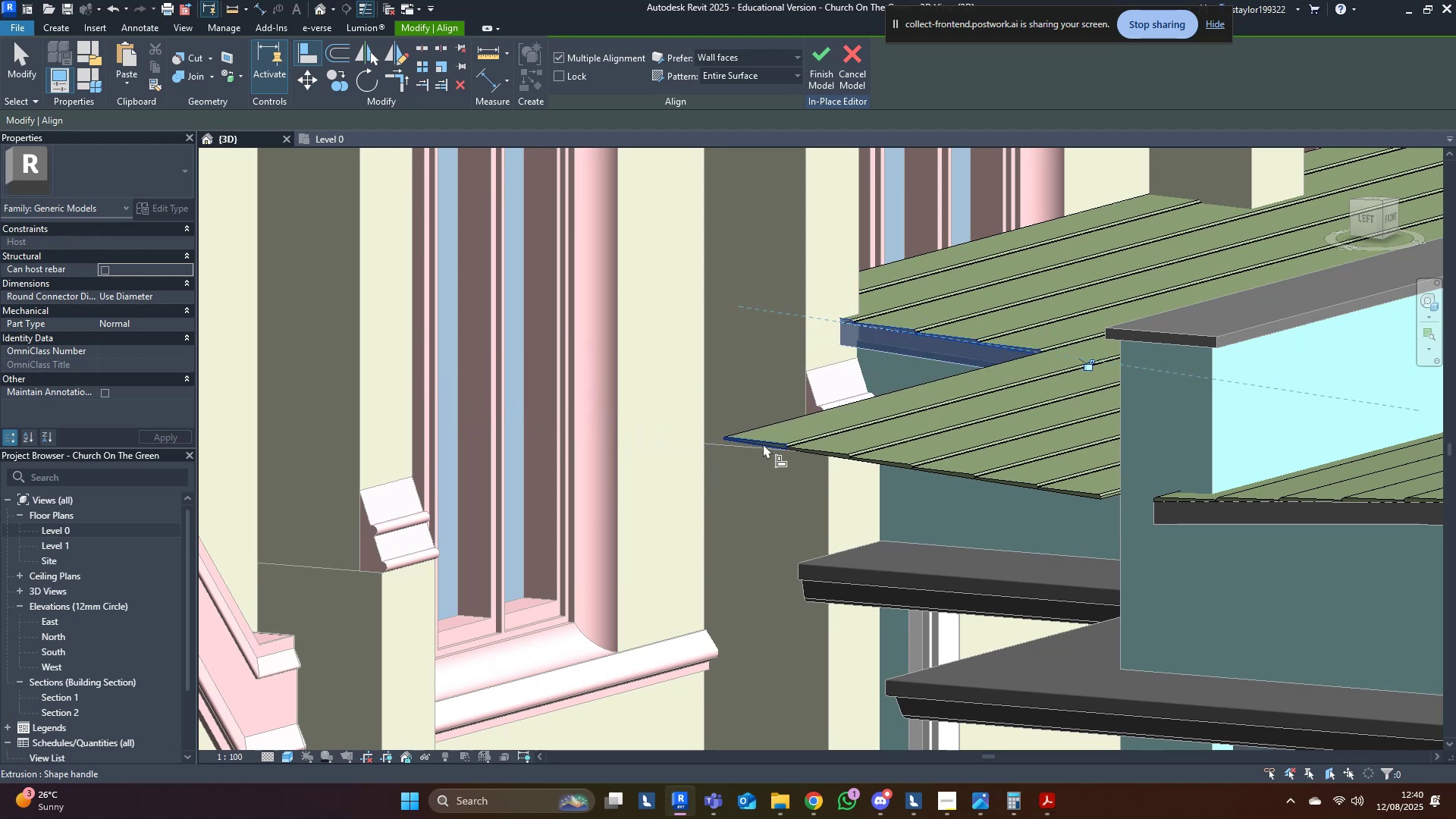 
triple_click([763, 444])
 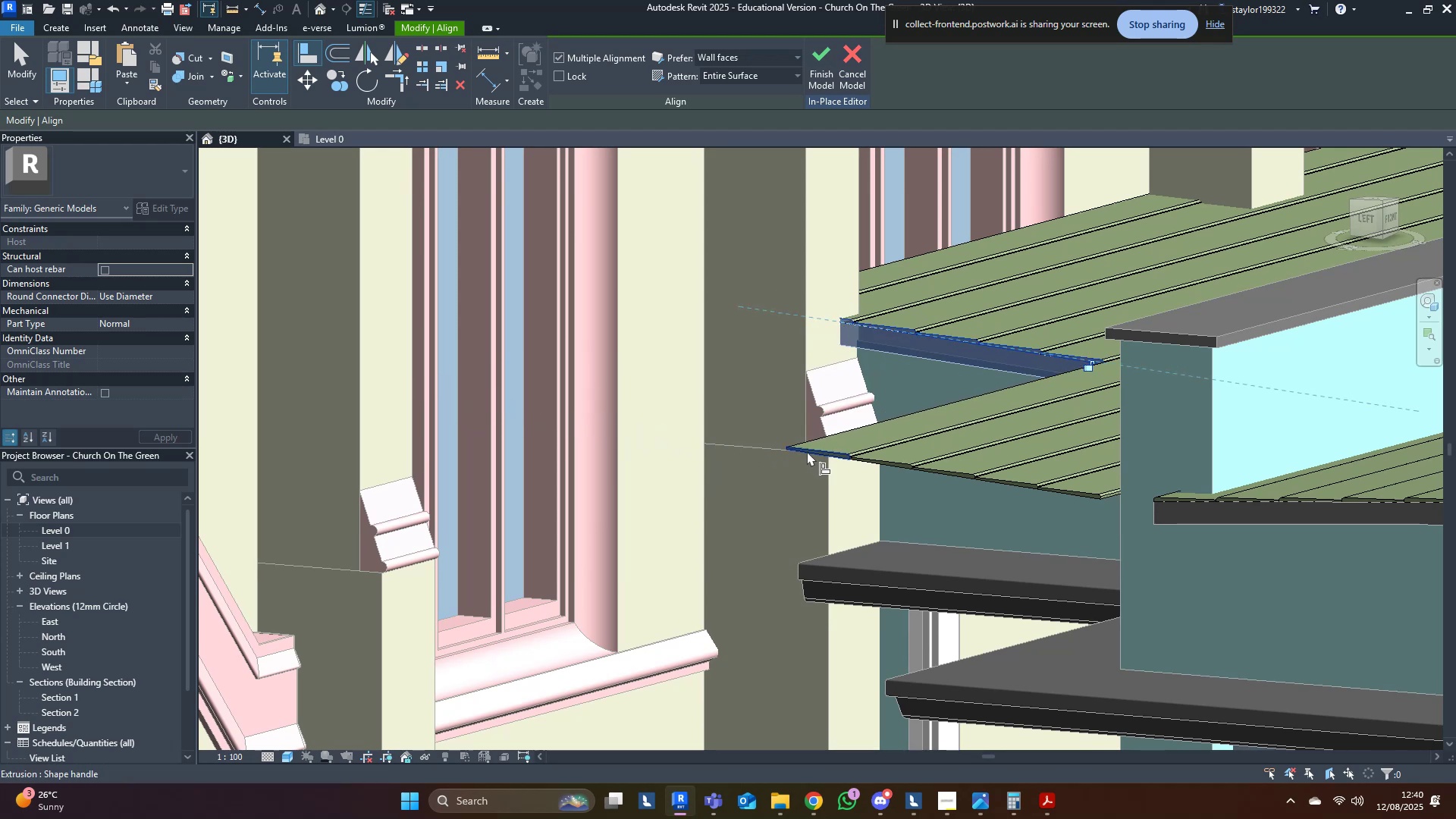 
triple_click([807, 451])
 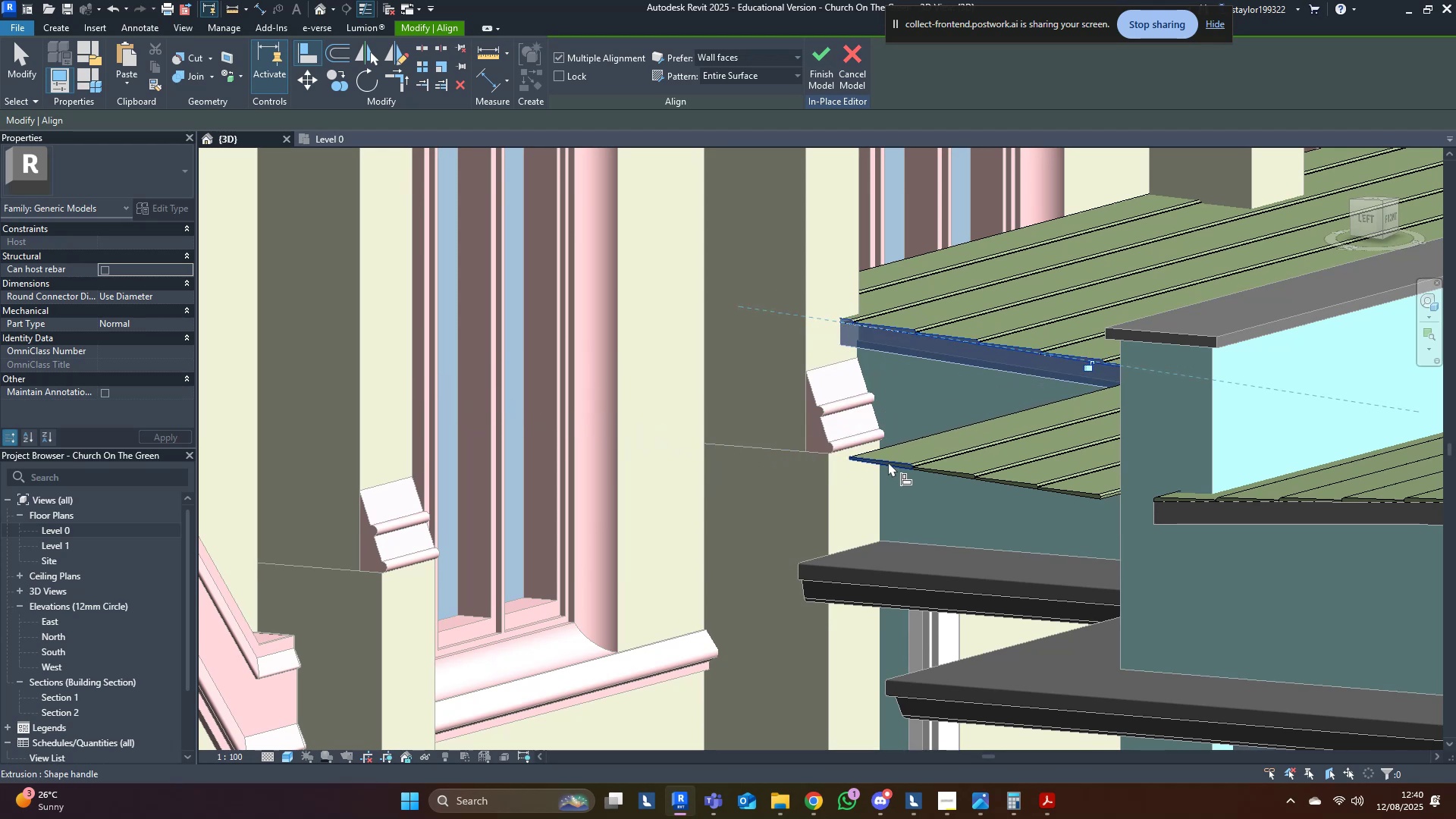 
triple_click([888, 462])
 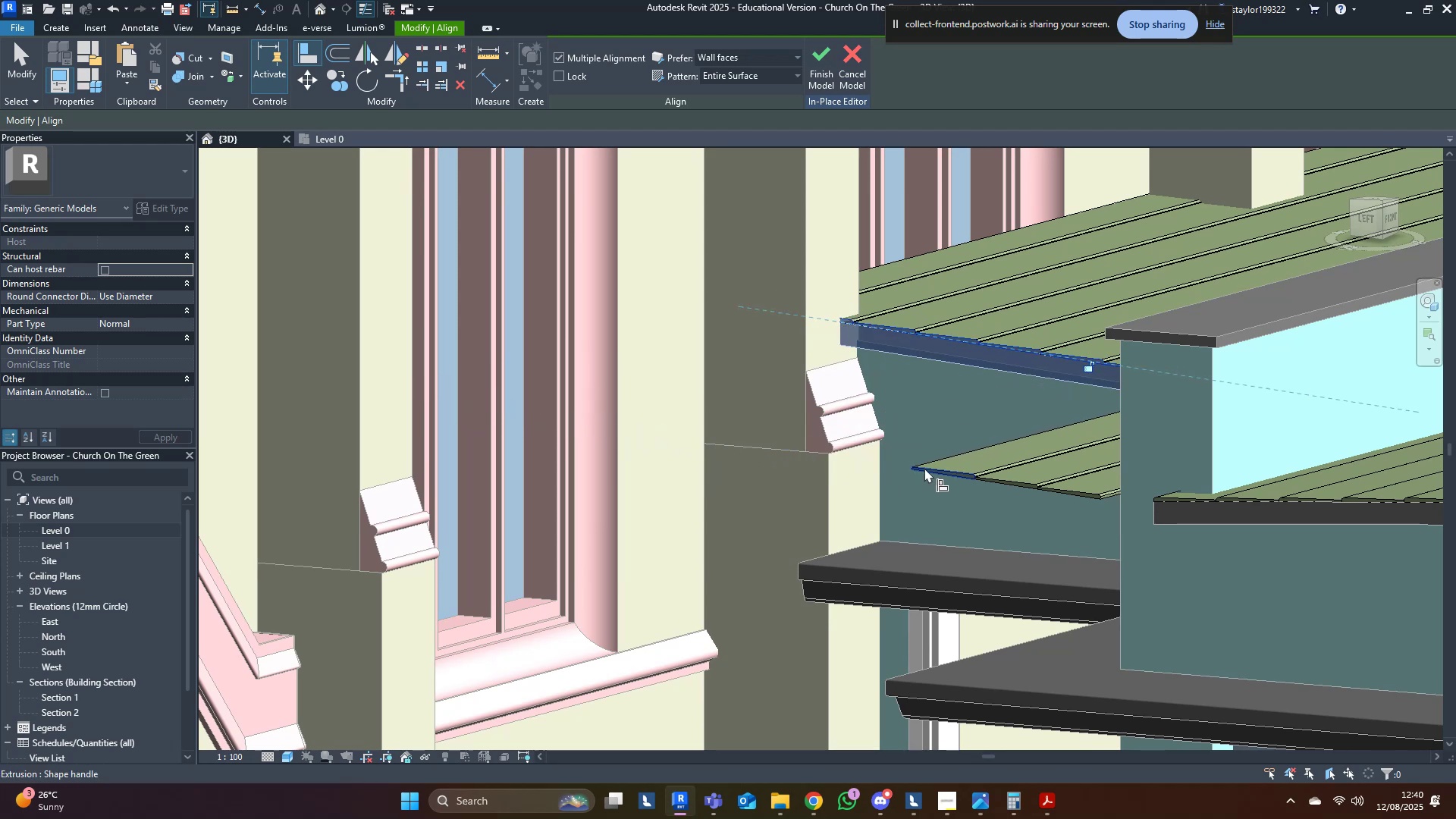 
triple_click([924, 468])
 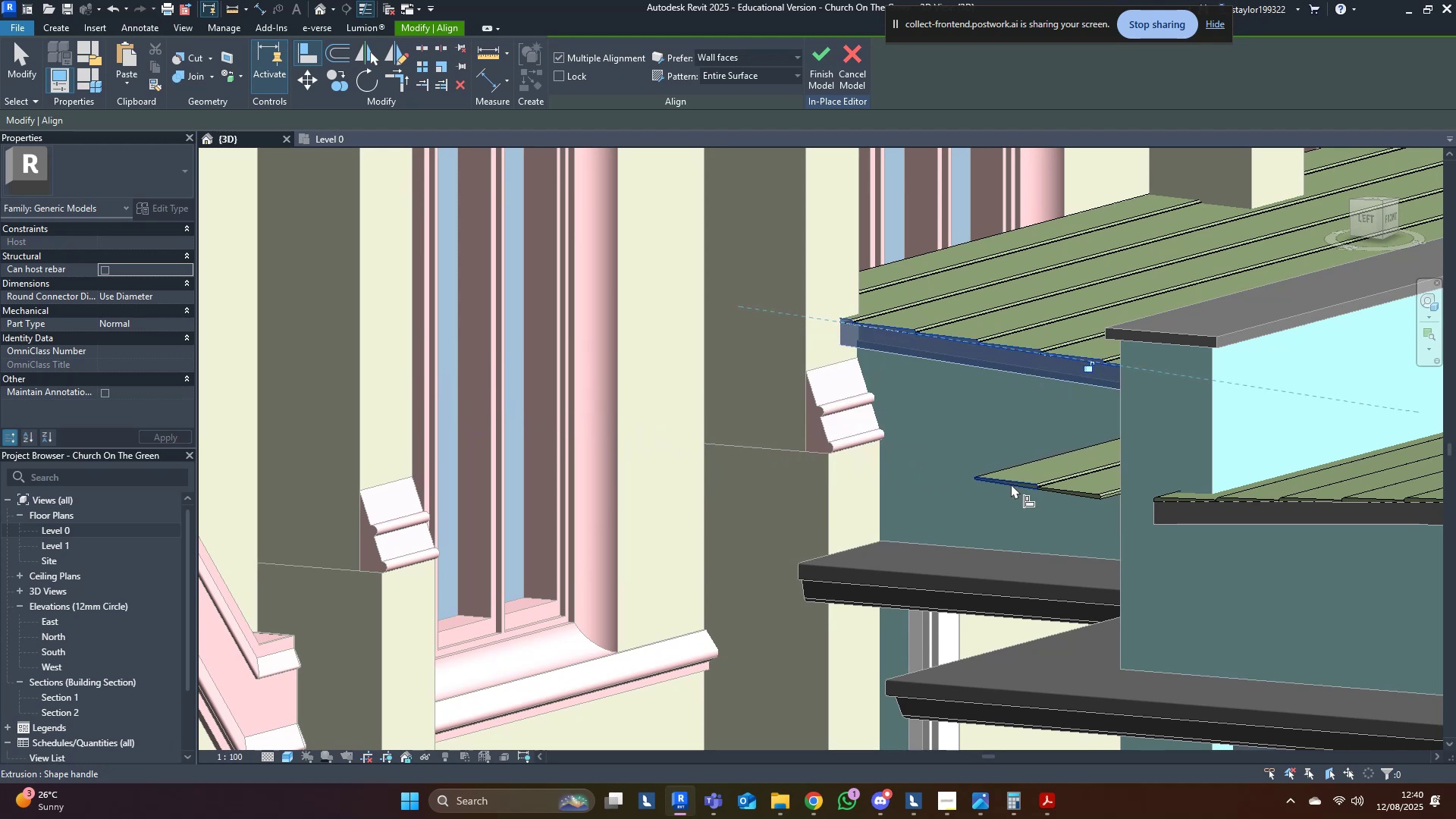 
triple_click([1011, 484])
 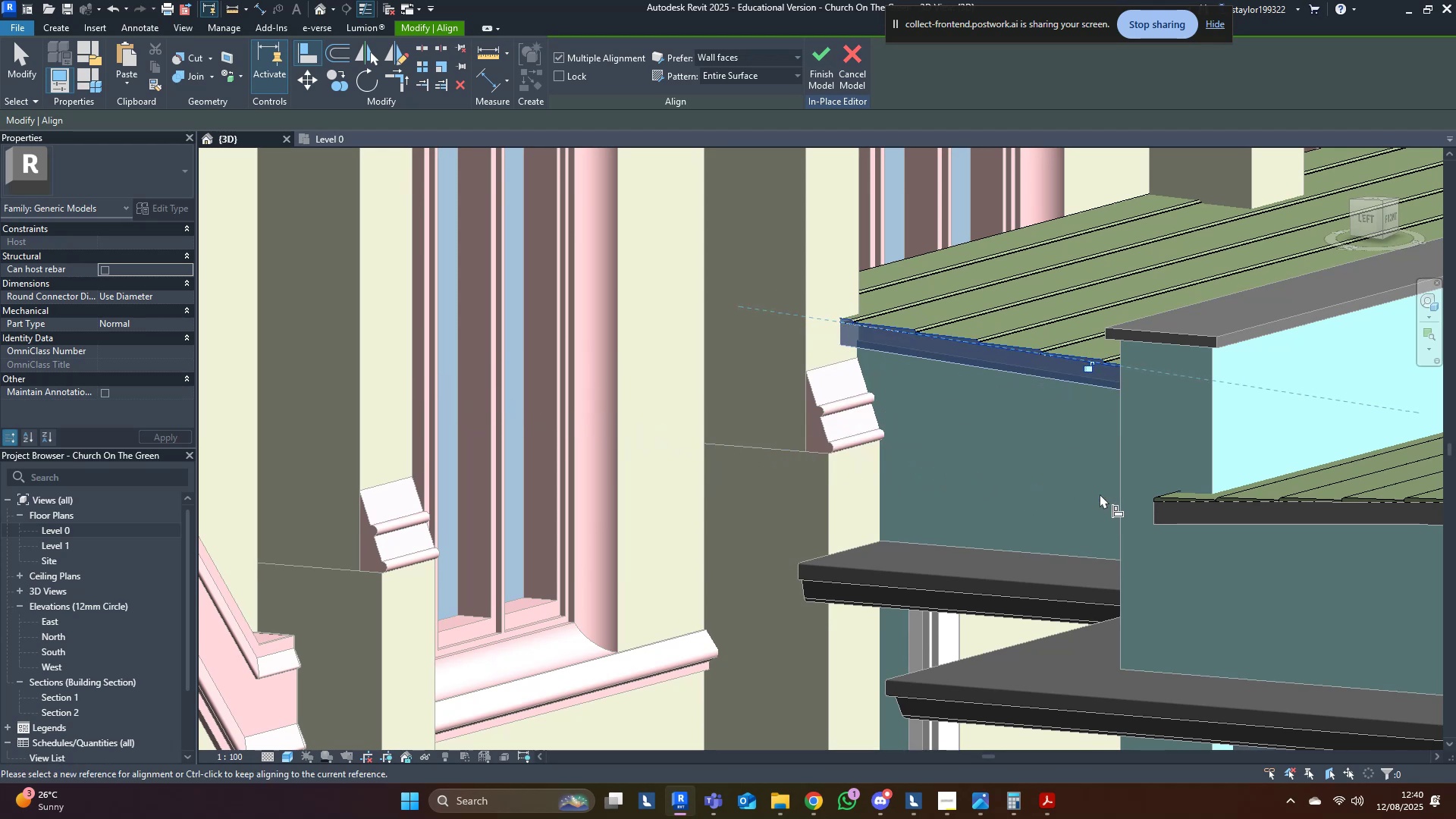 
scroll: coordinate [996, 548], scroll_direction: down, amount: 7.0
 